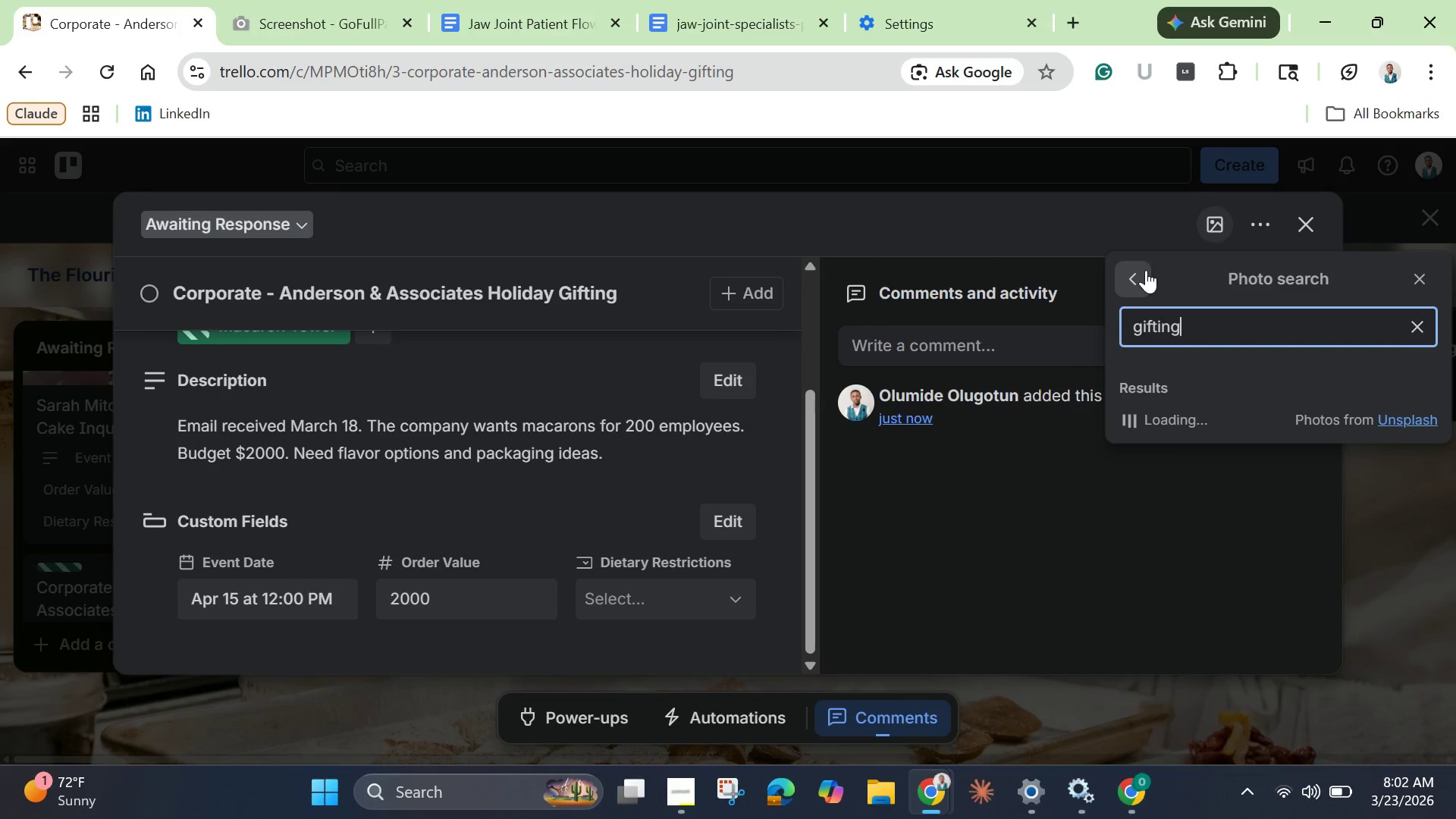 
key(Enter)
 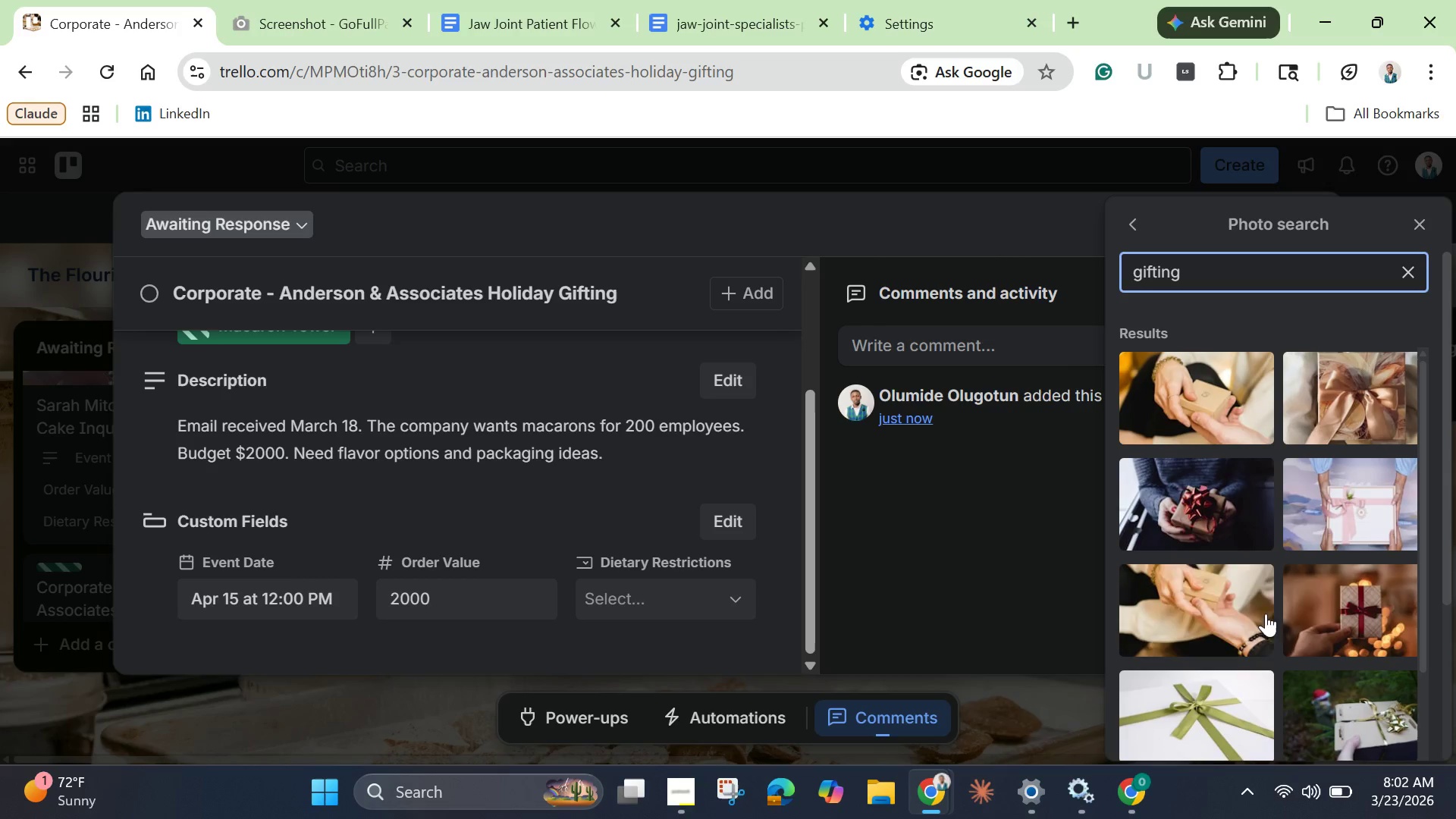 
wait(7.5)
 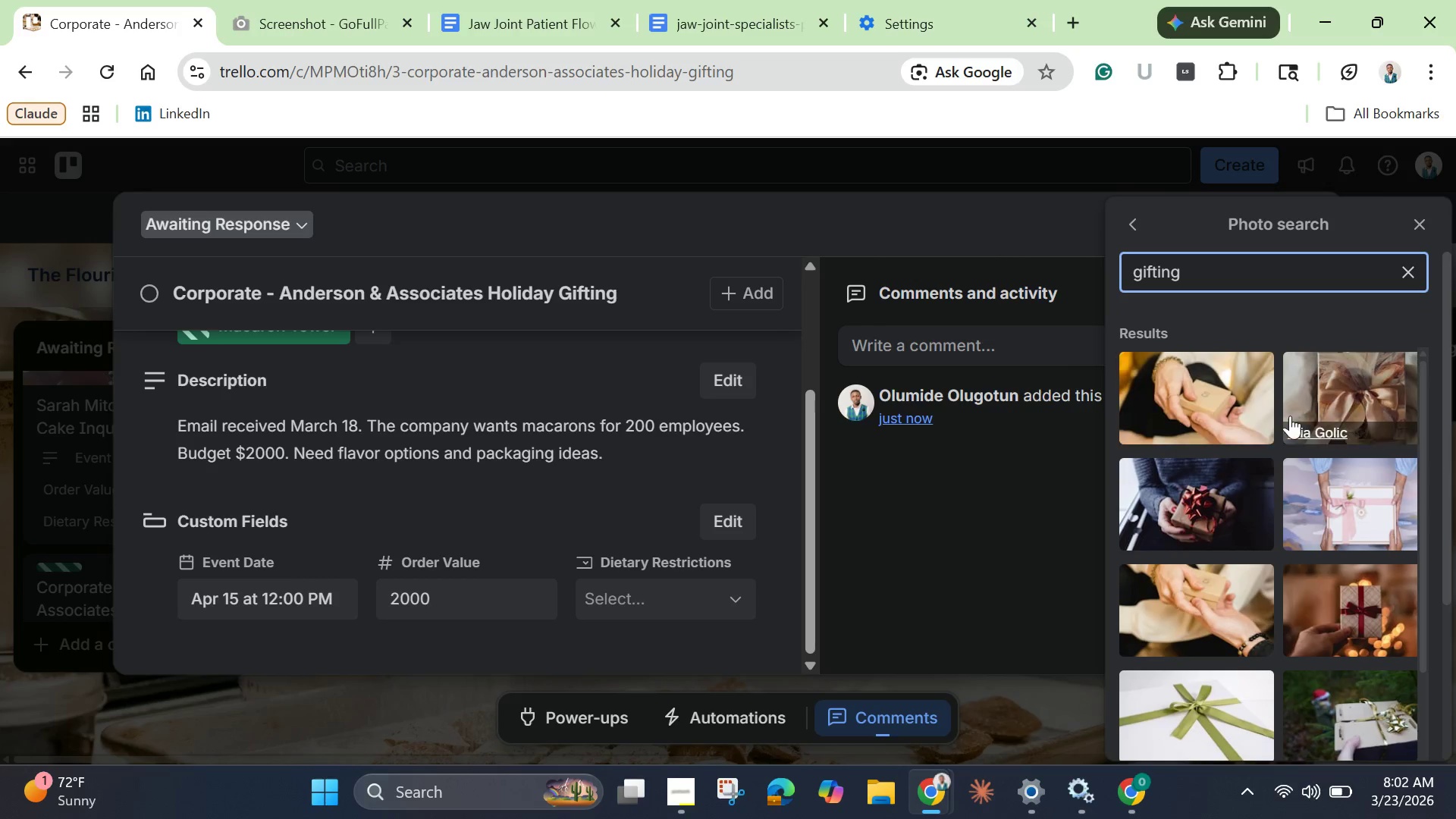 
left_click([1321, 393])
 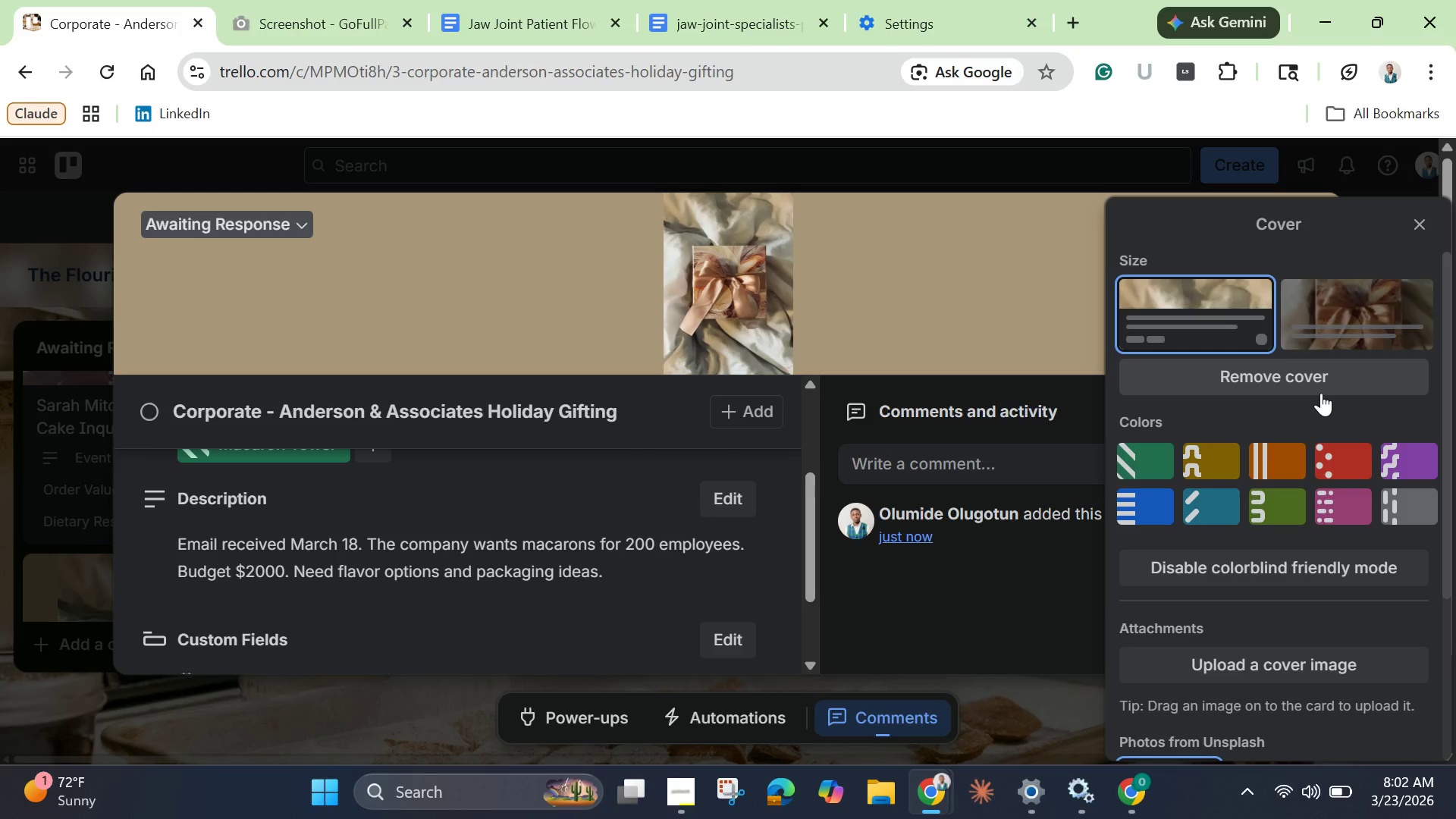 
wait(22.59)
 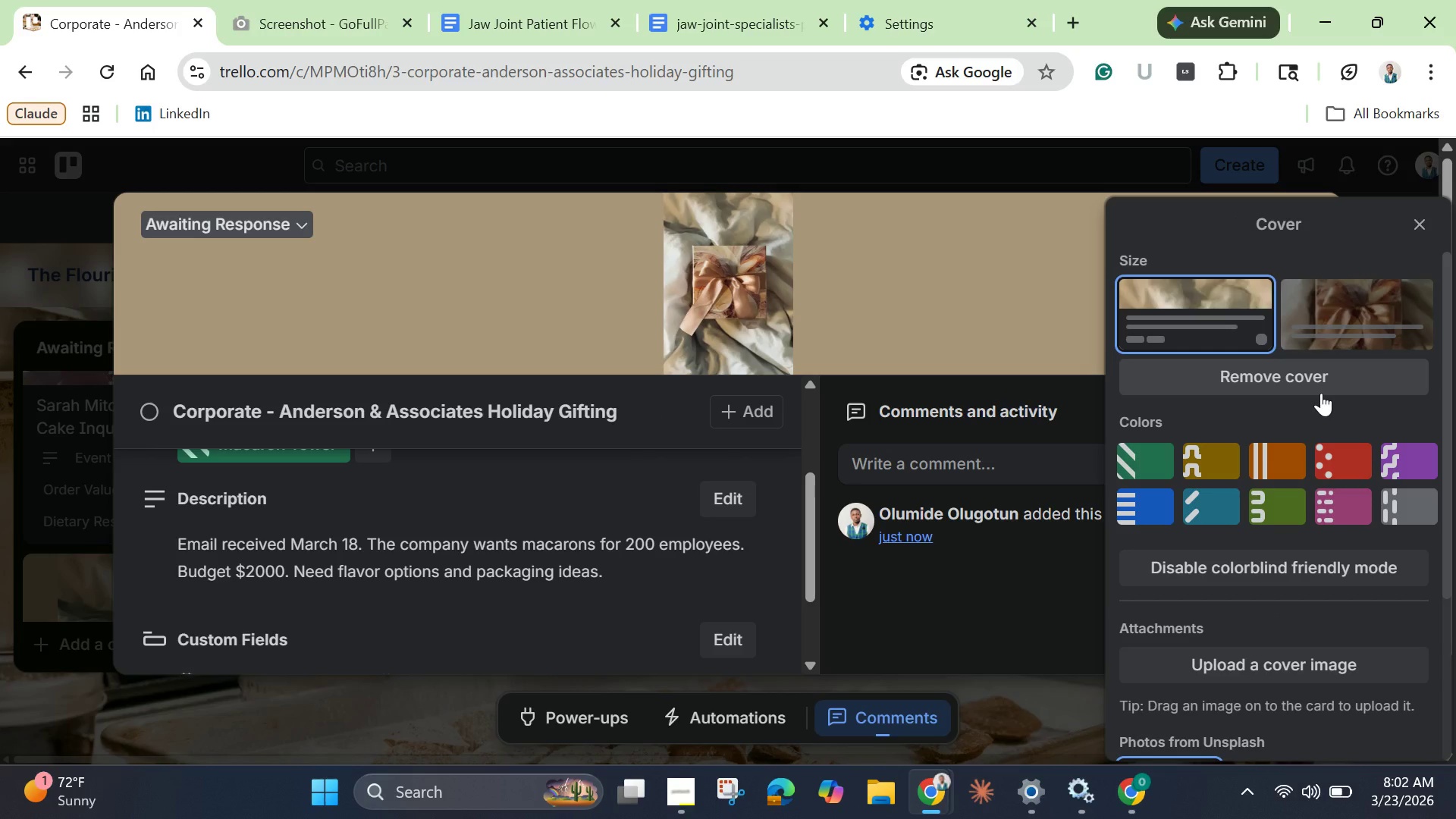 
scroll: coordinate [1325, 466], scroll_direction: down, amount: 3.0
 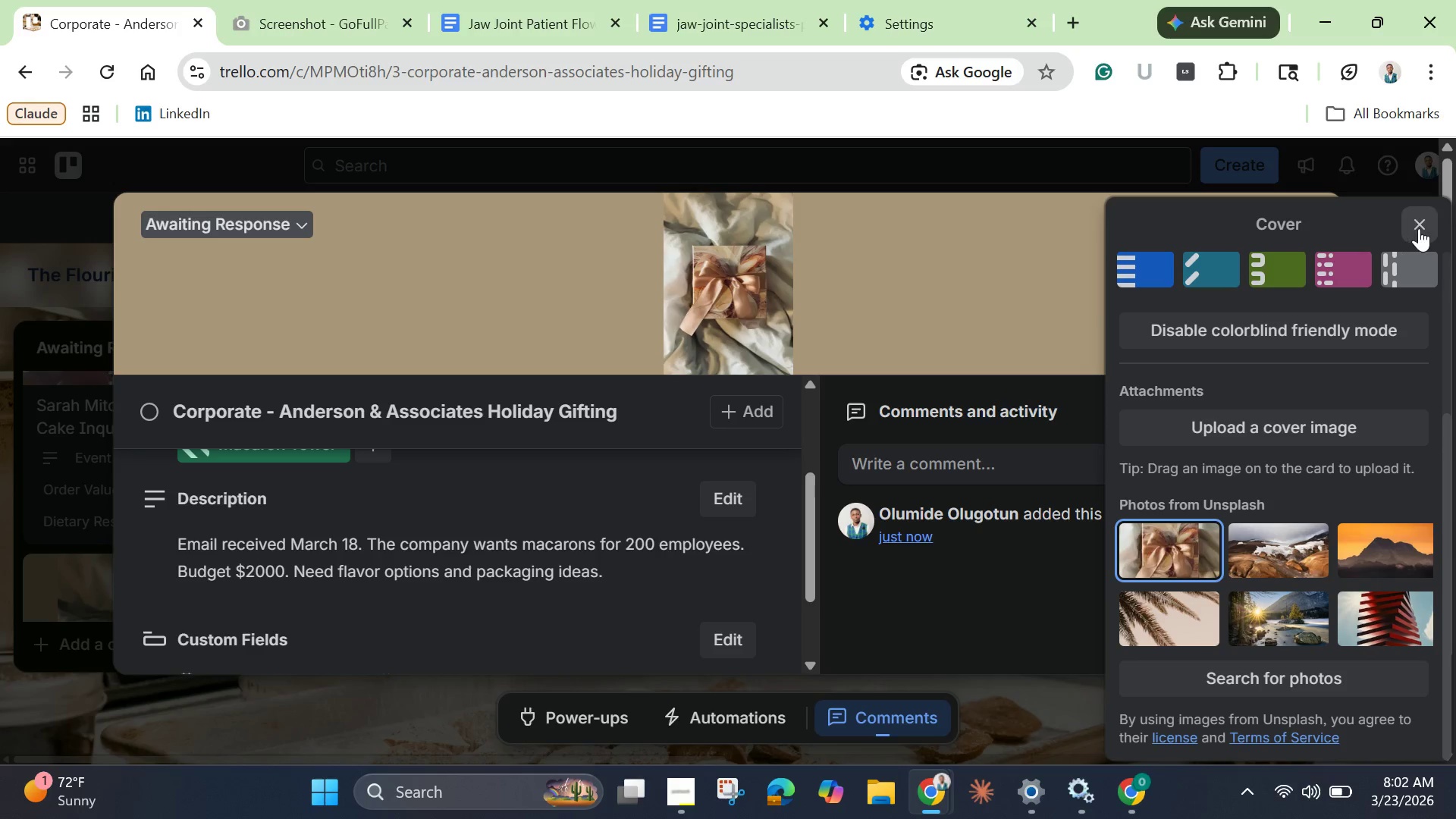 
left_click([1419, 228])
 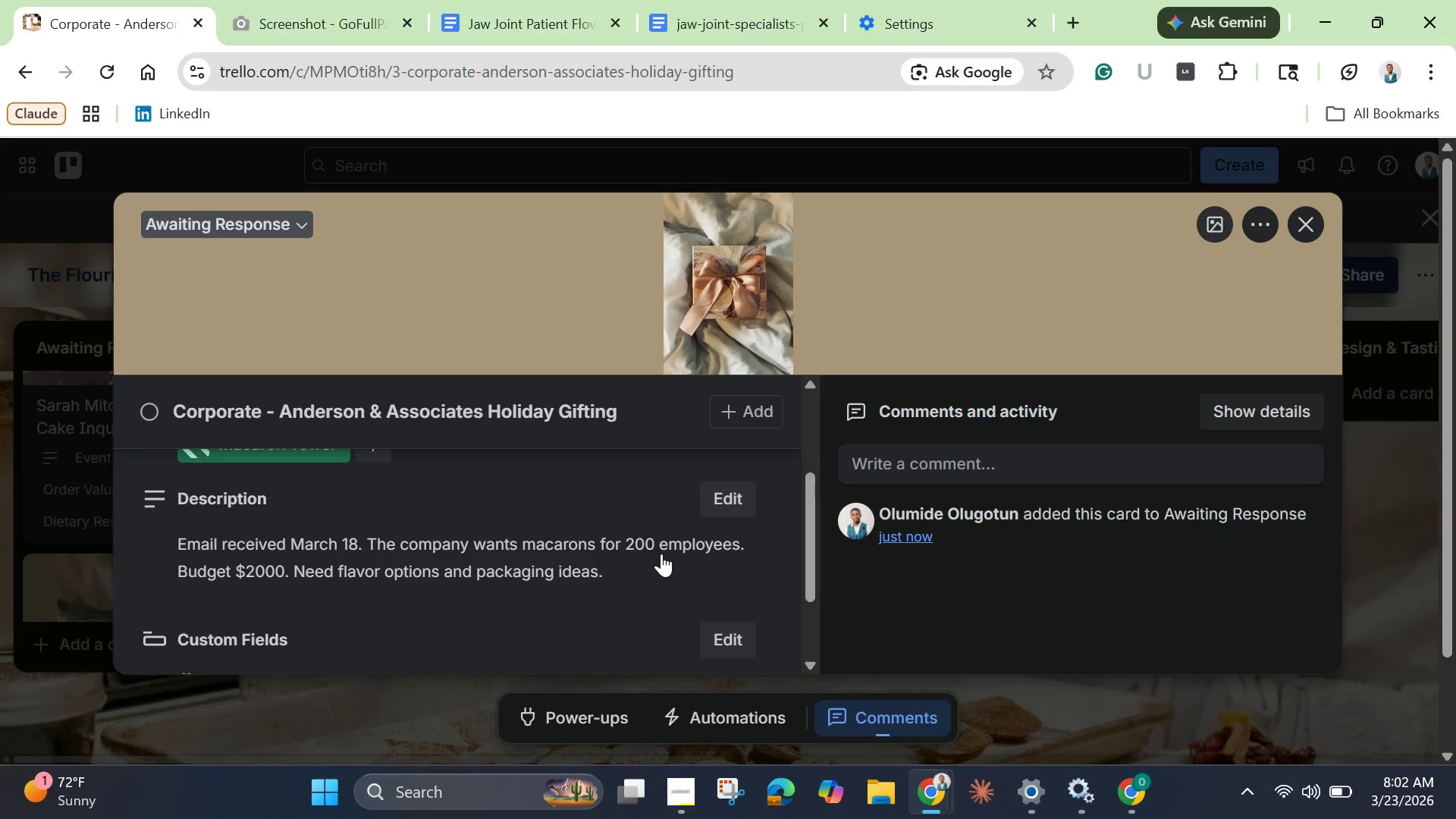 
scroll: coordinate [661, 557], scroll_direction: down, amount: 3.0
 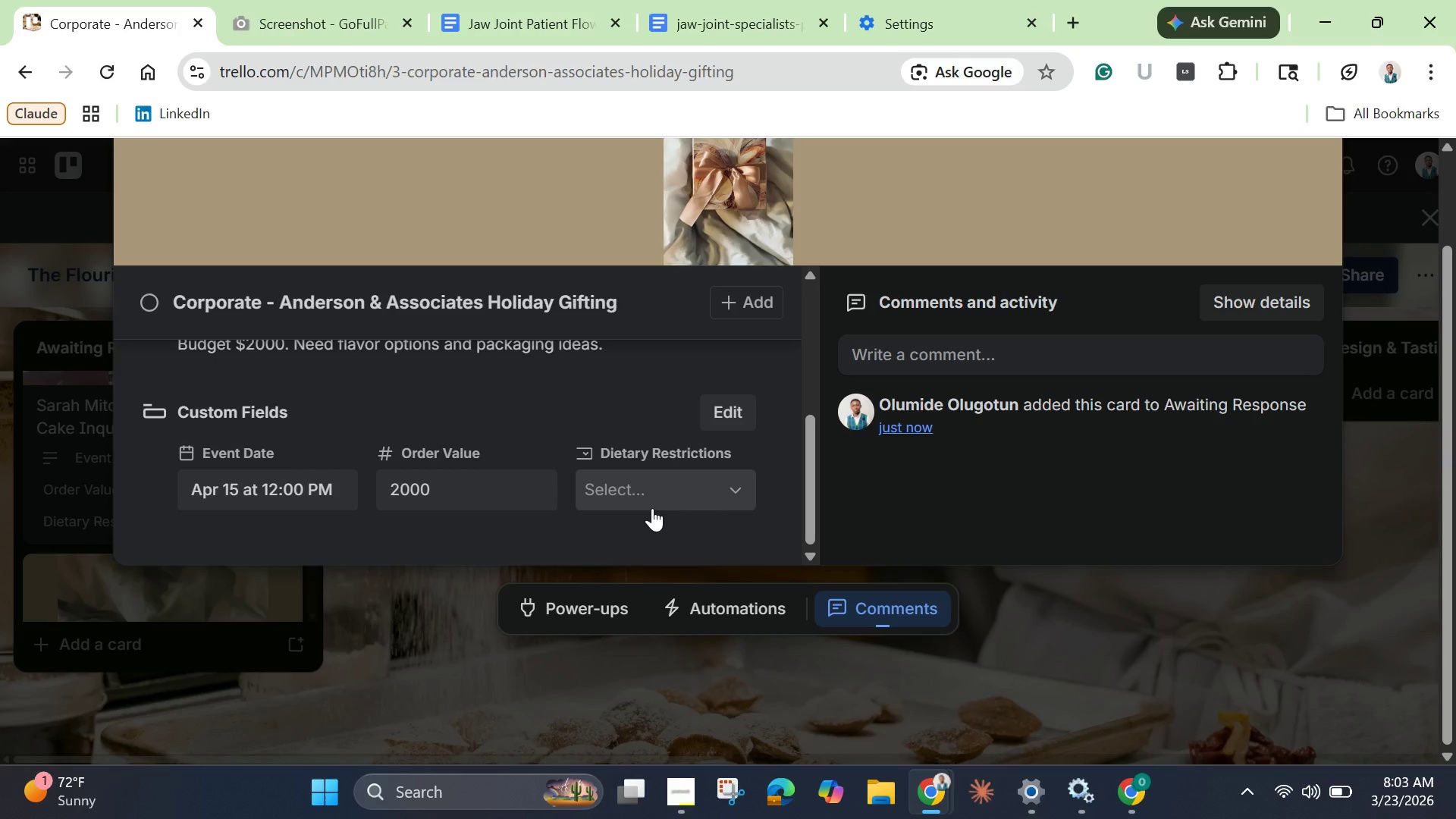 
wait(9.57)
 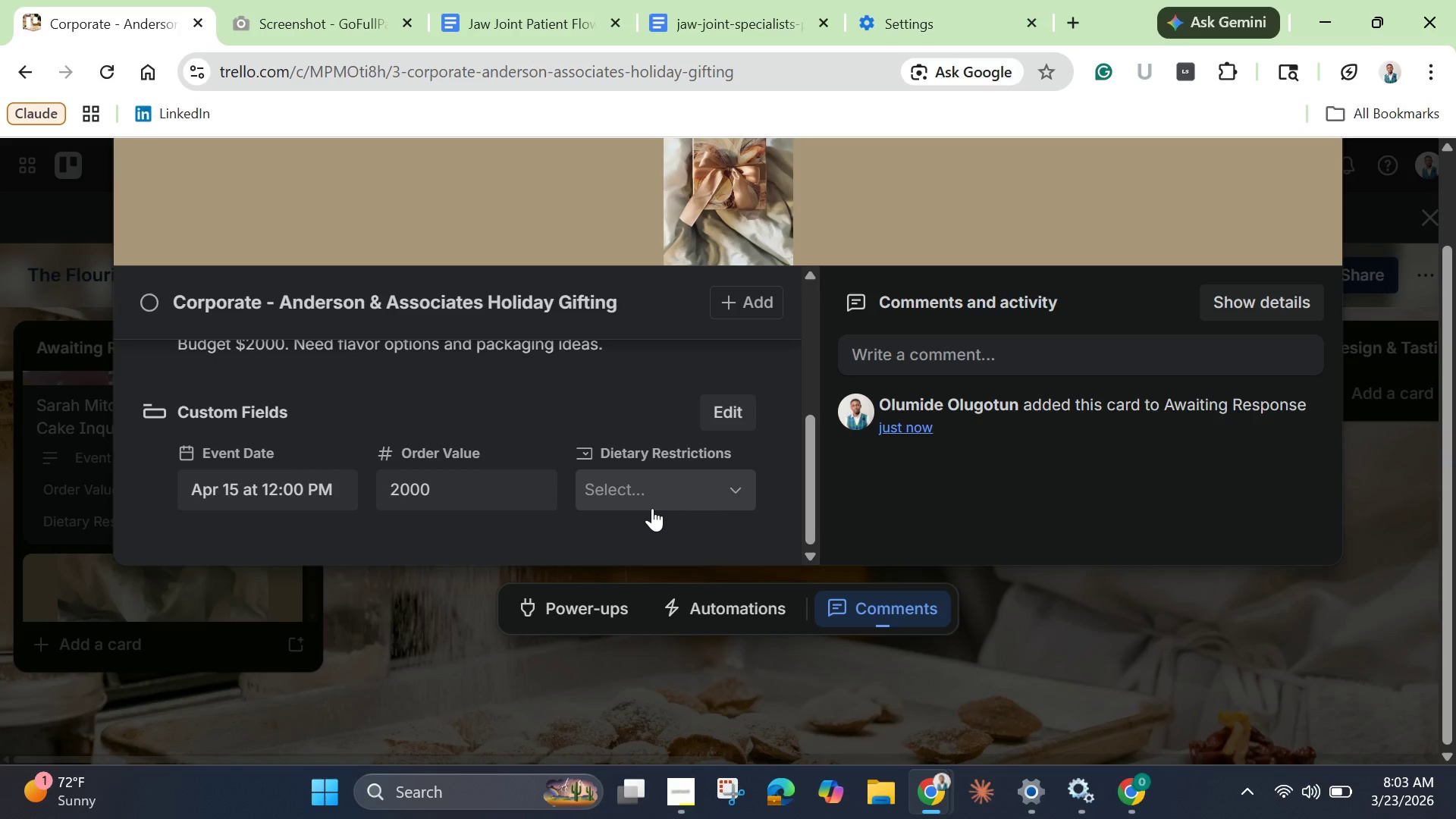 
scroll: coordinate [1383, 343], scroll_direction: up, amount: 1.0
 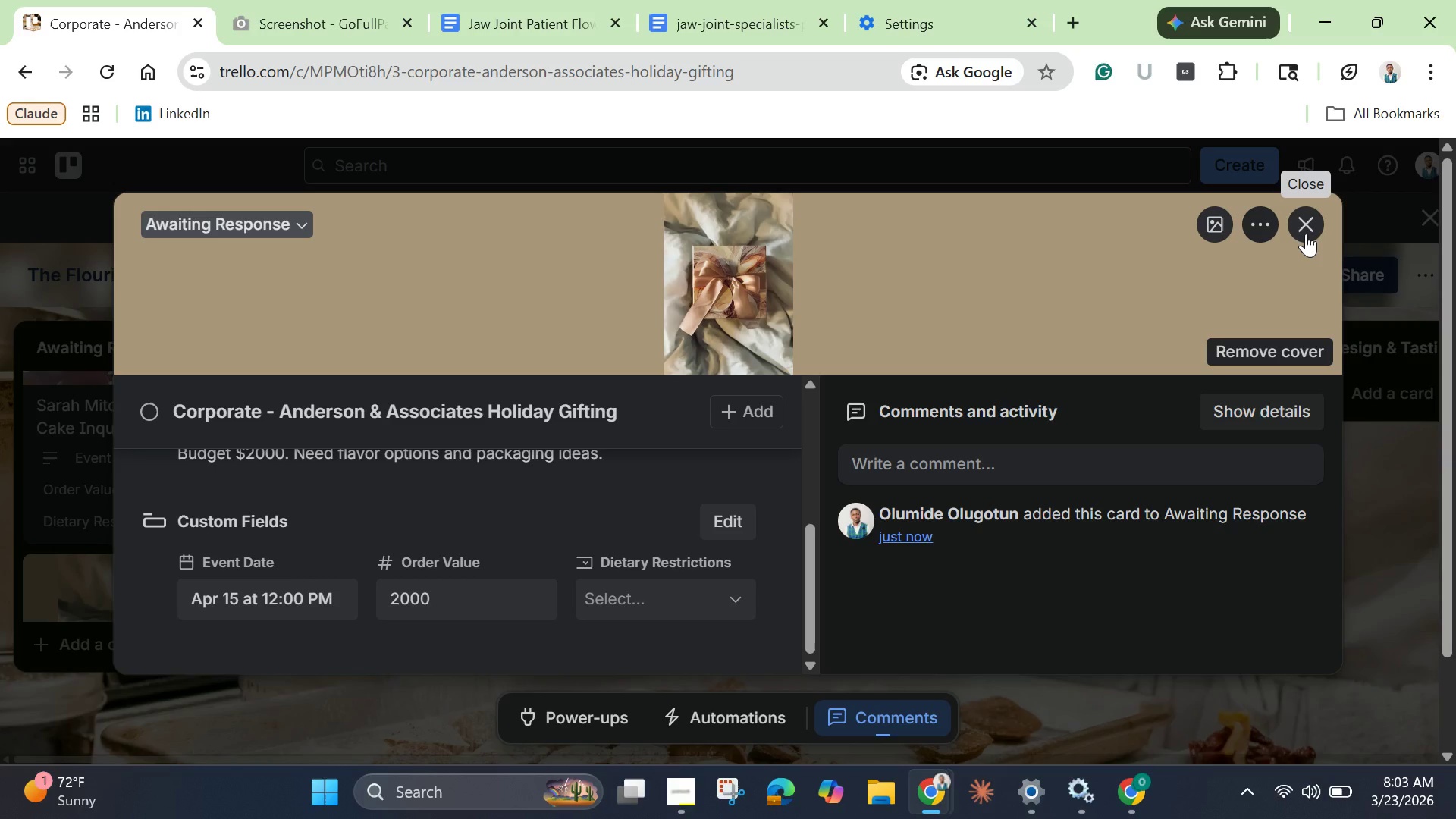 
wait(6.4)
 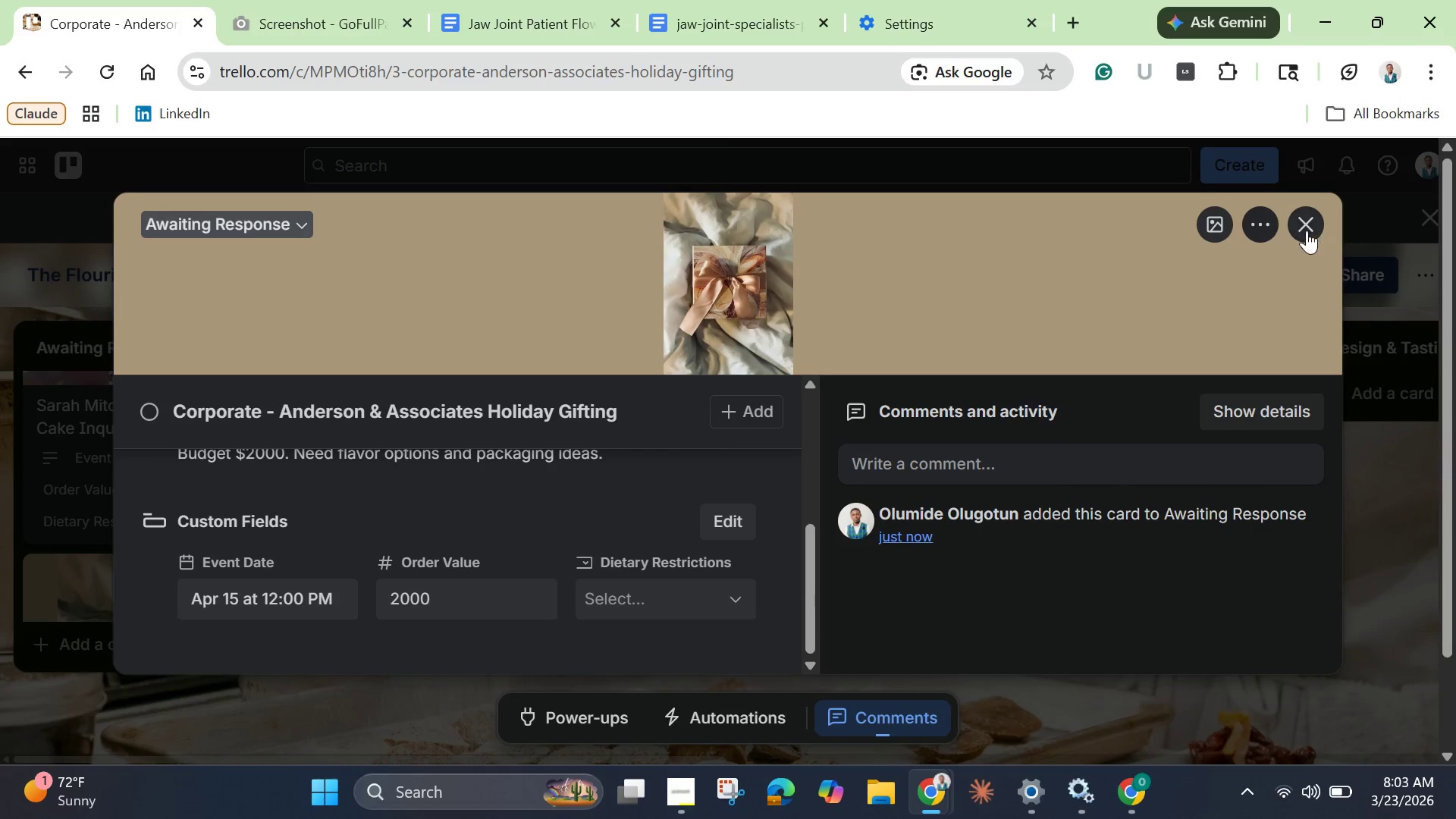 
left_click([1309, 240])
 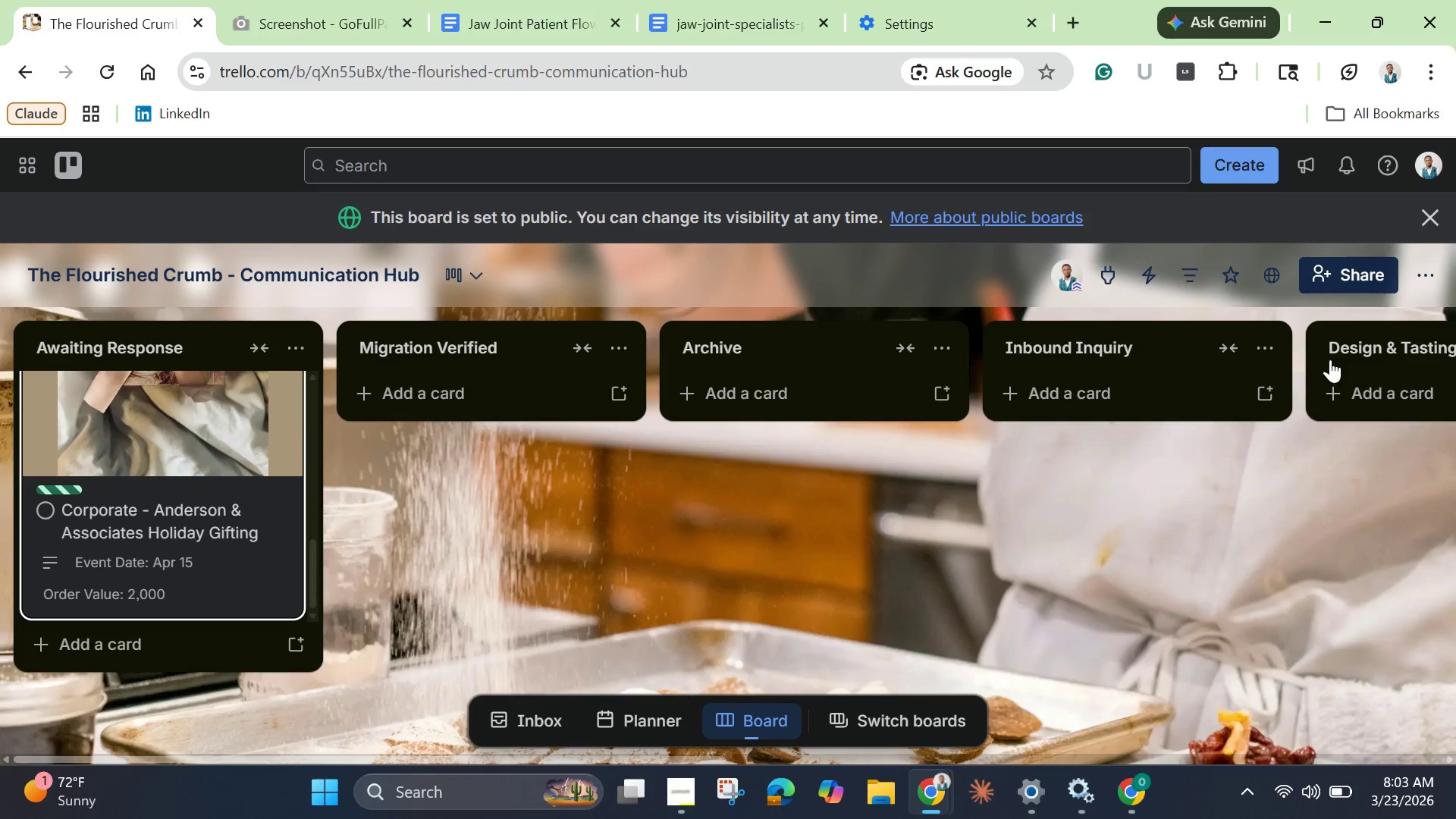 
left_click([1421, 276])
 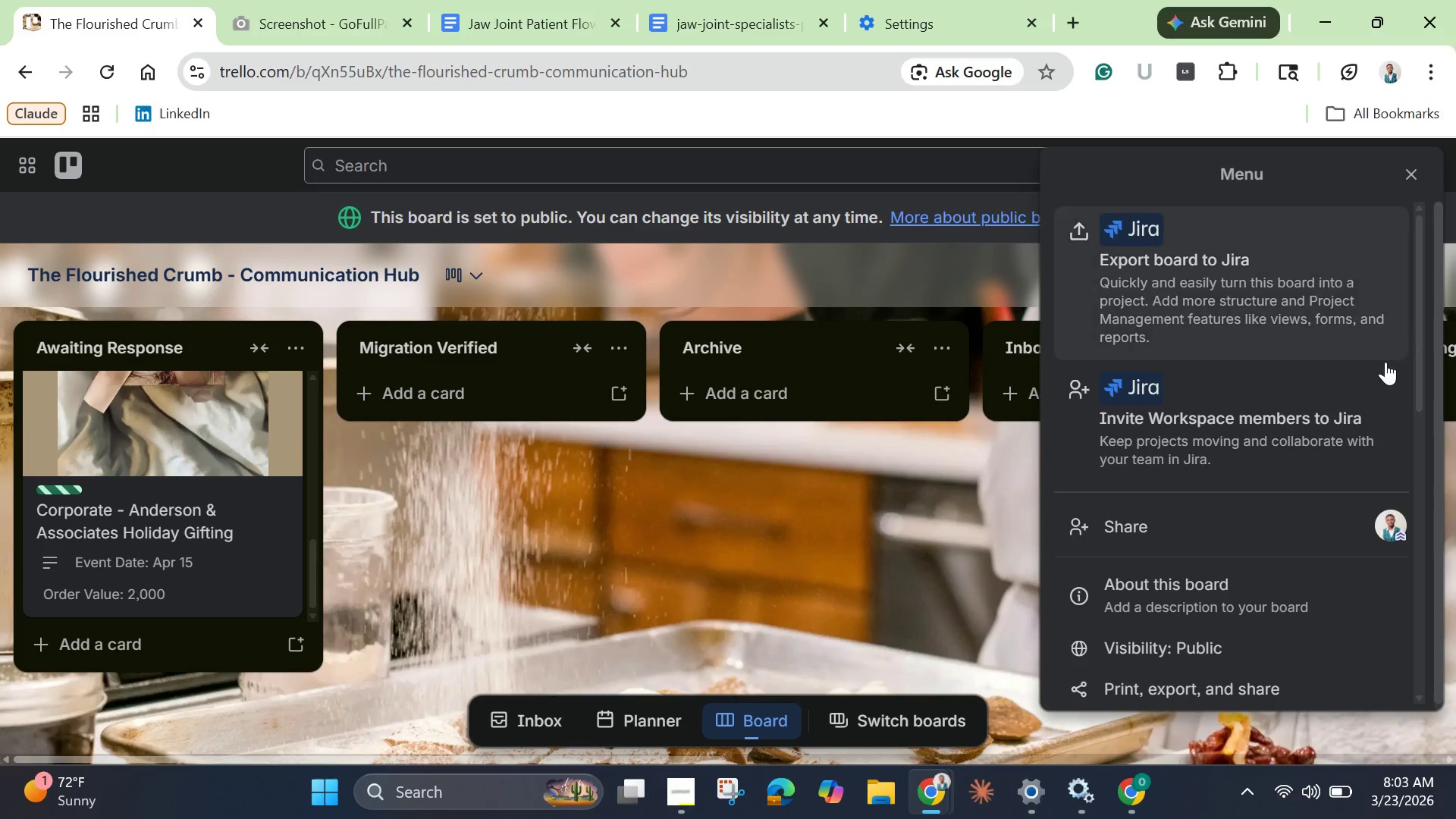 
scroll: coordinate [1170, 469], scroll_direction: down, amount: 6.0
 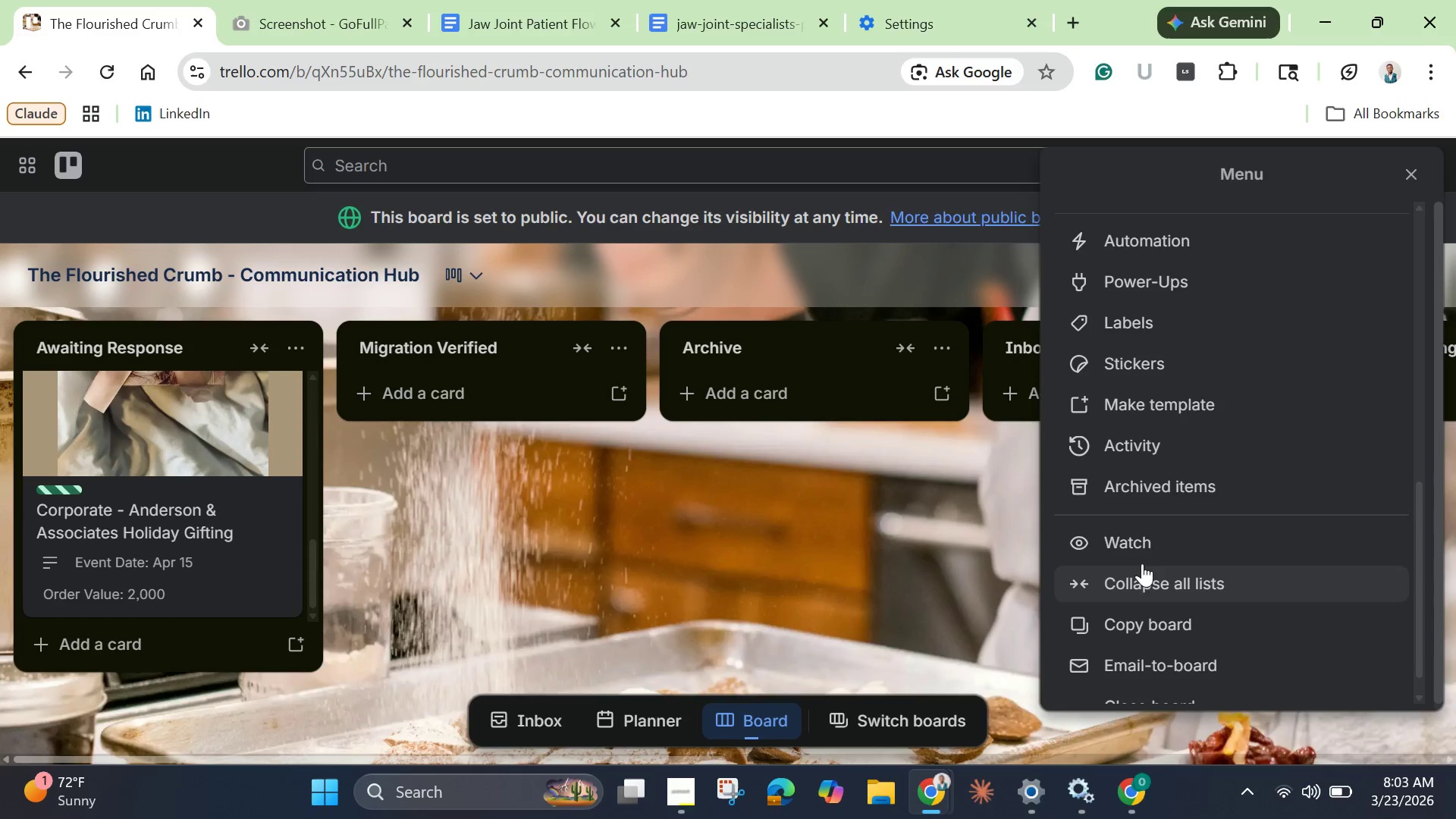 
scroll: coordinate [1155, 544], scroll_direction: up, amount: 1.0
 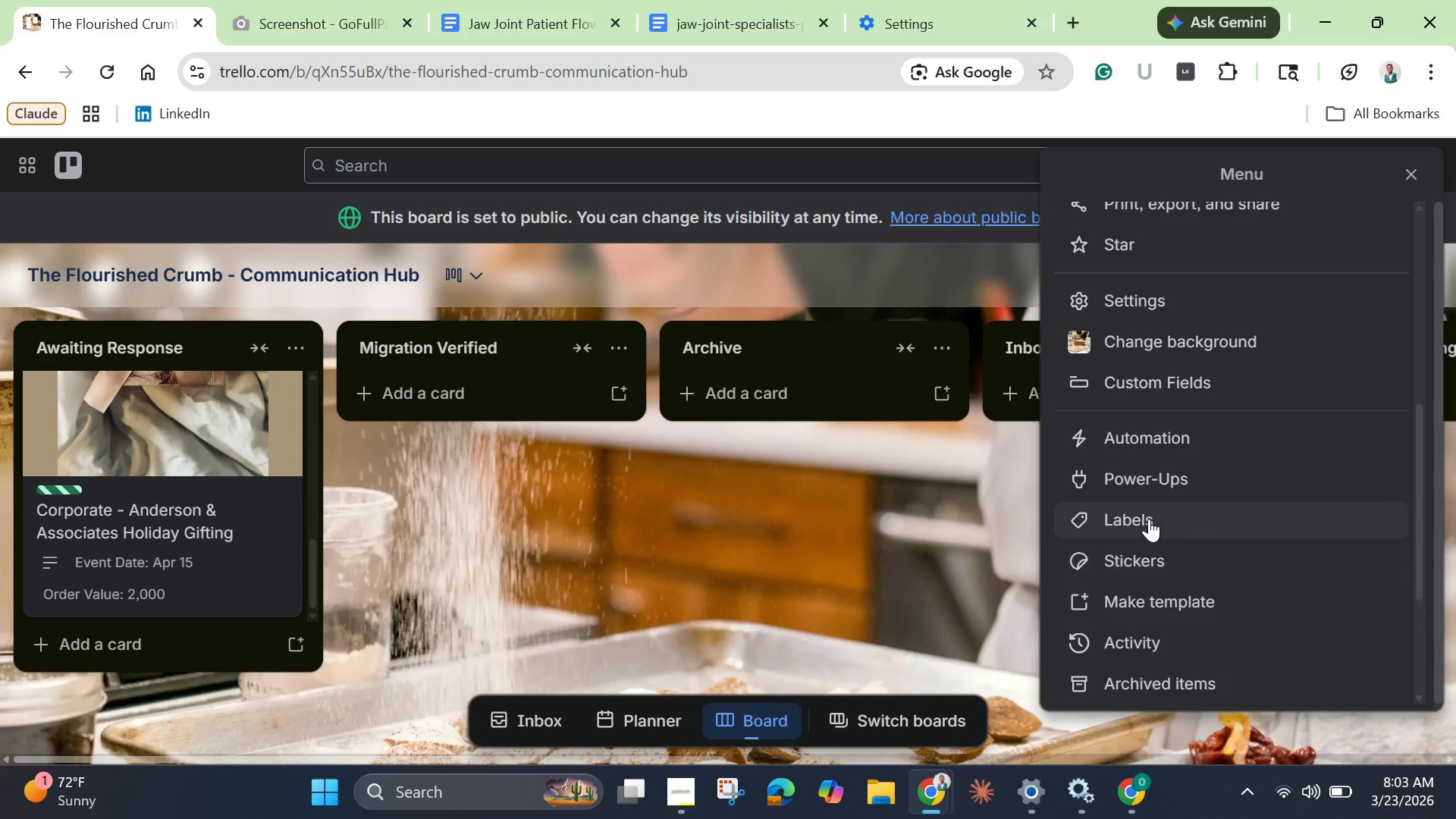 
left_click([1149, 517])
 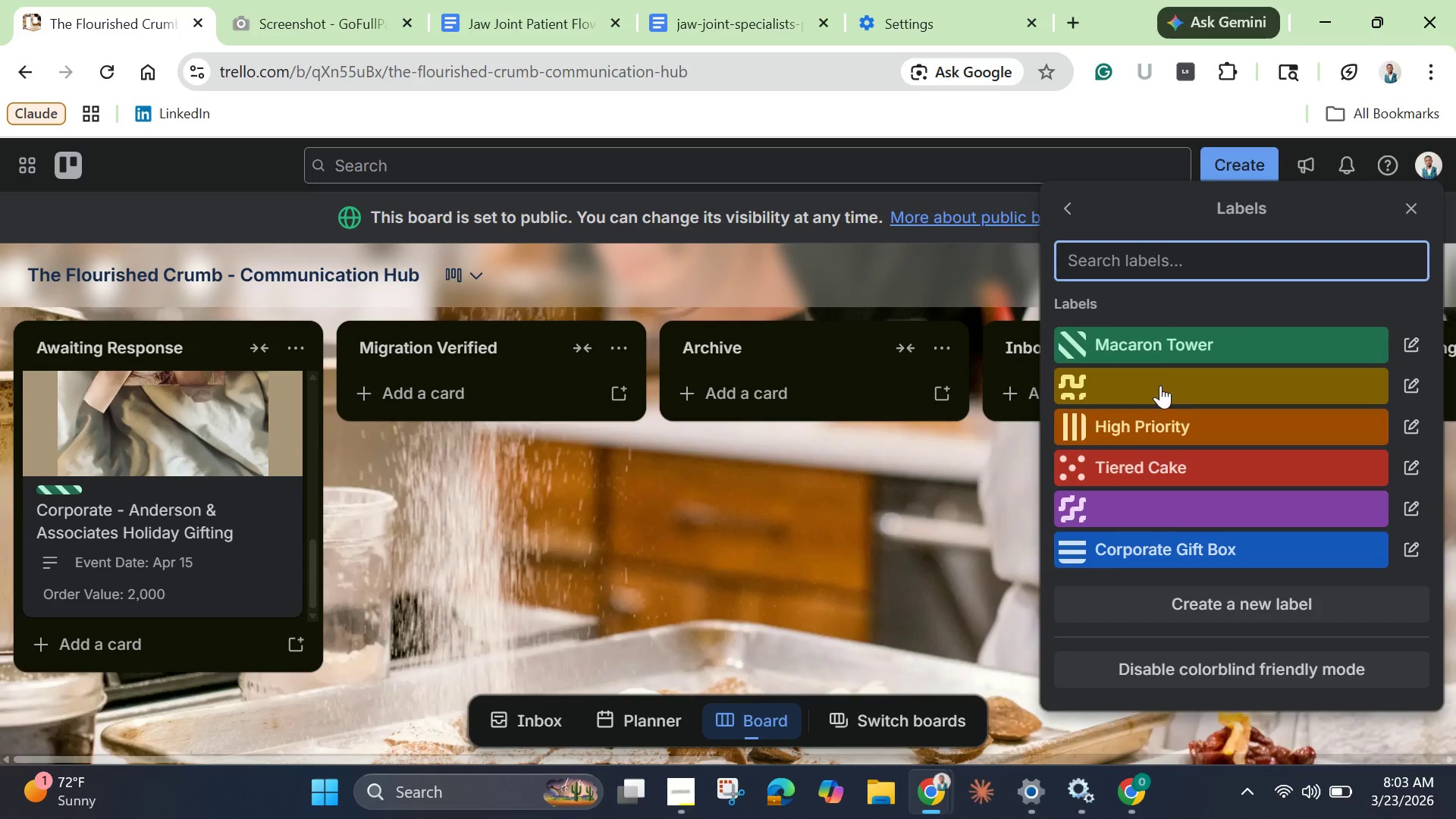 
left_click([1021, 566])
 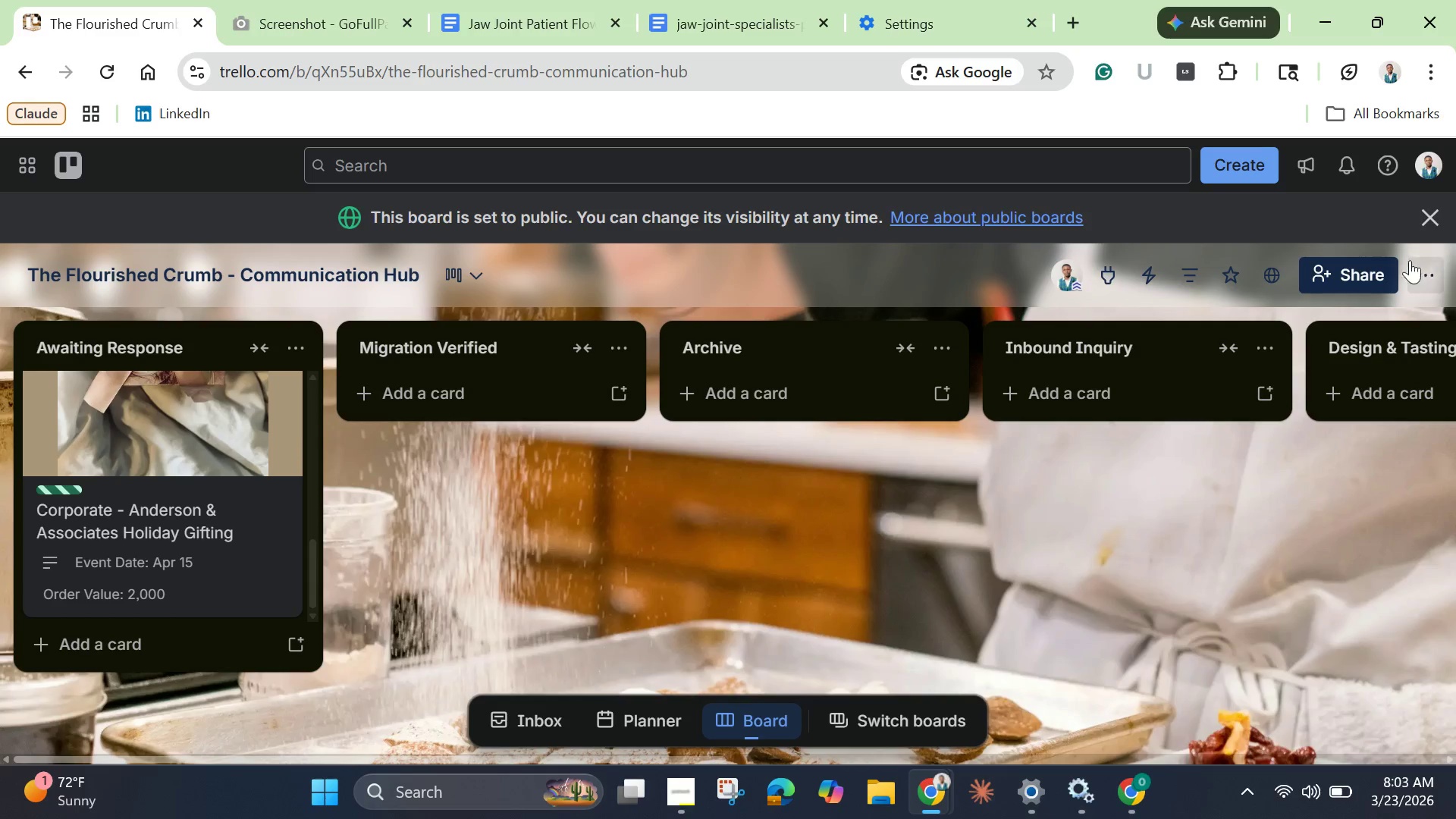 
left_click([1432, 267])
 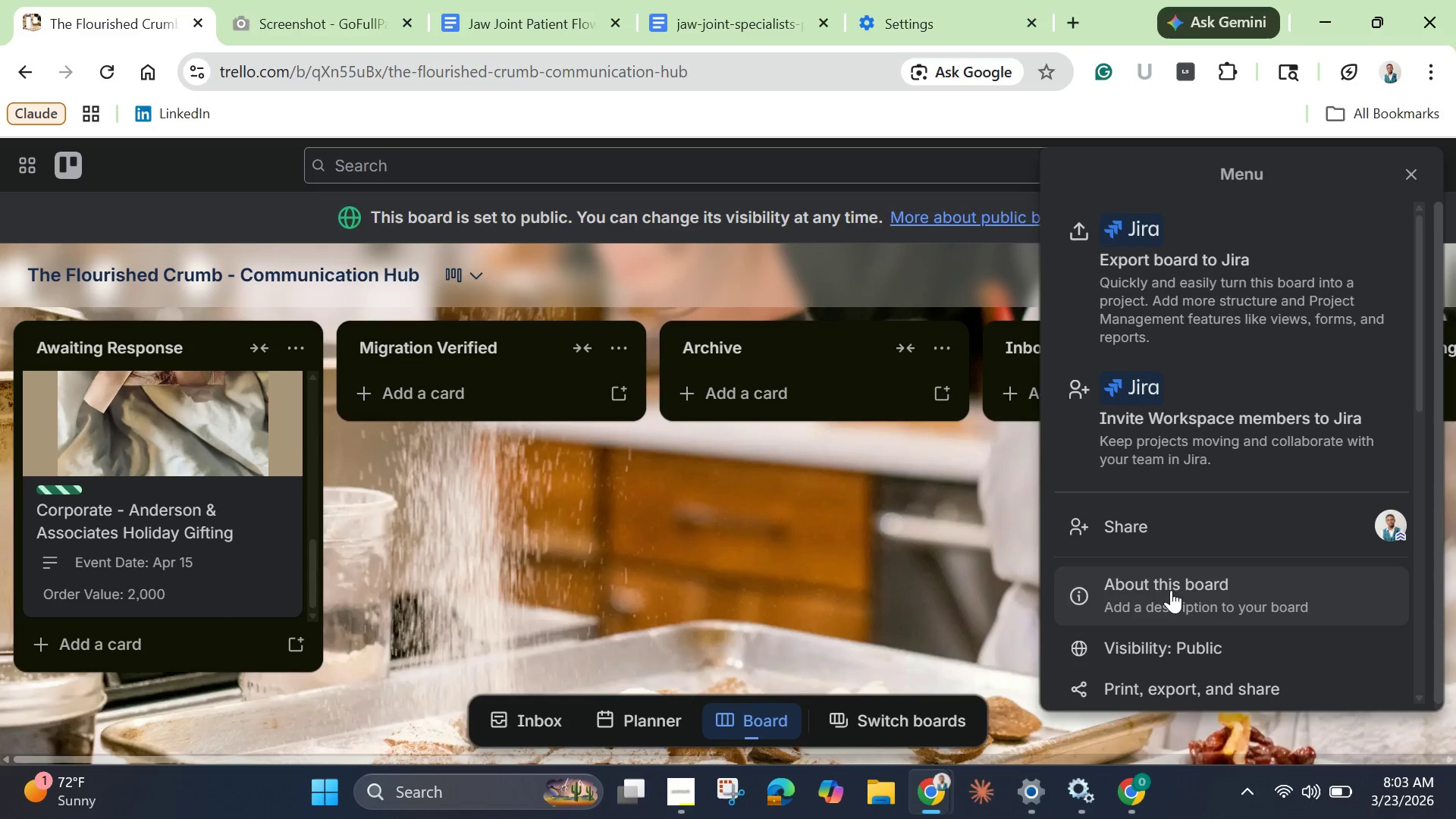 
scroll: coordinate [1175, 556], scroll_direction: down, amount: 7.0
 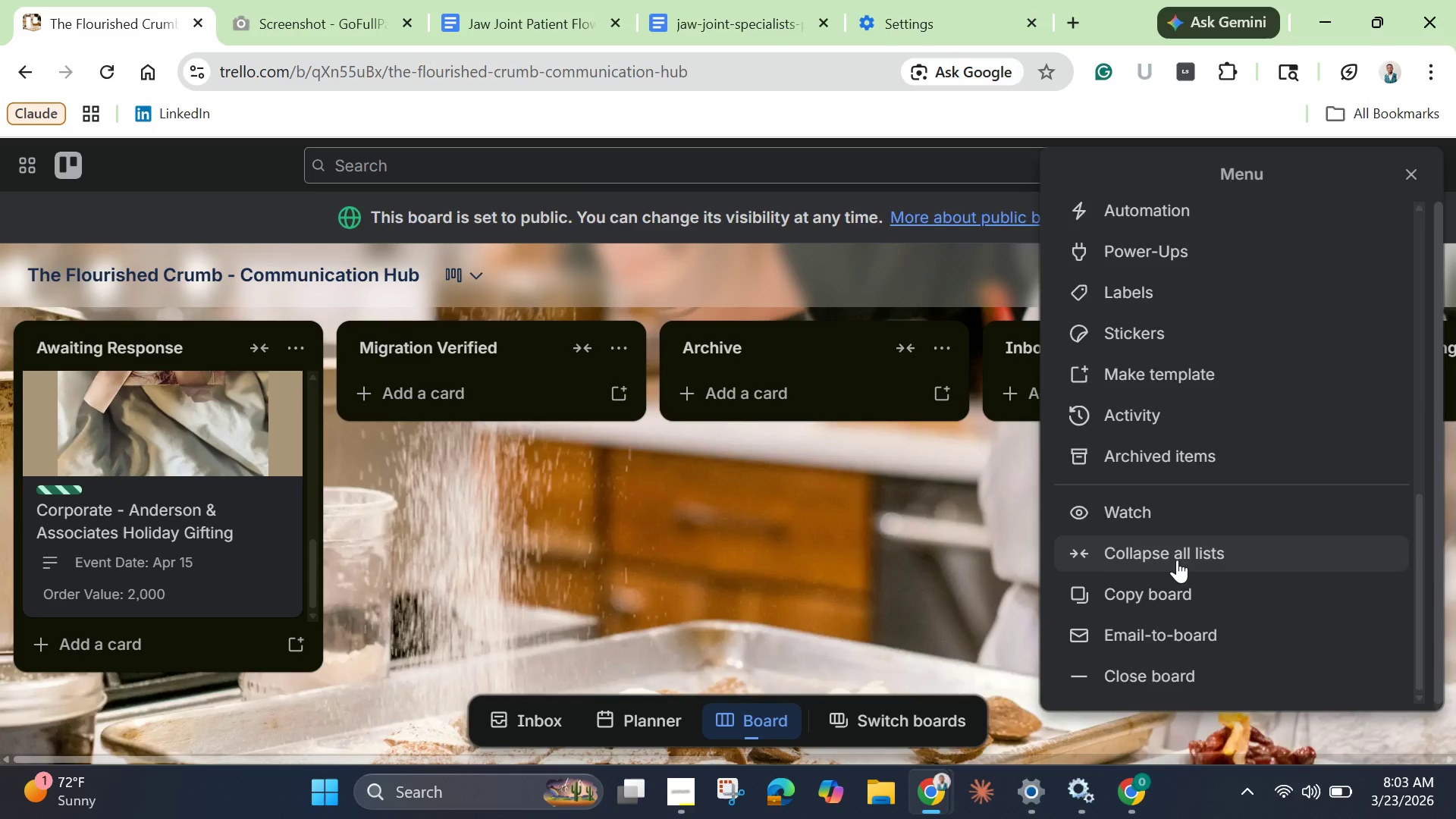 
scroll: coordinate [1177, 560], scroll_direction: up, amount: 2.0
 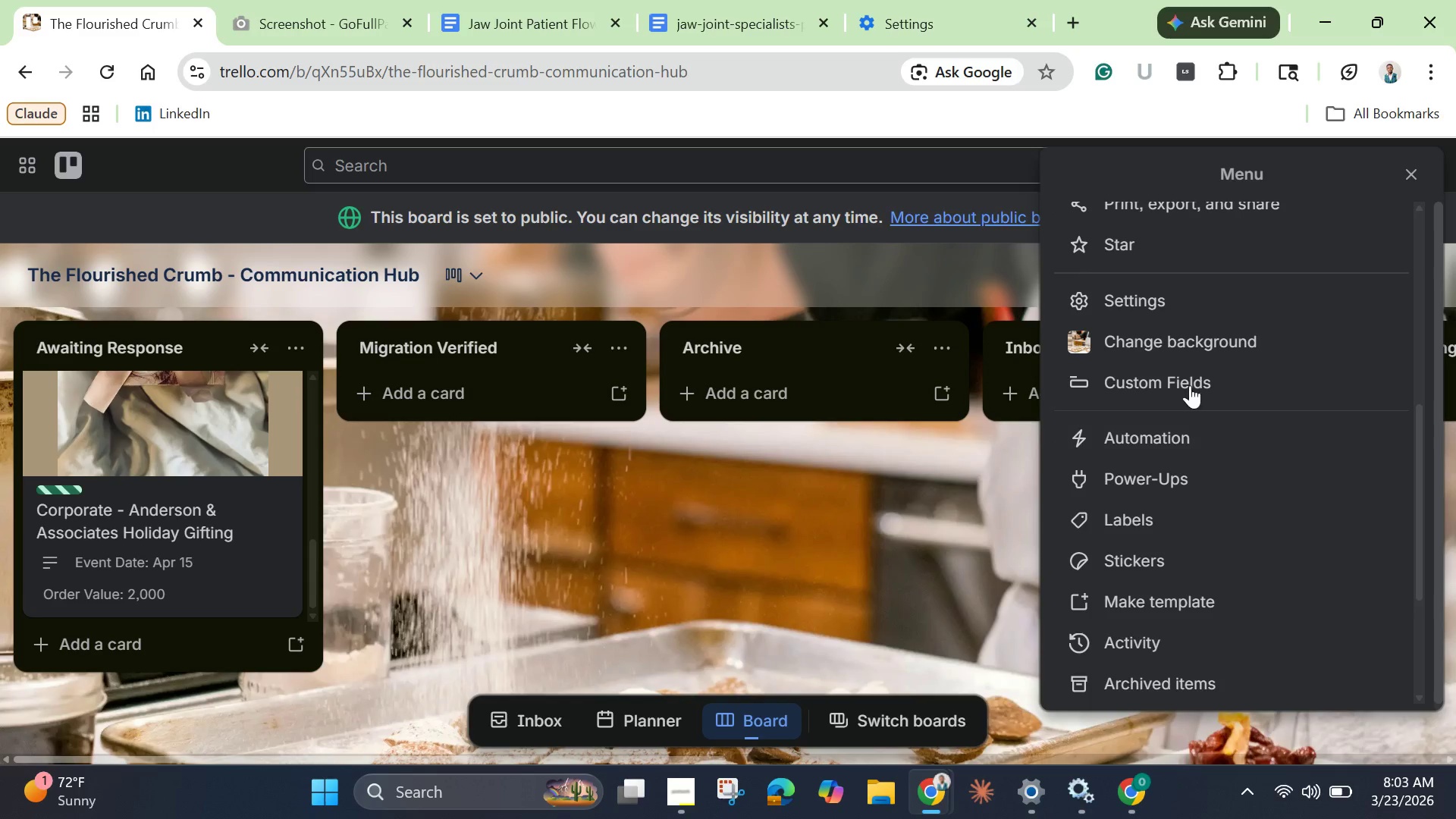 
left_click([1190, 381])
 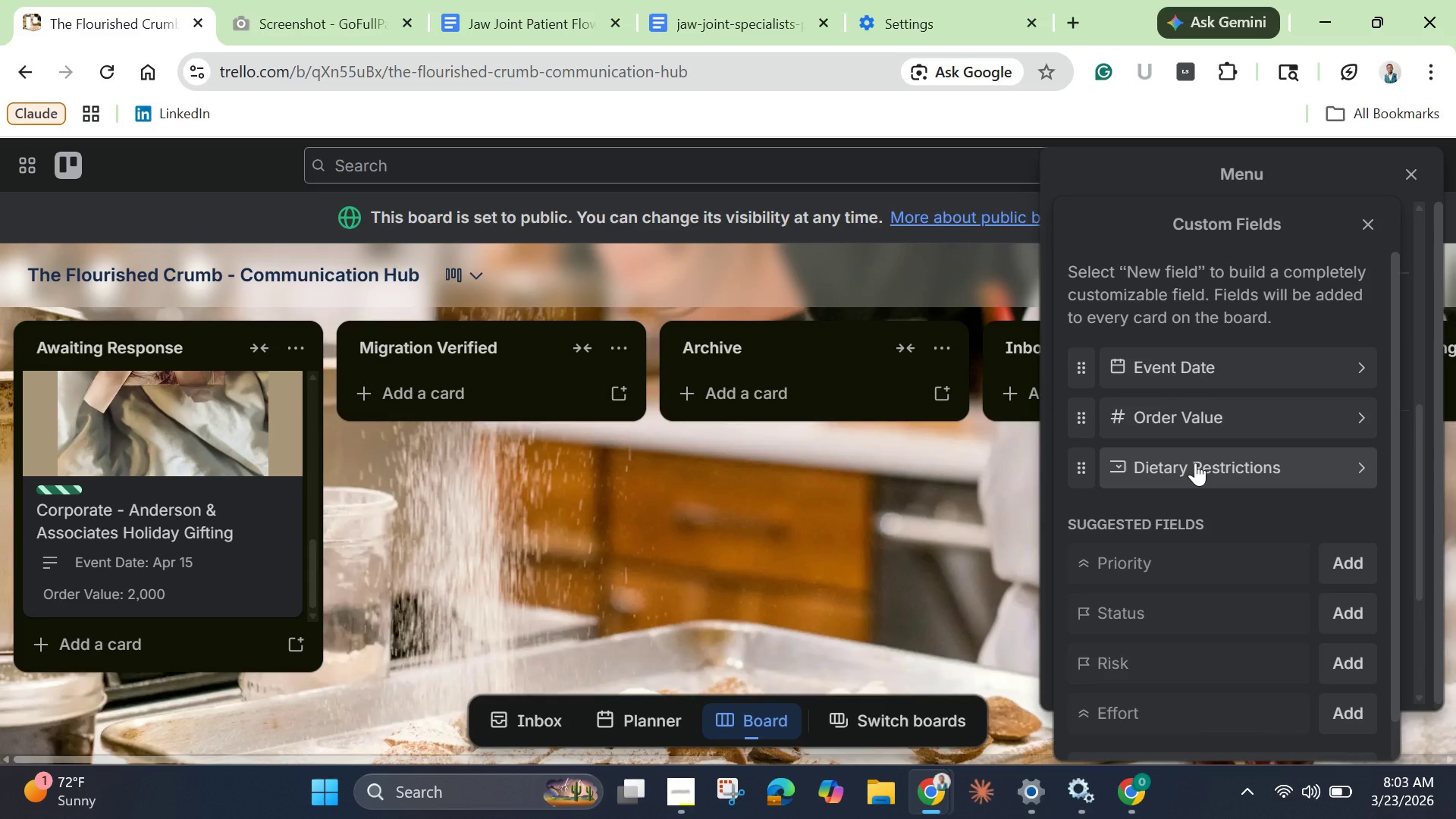 
left_click([1195, 463])
 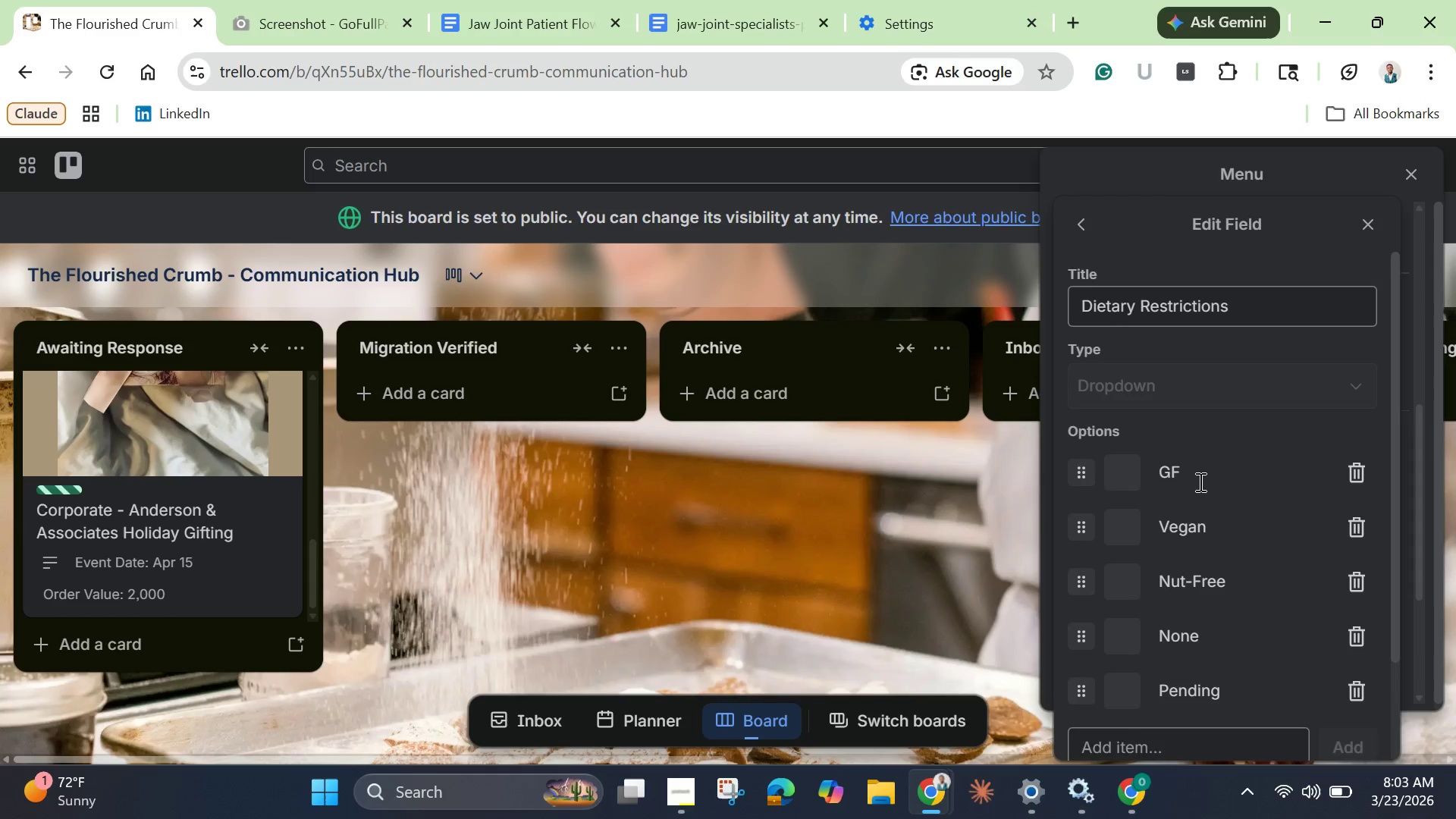 
scroll: coordinate [1200, 483], scroll_direction: down, amount: 3.0
 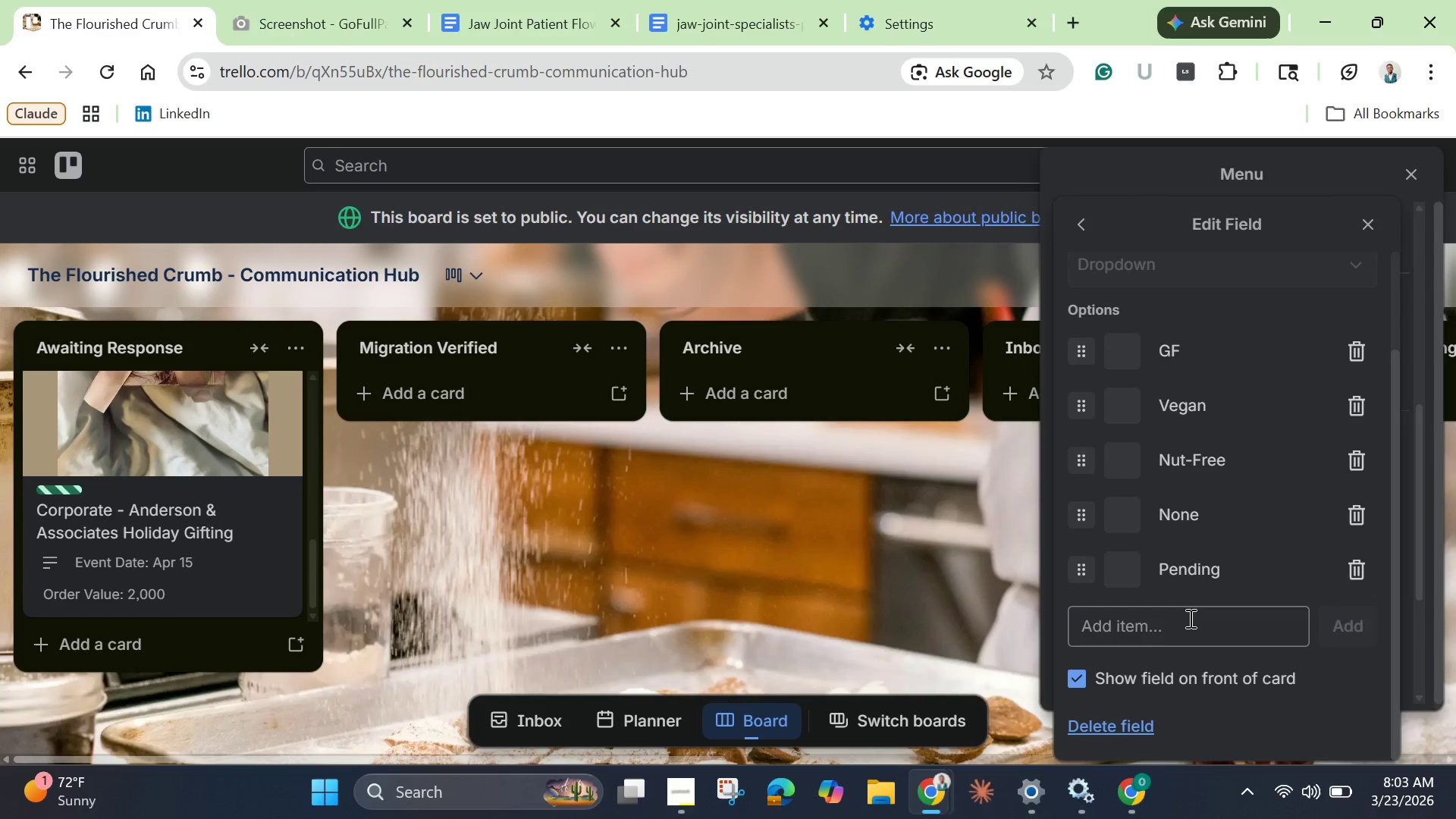 
left_click([1189, 618])
 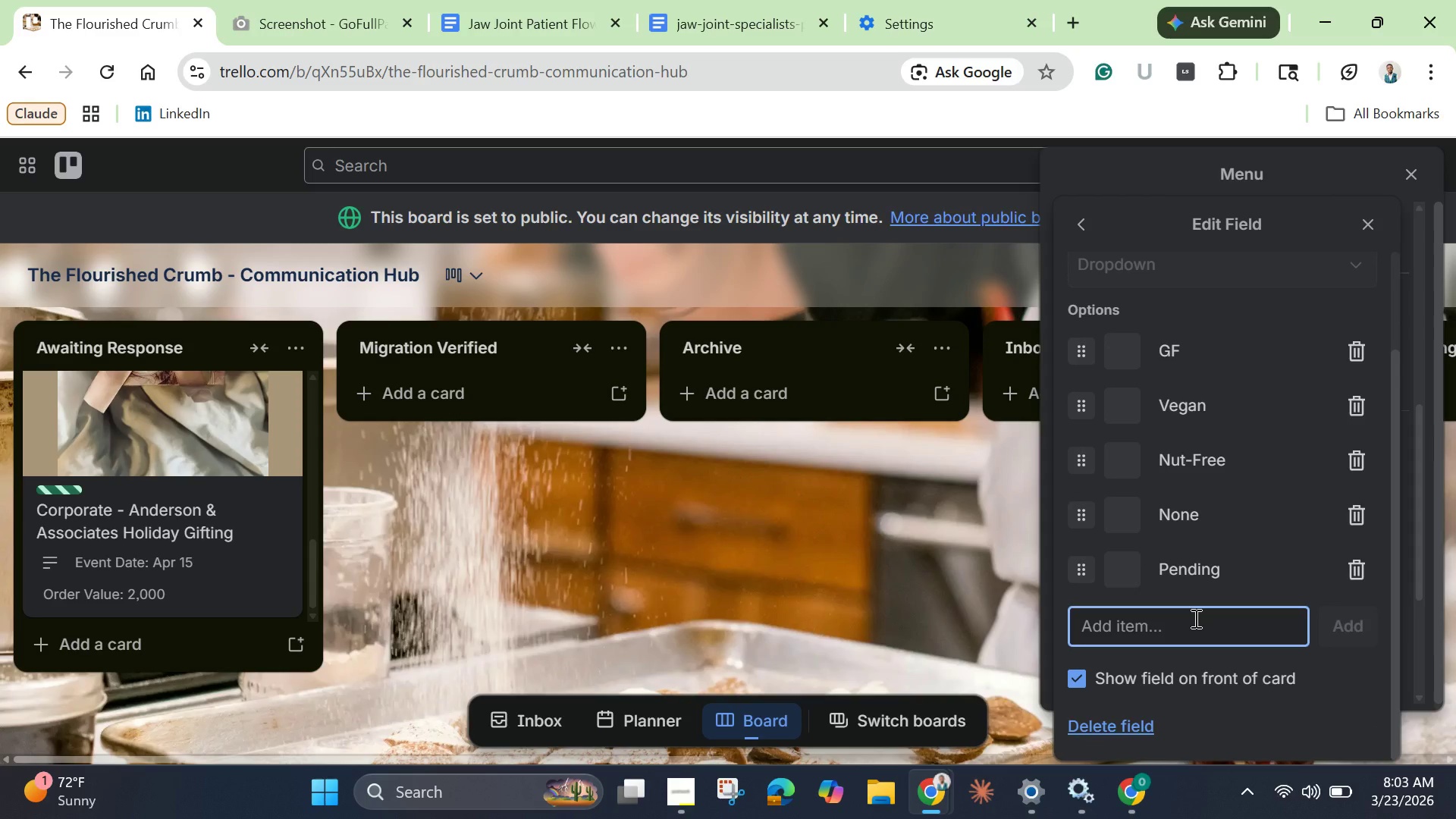 
type(Mixed)
 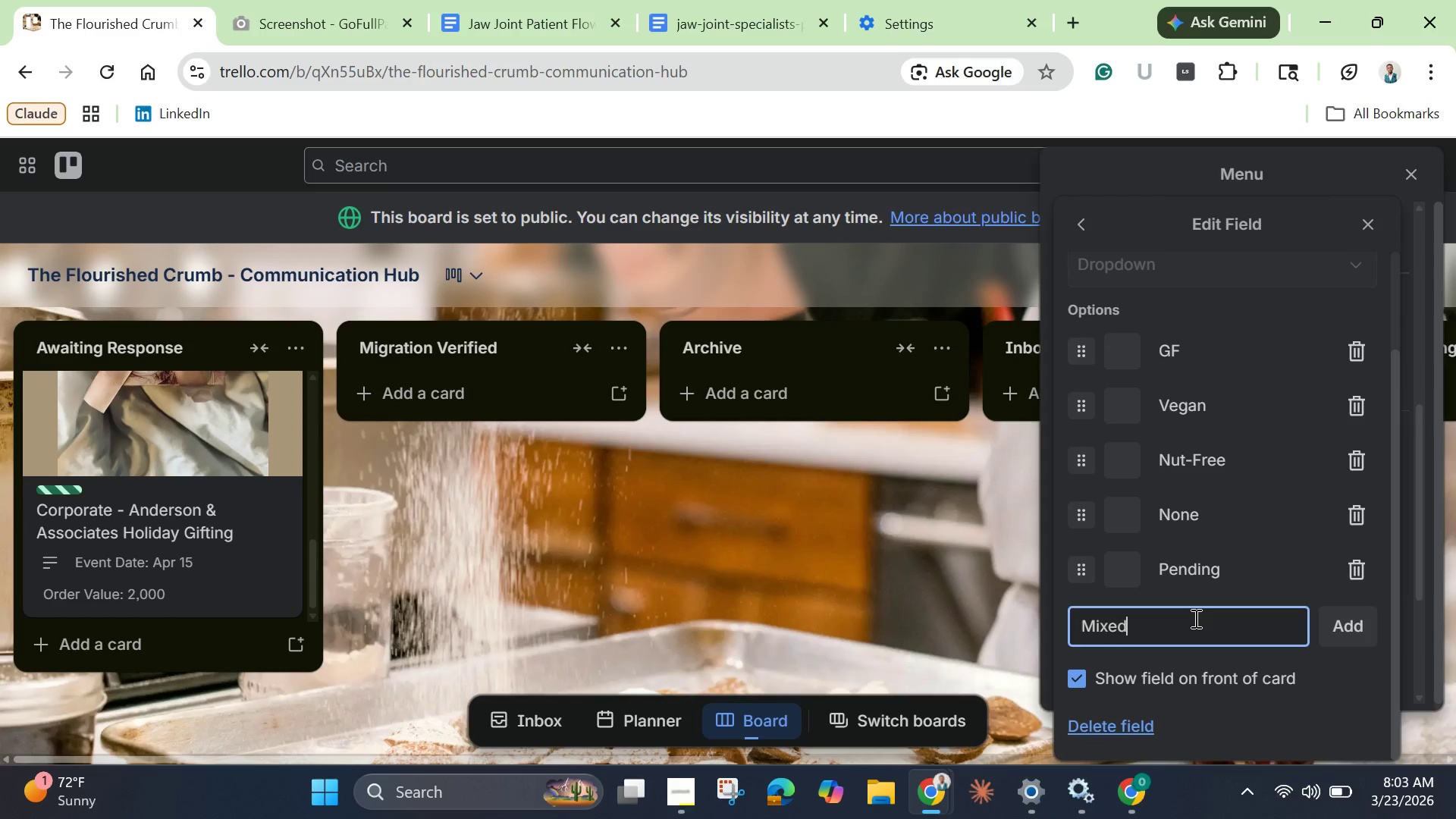 
key(Enter)
 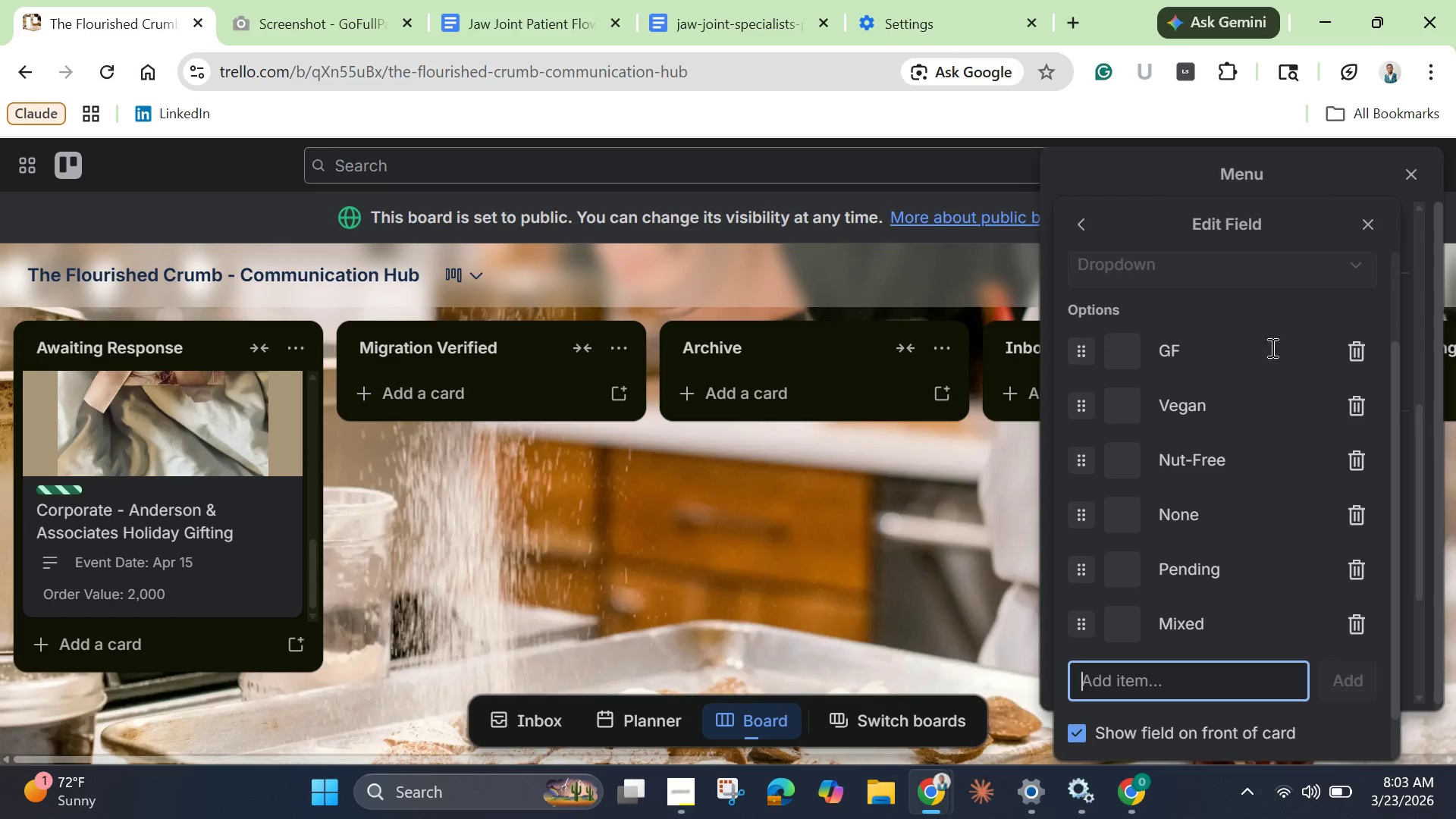 
left_click([1363, 229])
 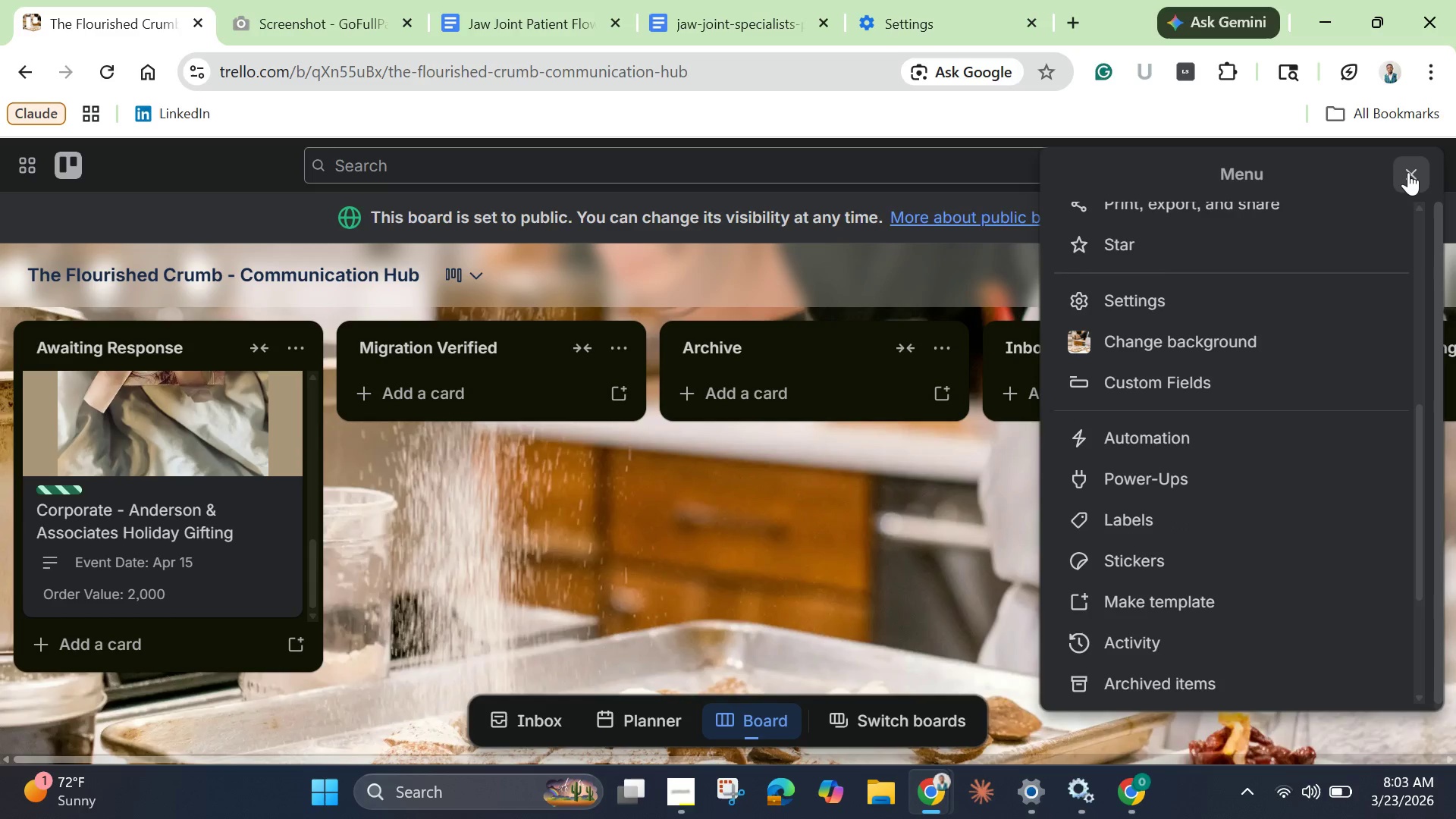 
left_click([1411, 172])
 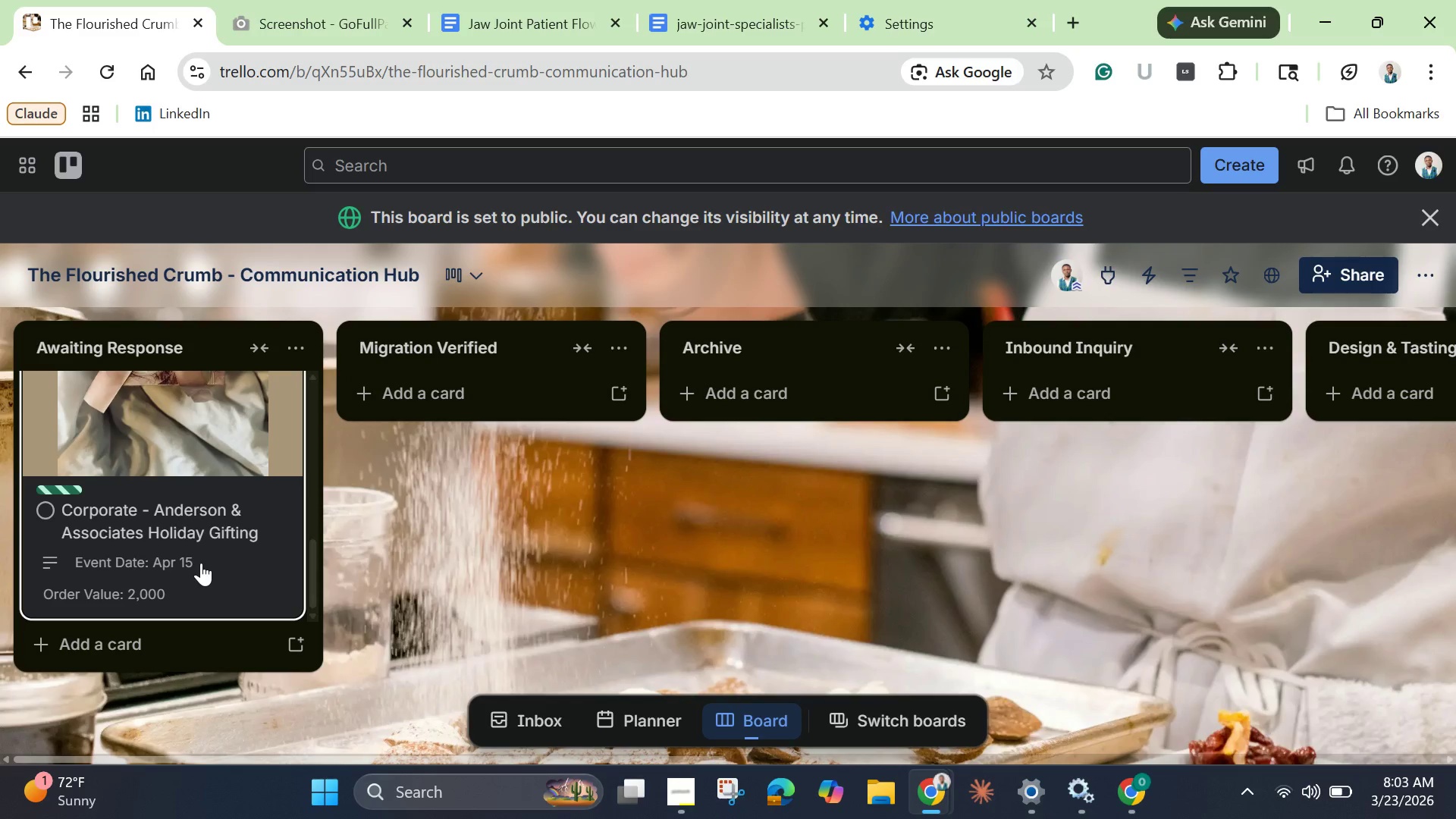 
left_click([201, 563])
 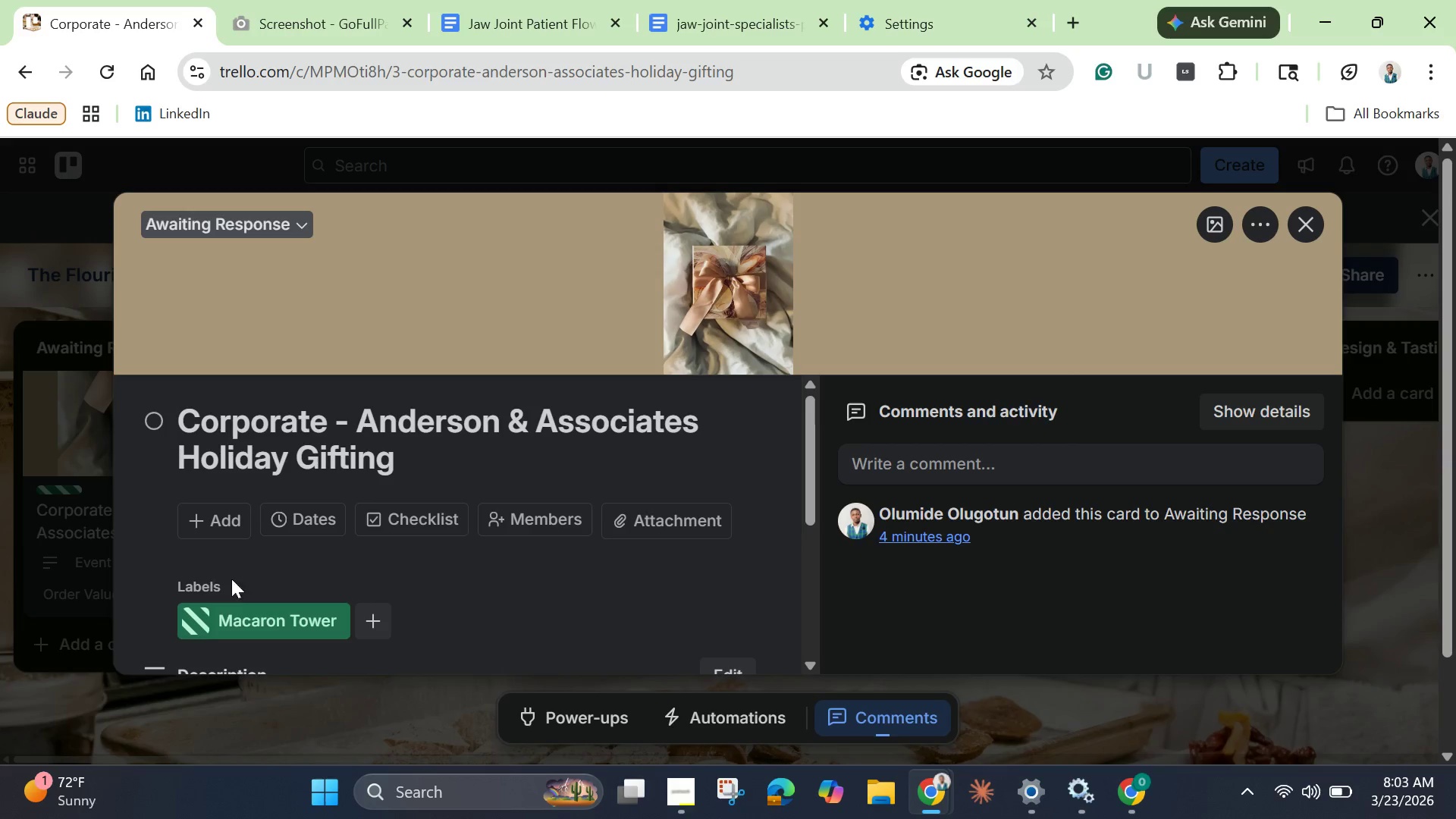 
scroll: coordinate [413, 557], scroll_direction: down, amount: 6.0
 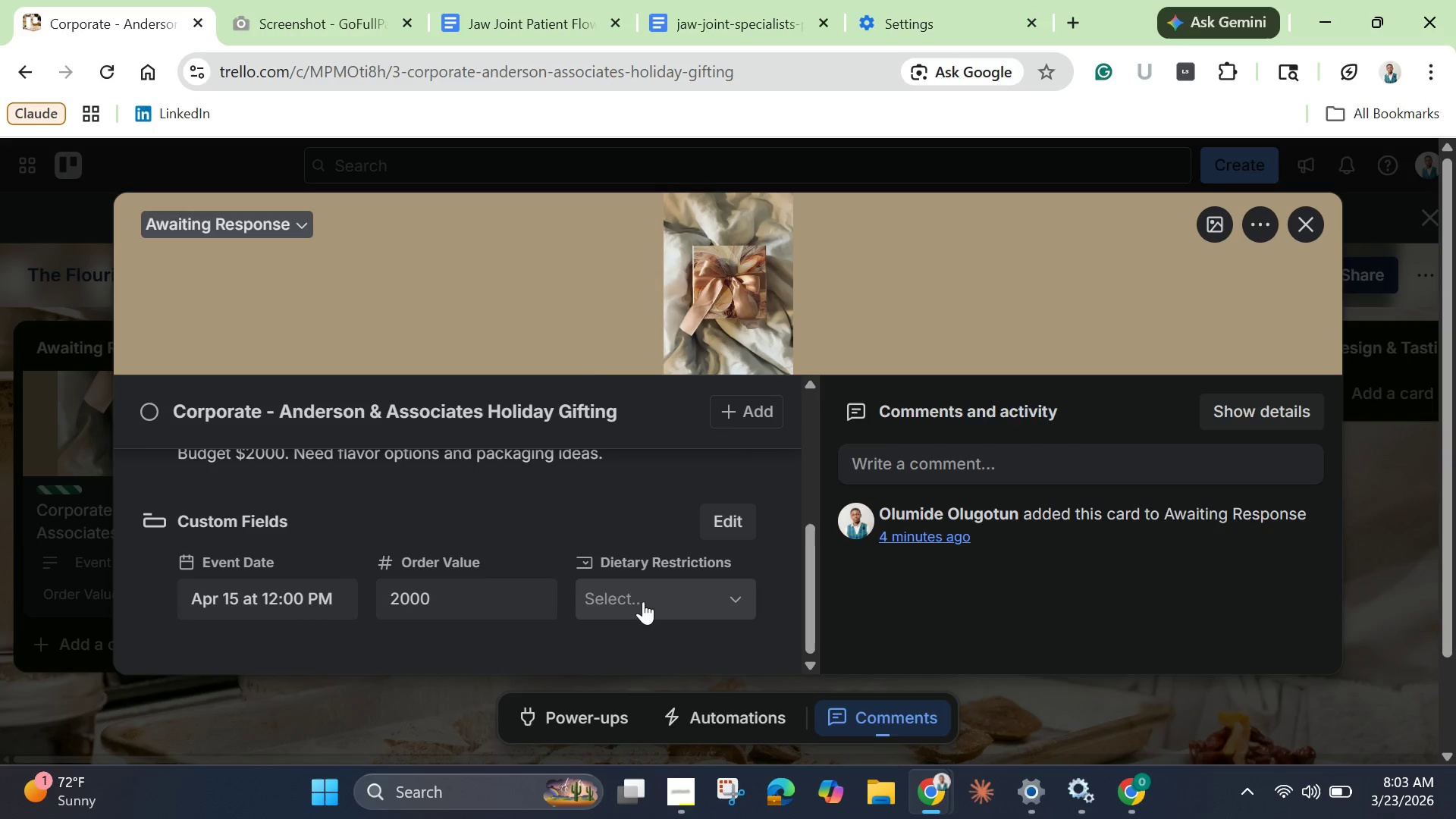 
left_click([642, 598])
 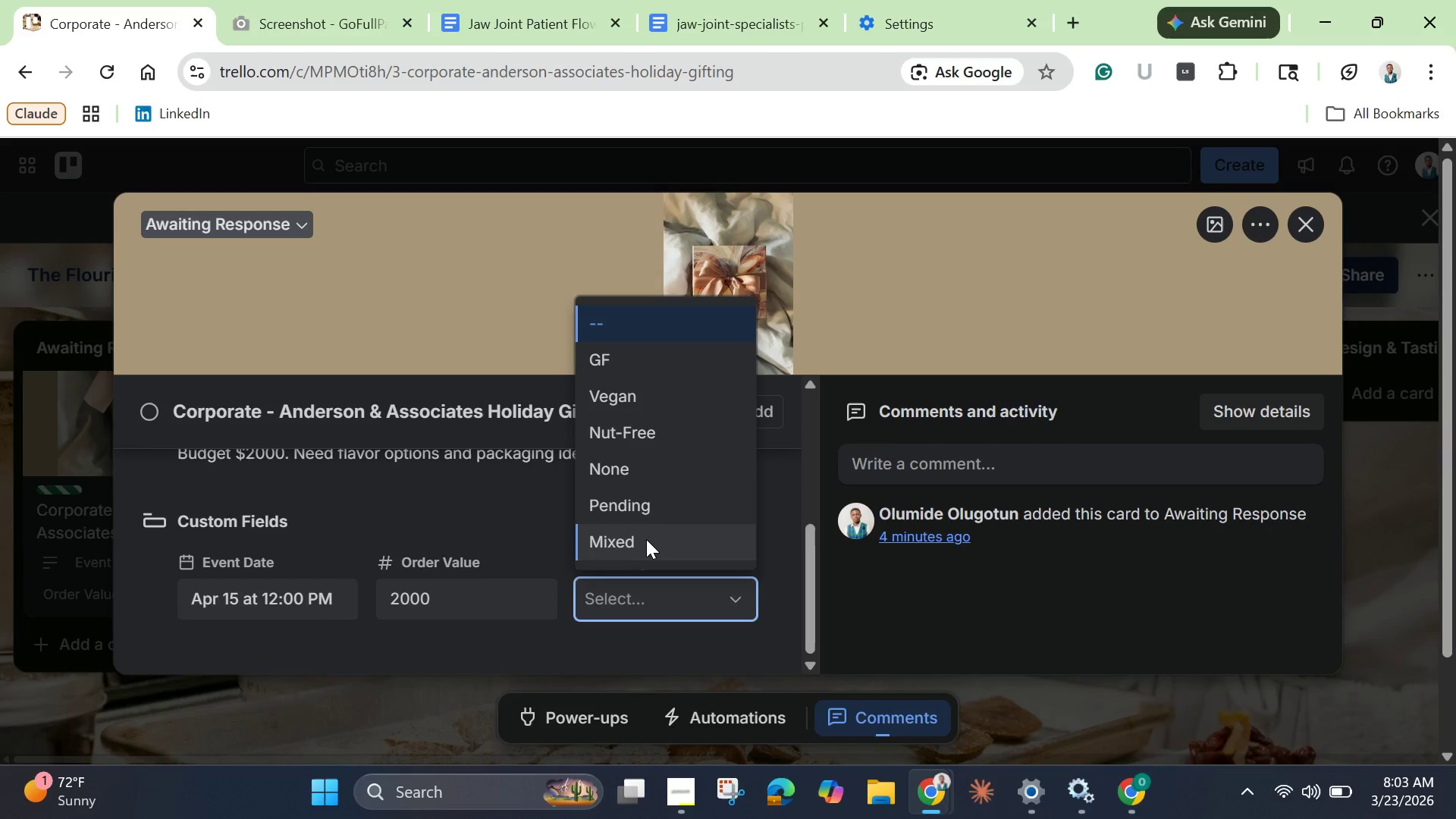 
left_click([646, 539])
 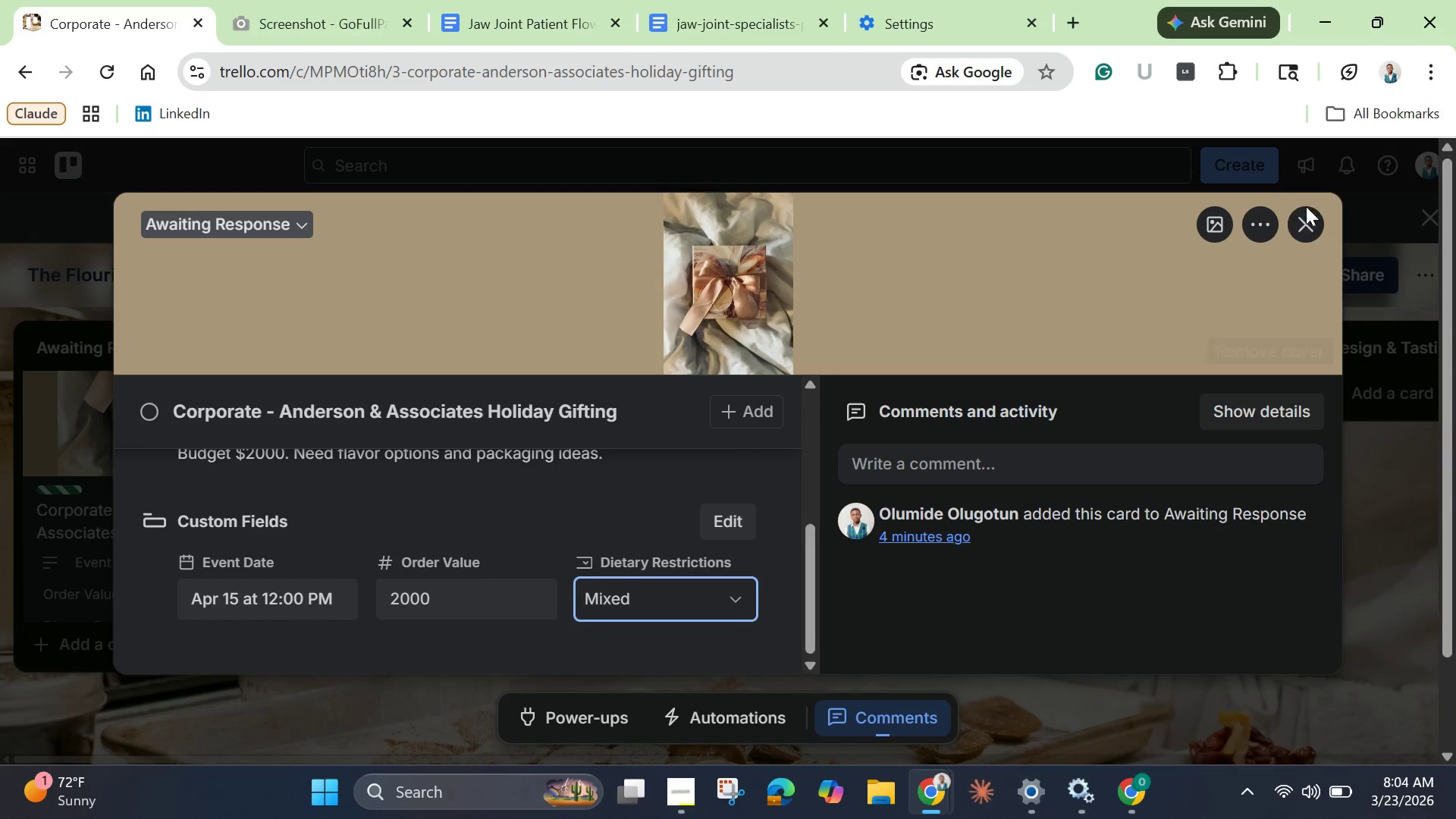 
left_click([1312, 230])
 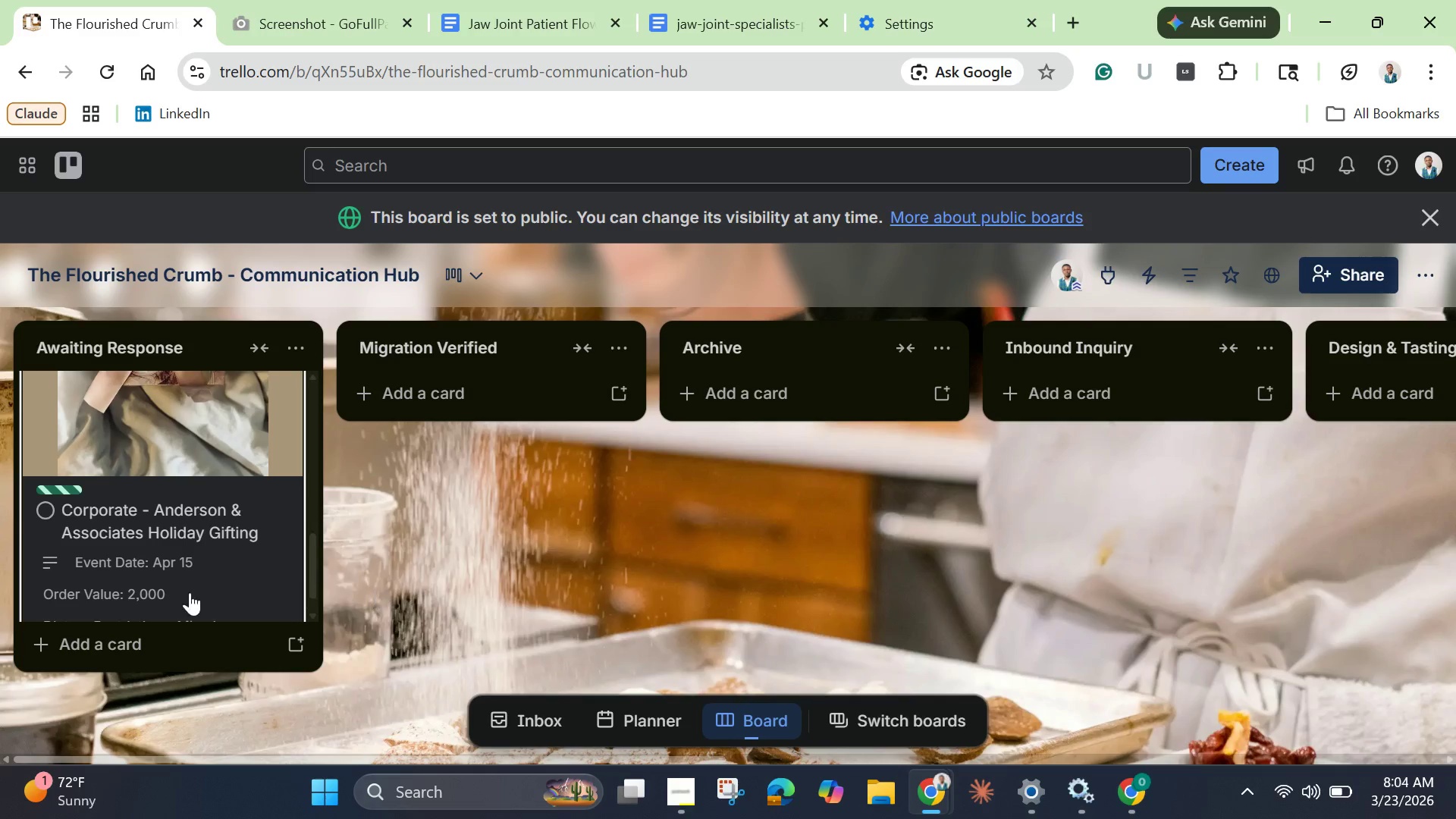 
scroll: coordinate [162, 563], scroll_direction: up, amount: 6.0
 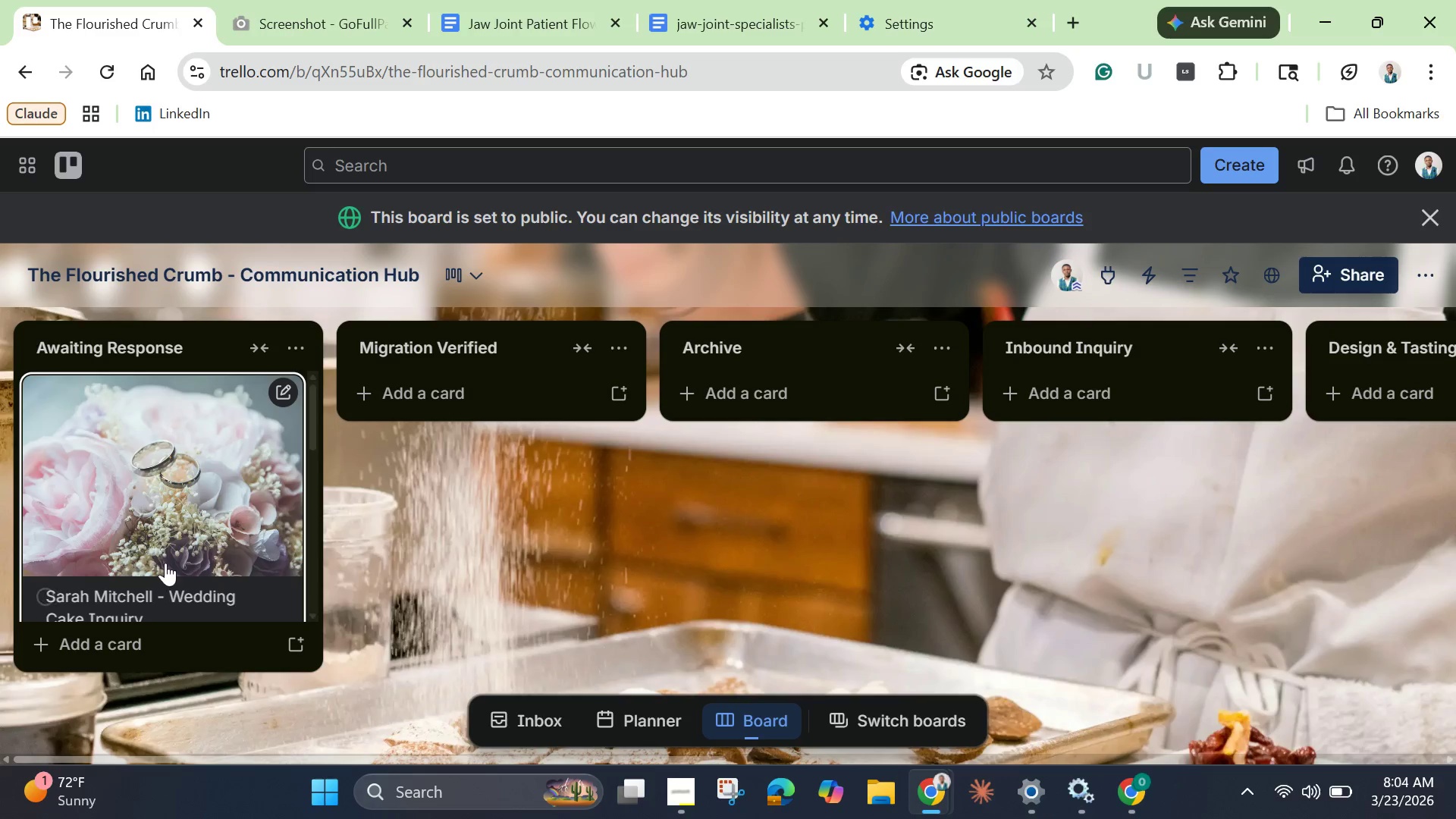 
scroll: coordinate [167, 564], scroll_direction: down, amount: 9.0
 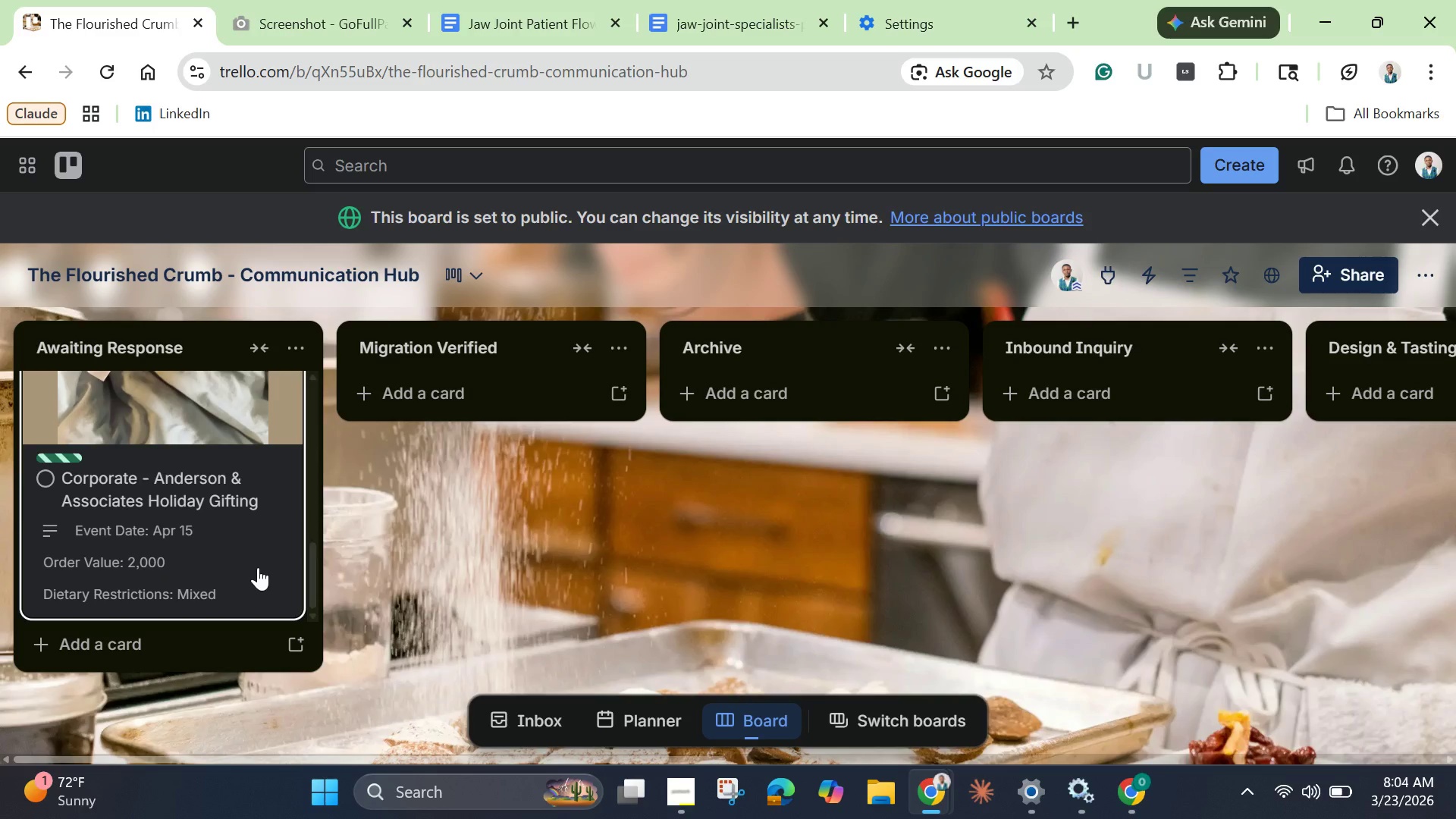 
scroll: coordinate [258, 567], scroll_direction: up, amount: 6.0
 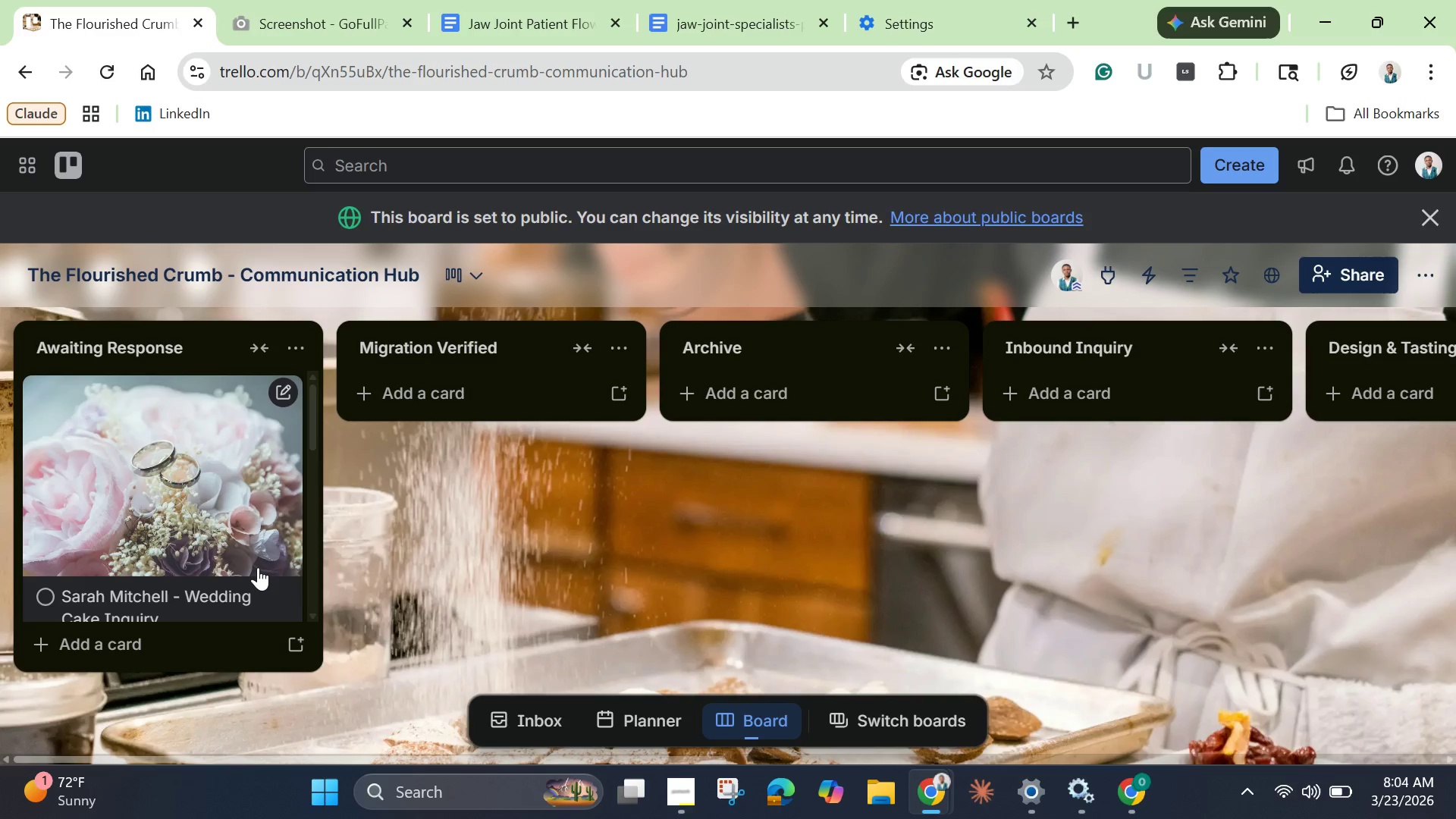 
scroll: coordinate [258, 567], scroll_direction: down, amount: 6.0
 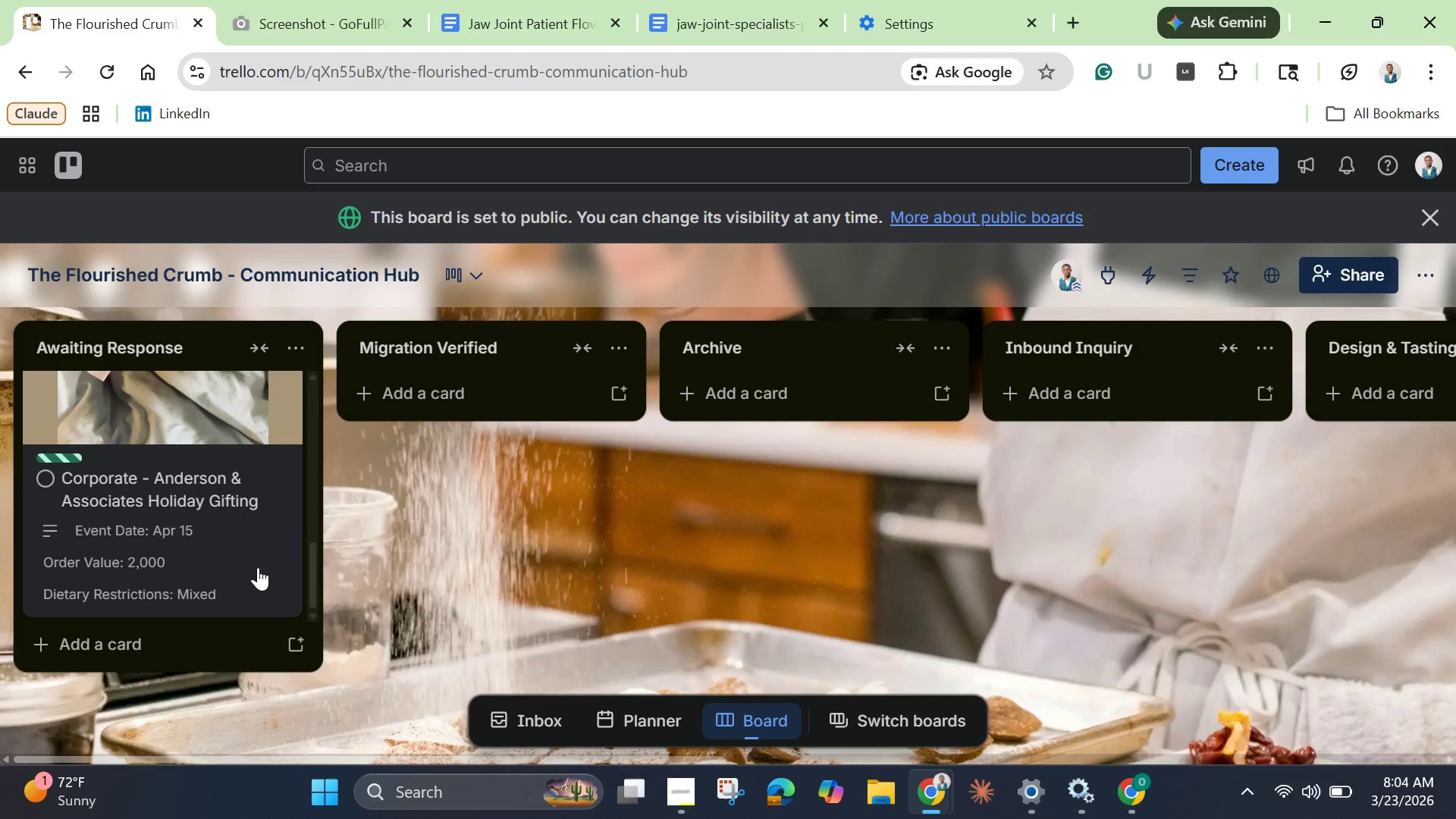 
left_click([537, 391])
 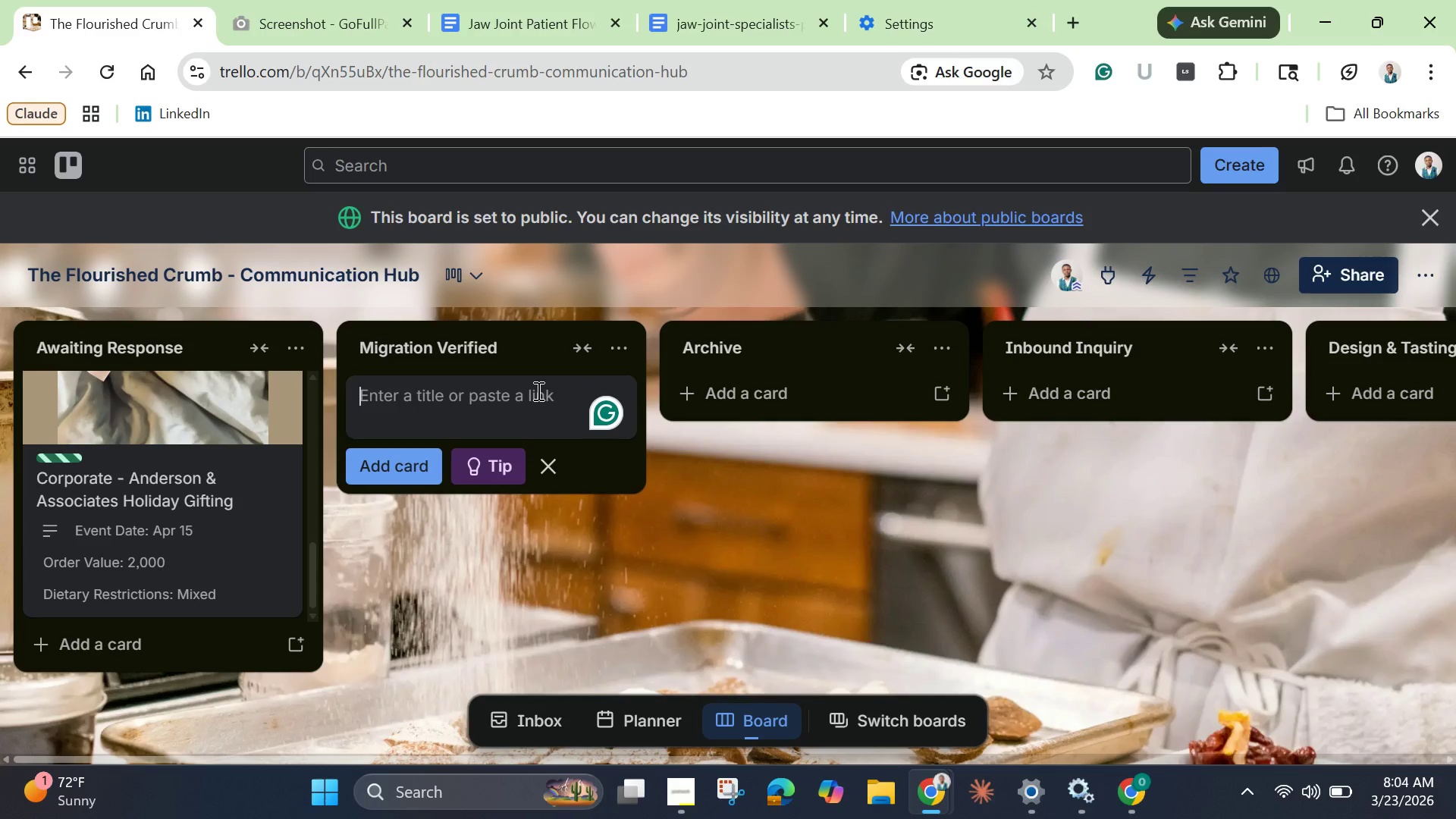 
type(H)
key(Backspace)
type(Jennifer Wu - Engagement Party Desserts)
 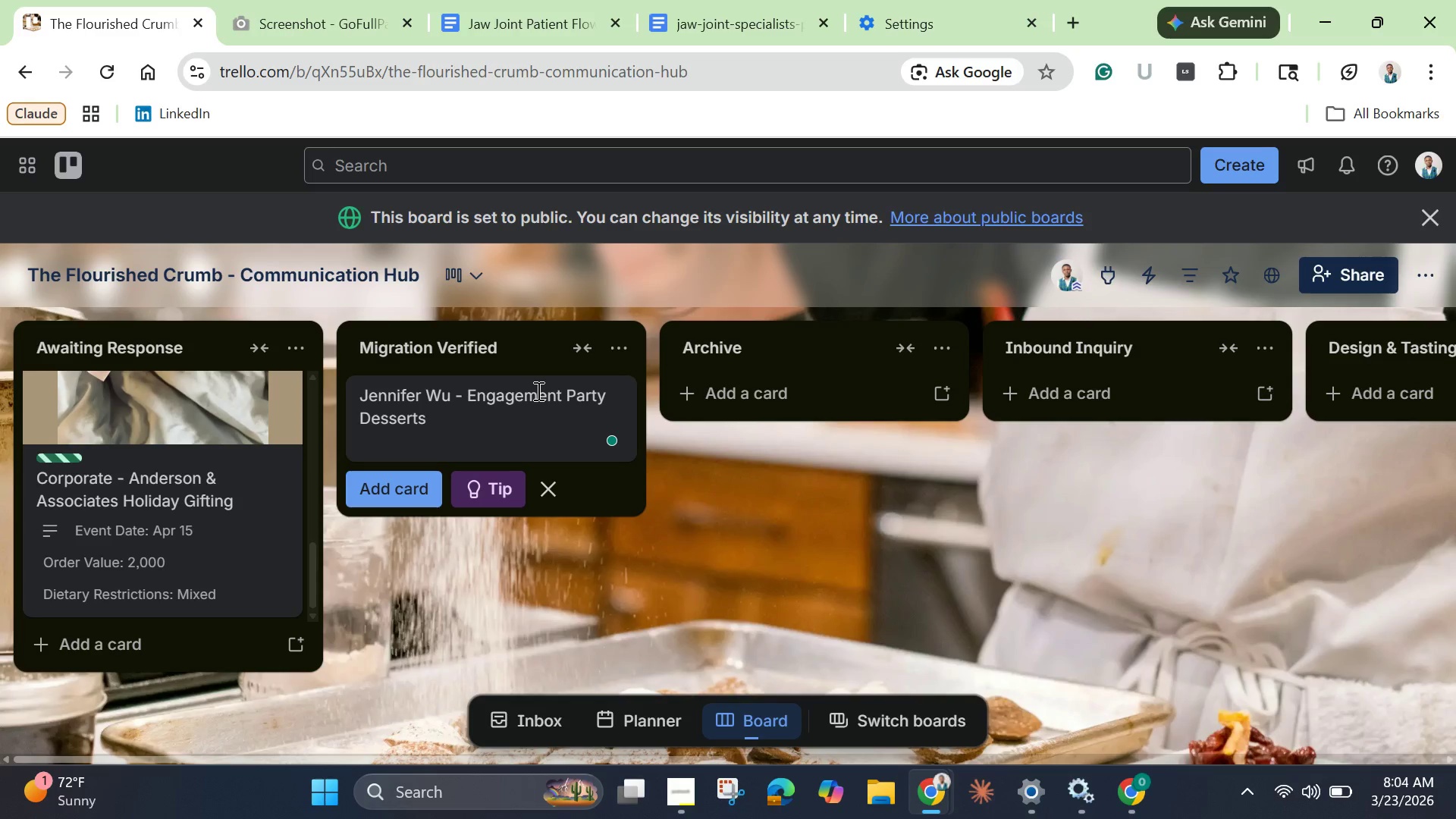 
left_click_drag(start_coordinate=[466, 393], to_coordinate=[491, 413])
 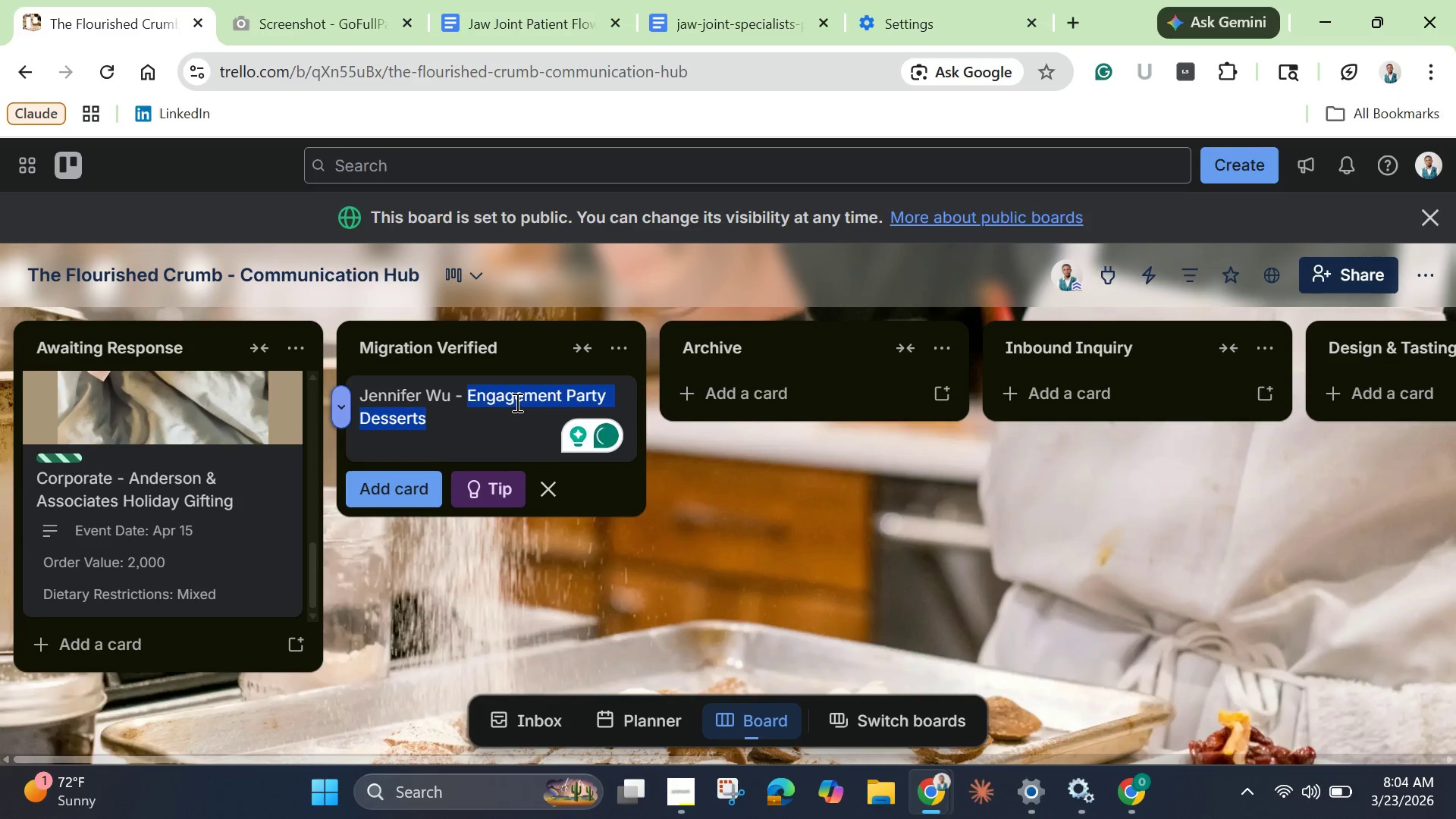 
right_click([516, 402])
 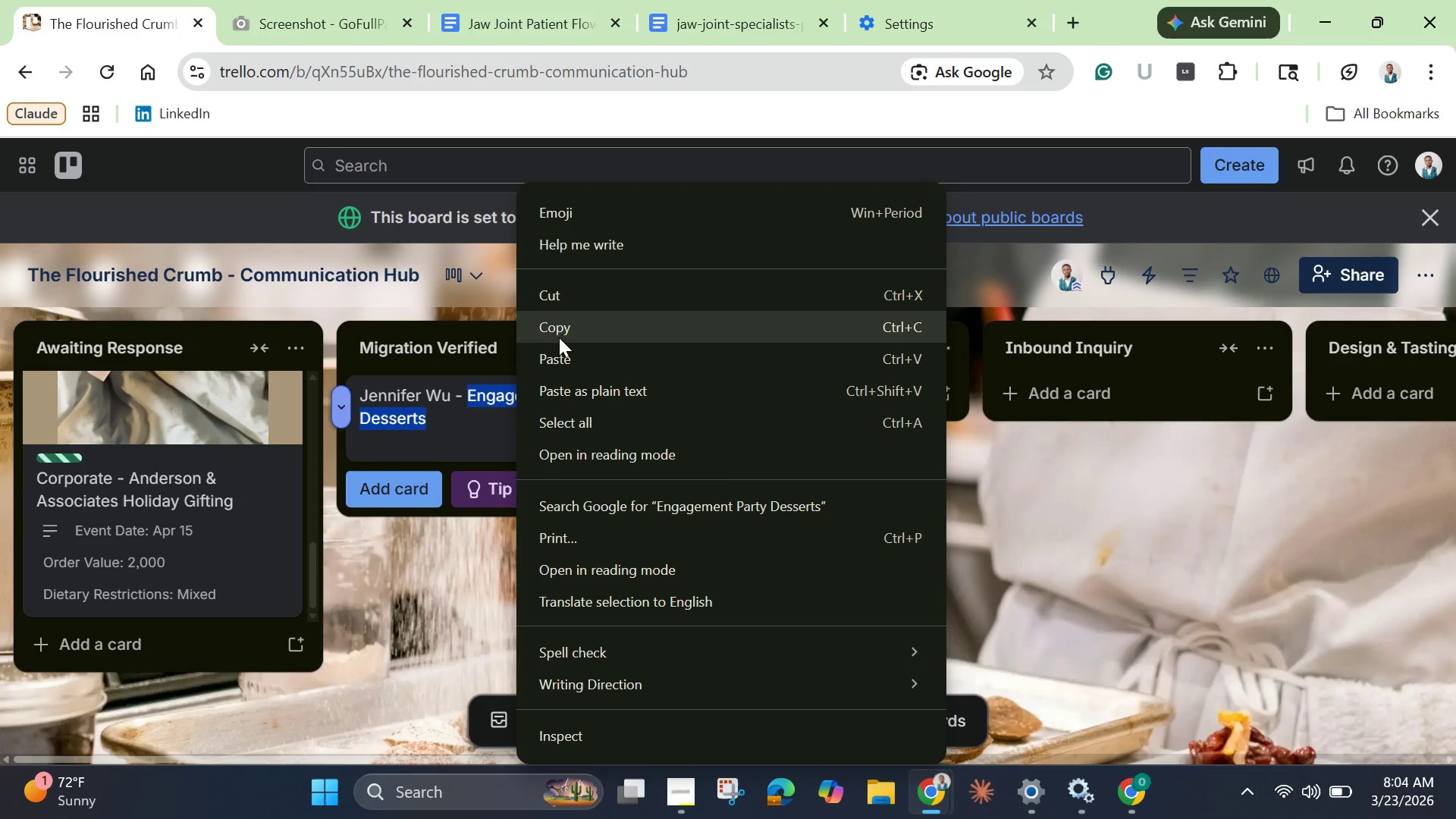 
left_click([563, 325])
 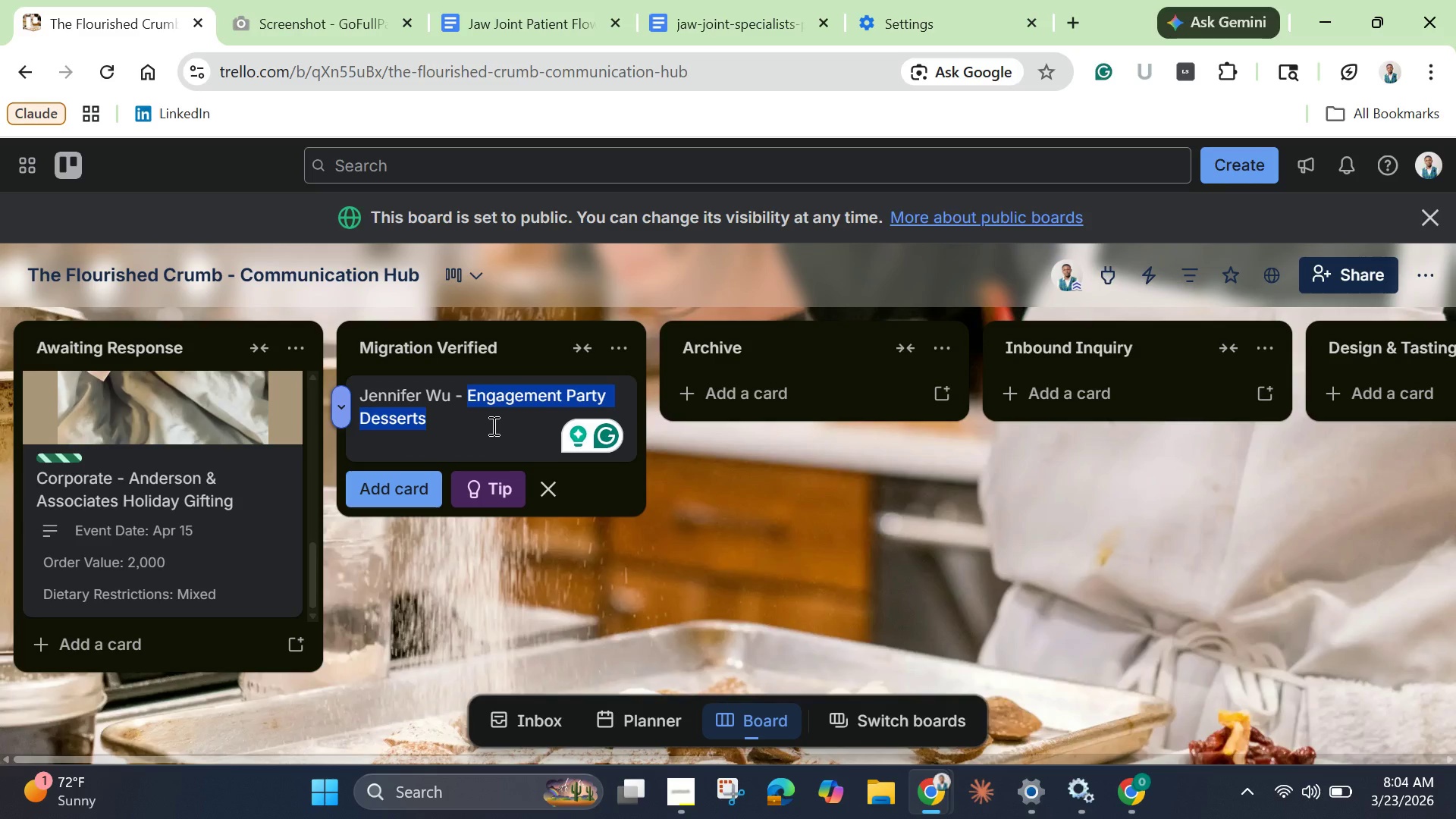 
left_click([492, 425])
 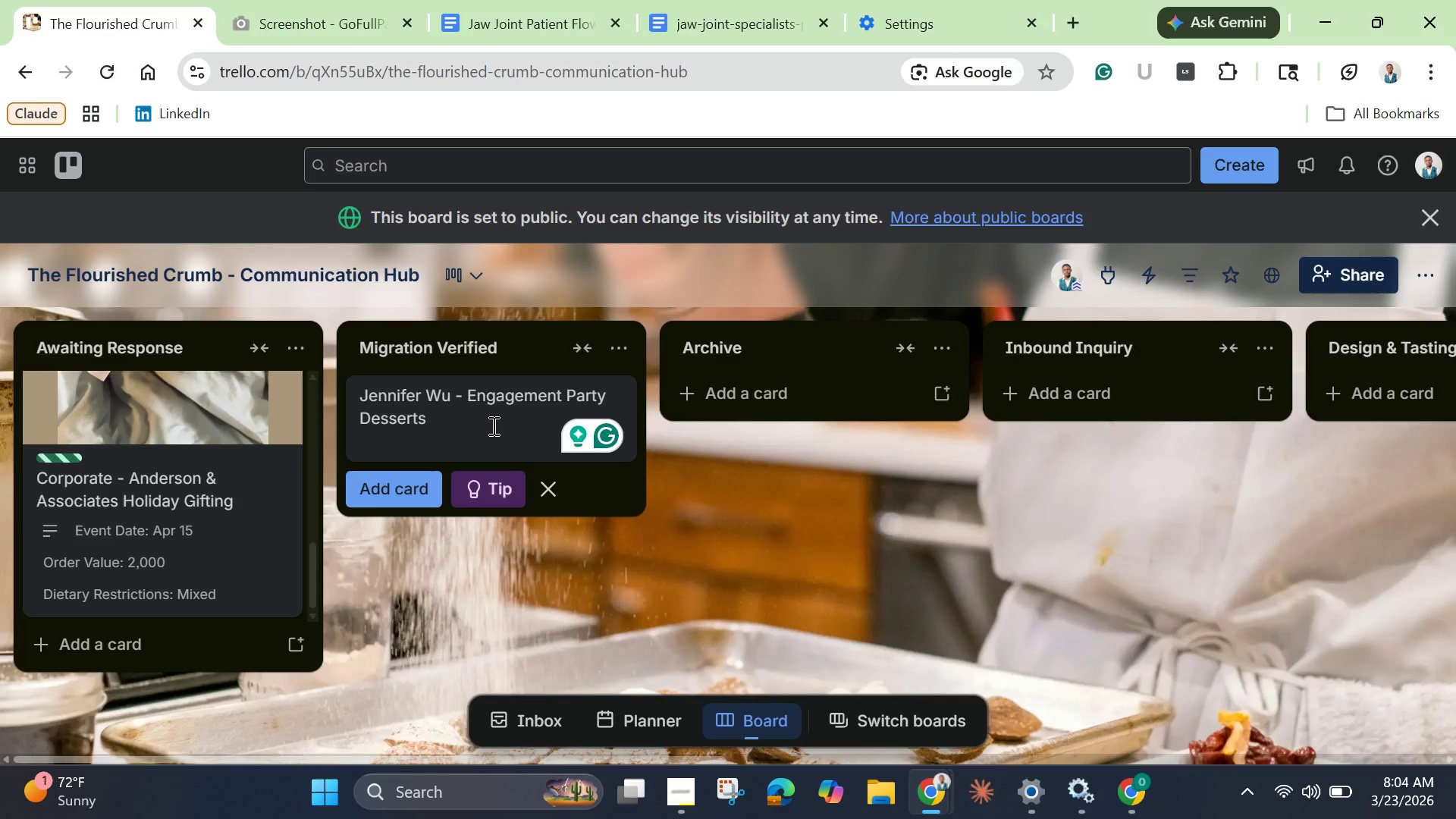 
key(Enter)
 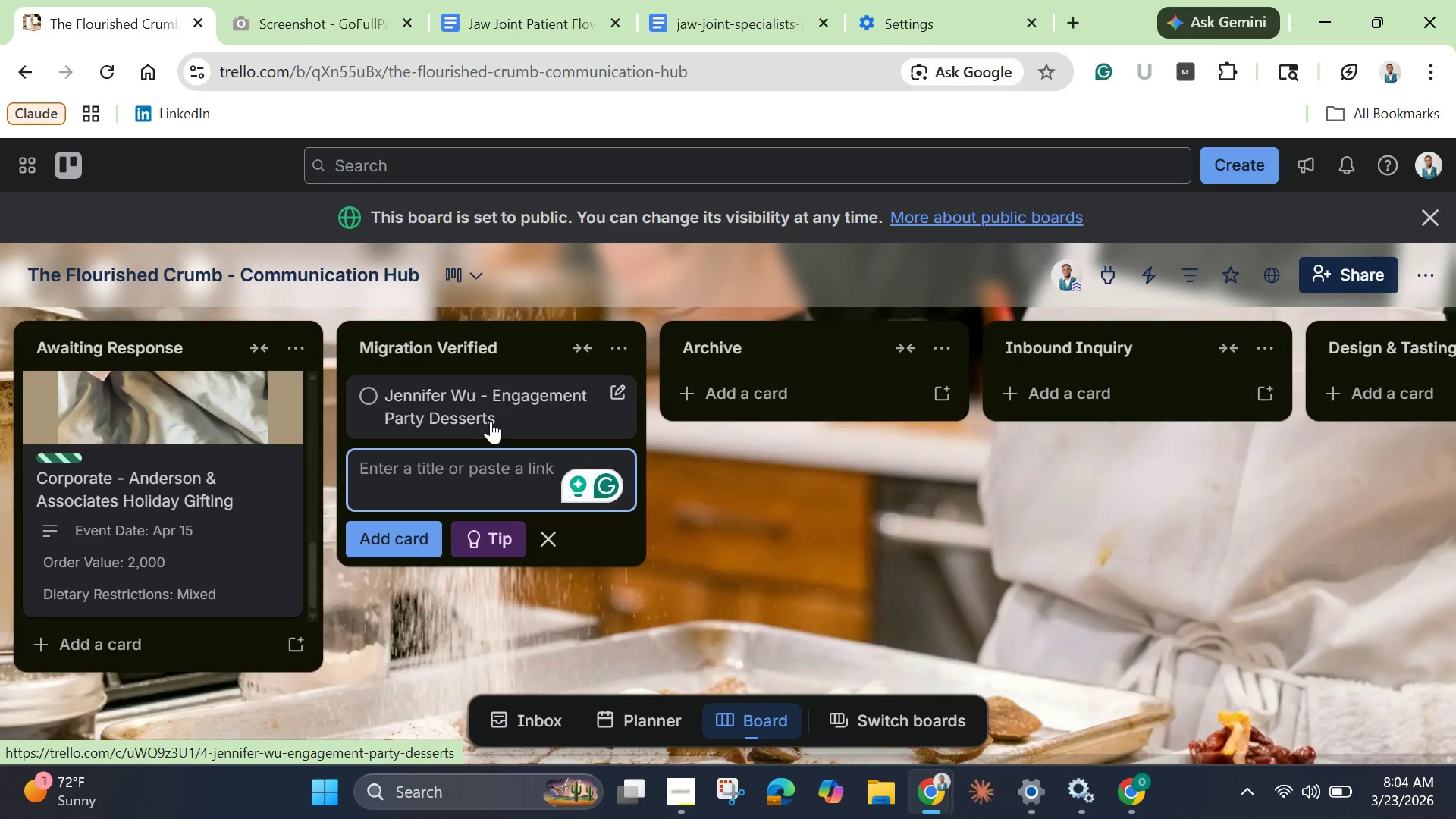 
left_click([491, 415])
 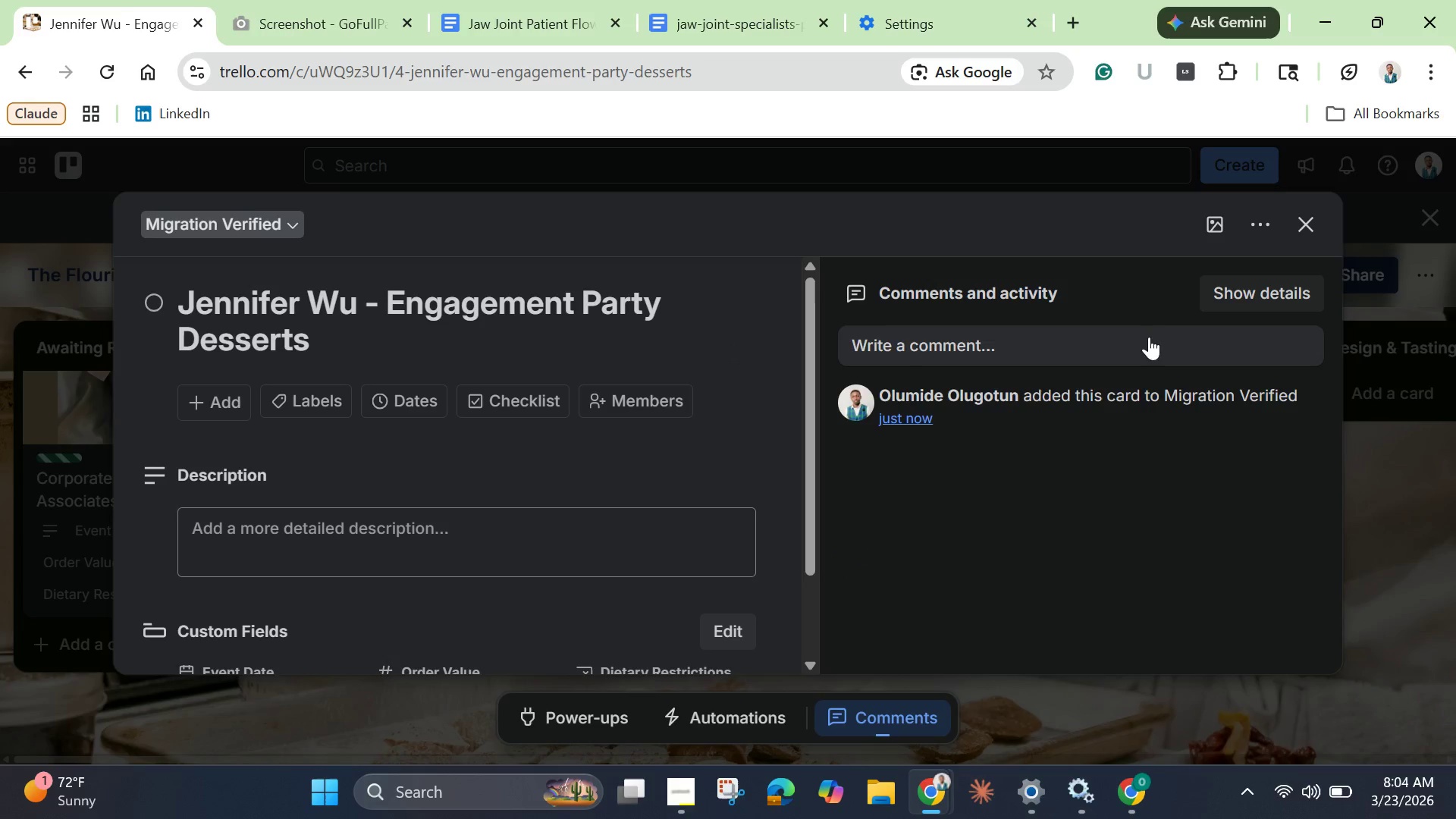 
left_click([1214, 226])
 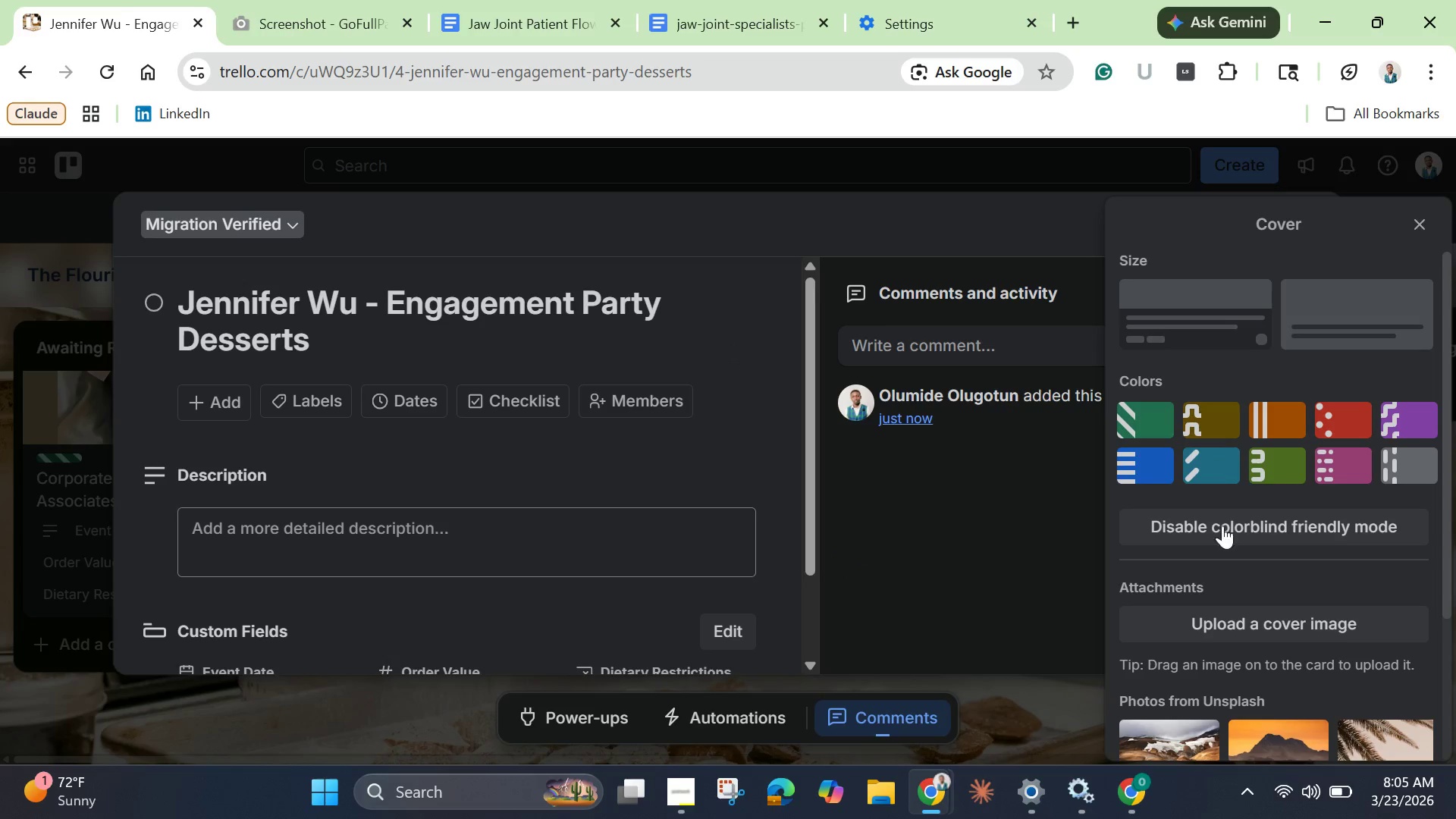 
scroll: coordinate [1241, 573], scroll_direction: down, amount: 3.0
 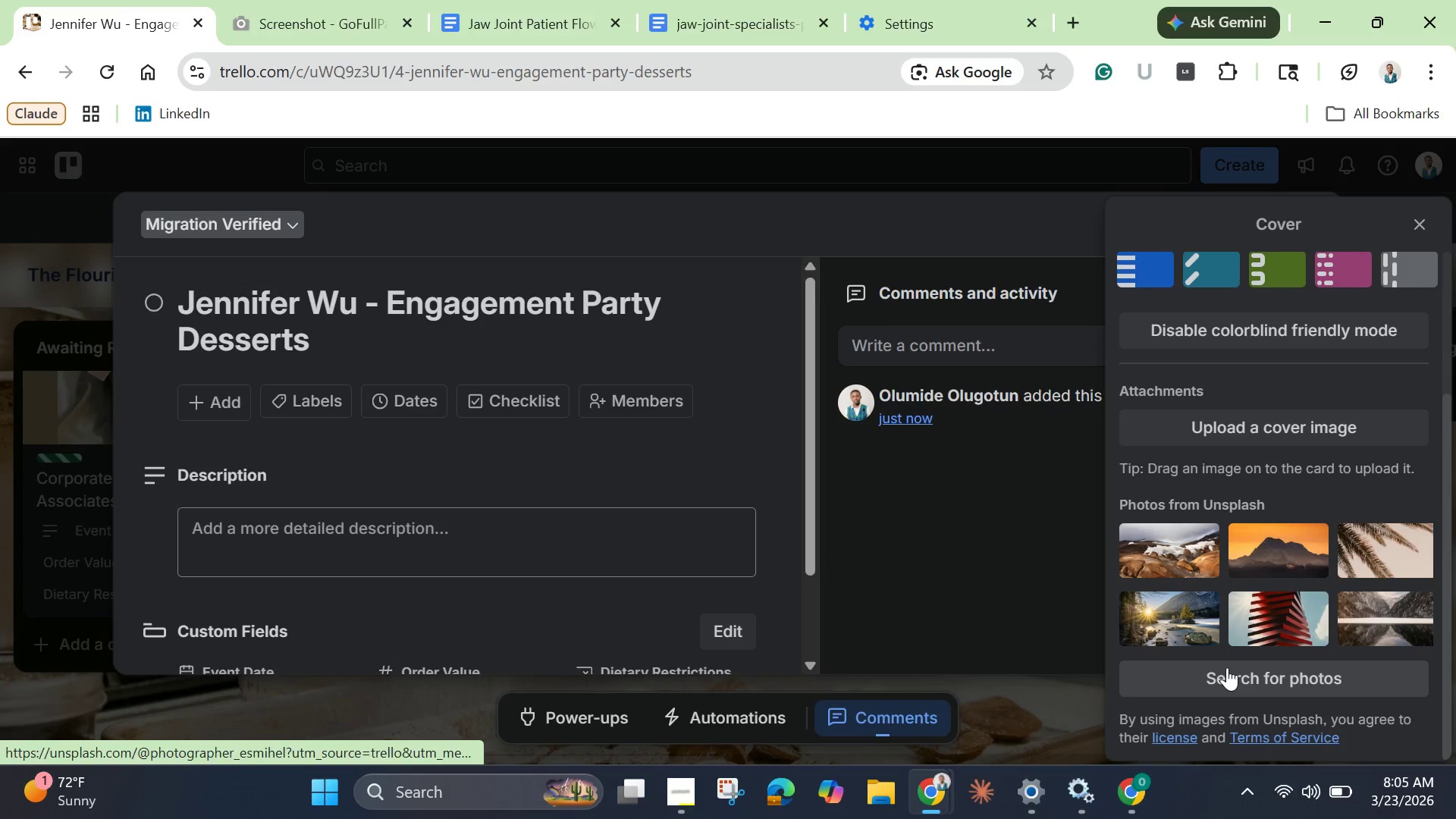 
left_click([1227, 667])
 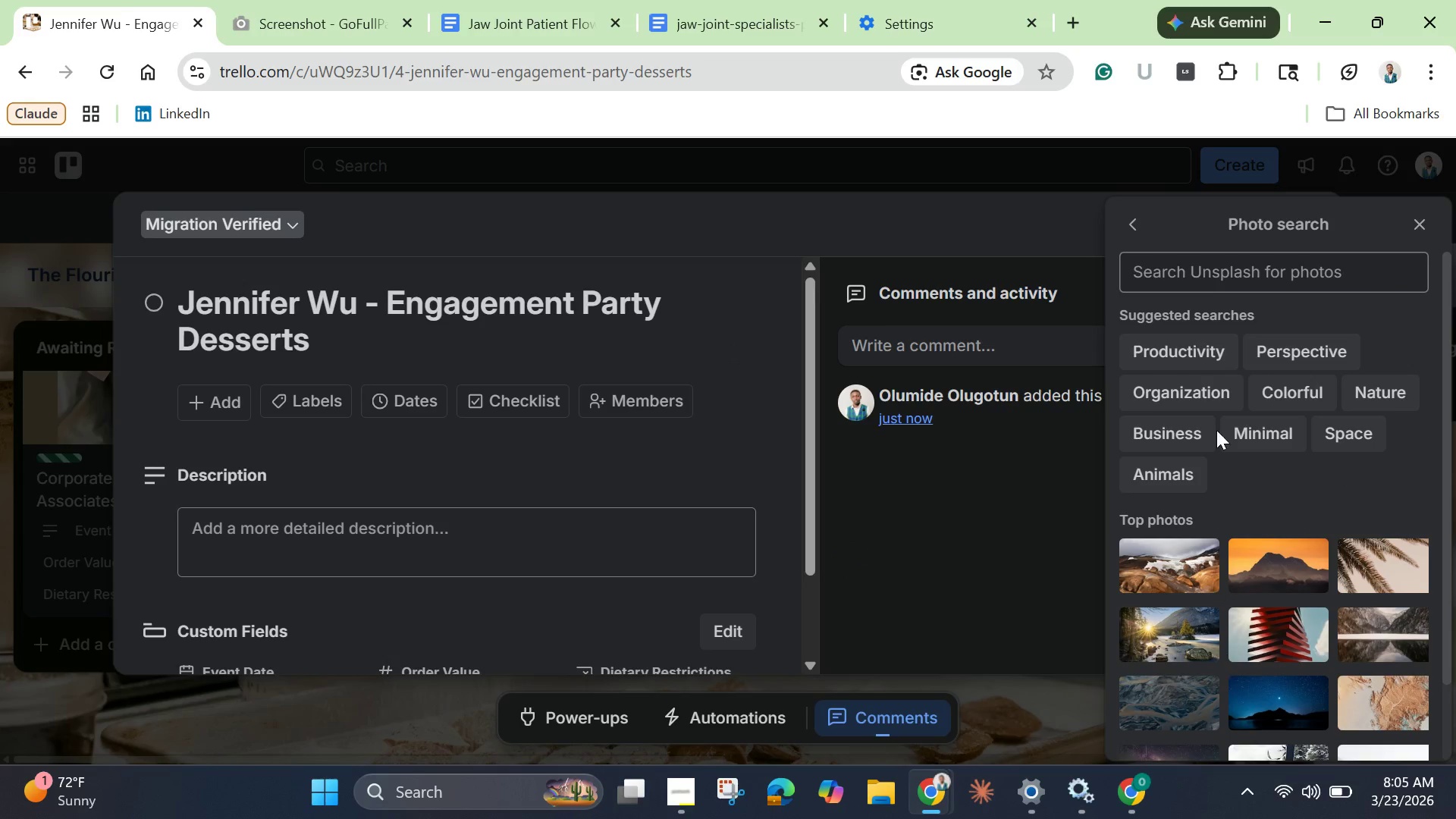 
left_click([1203, 274])
 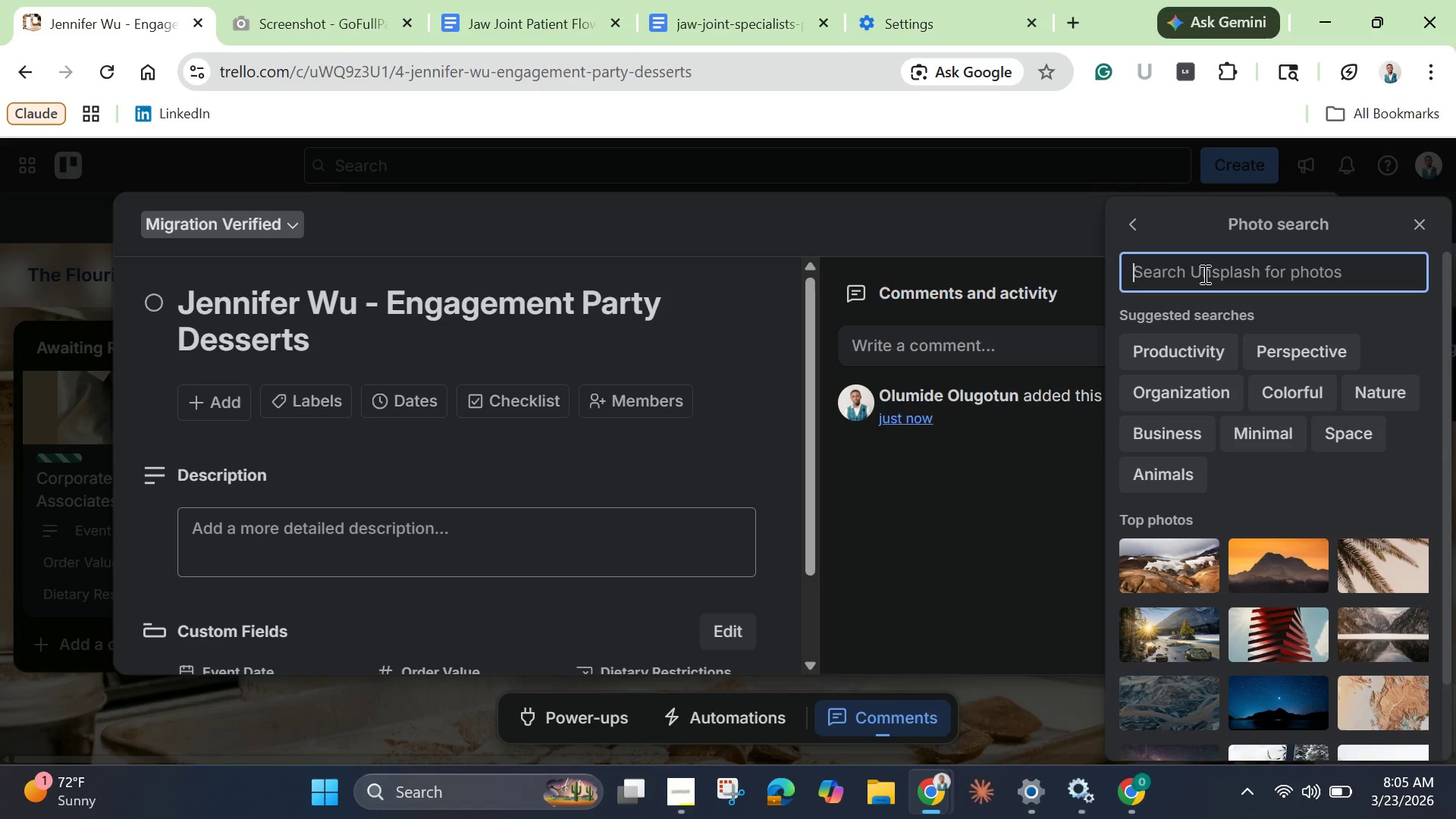 
key(Control+V)
 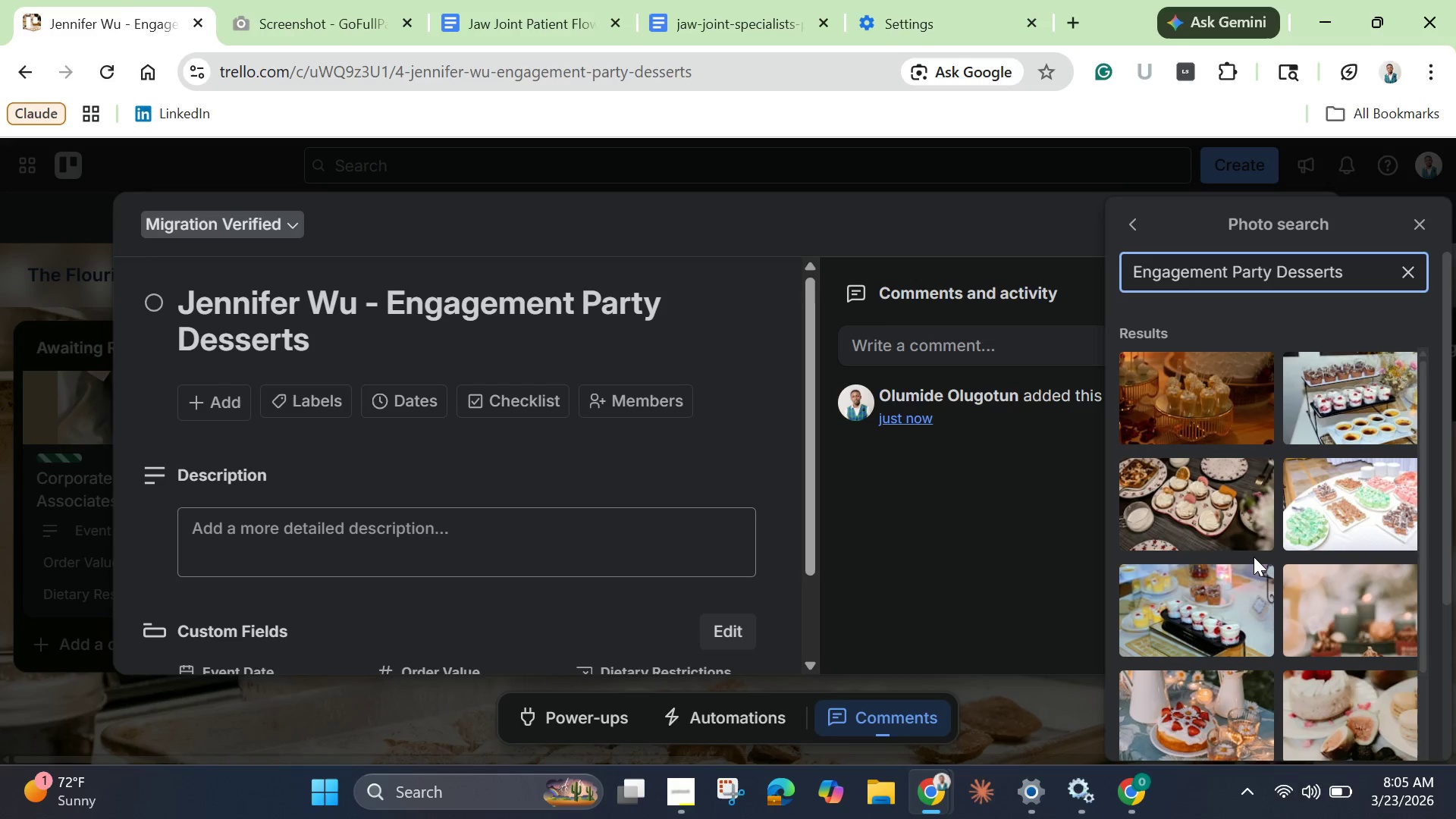 
wait(5.23)
 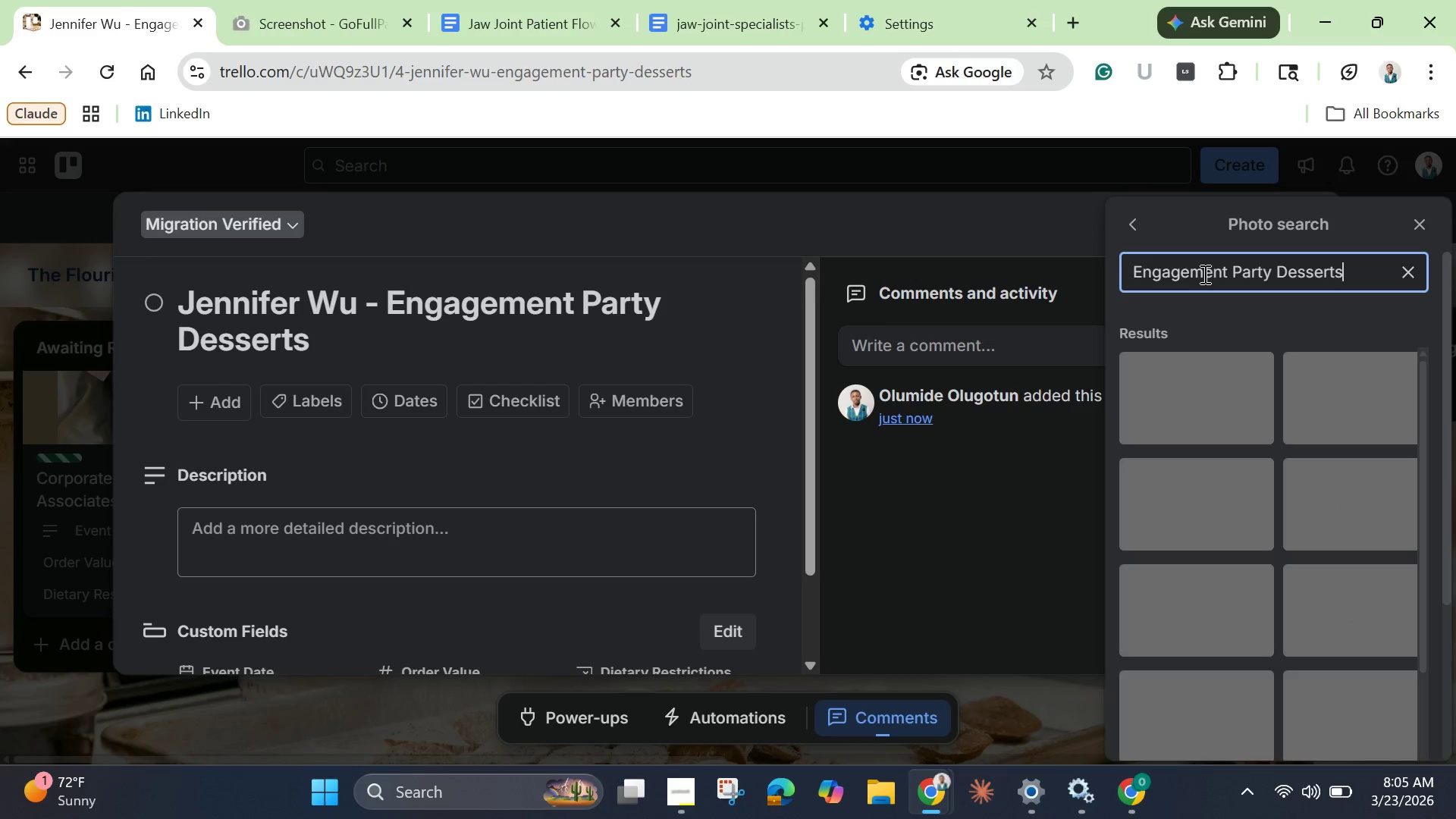 
left_click([1219, 389])
 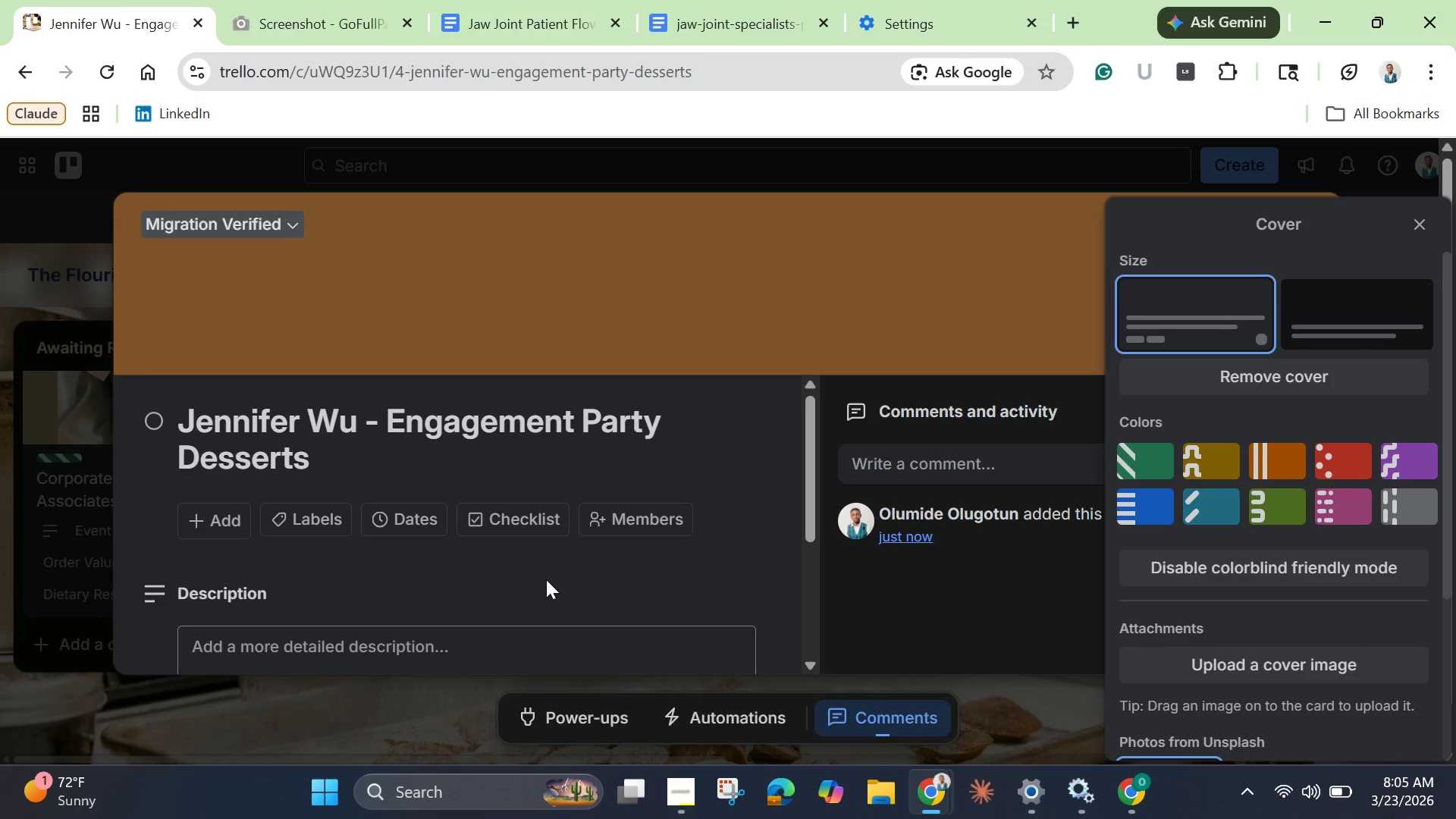 
wait(5.55)
 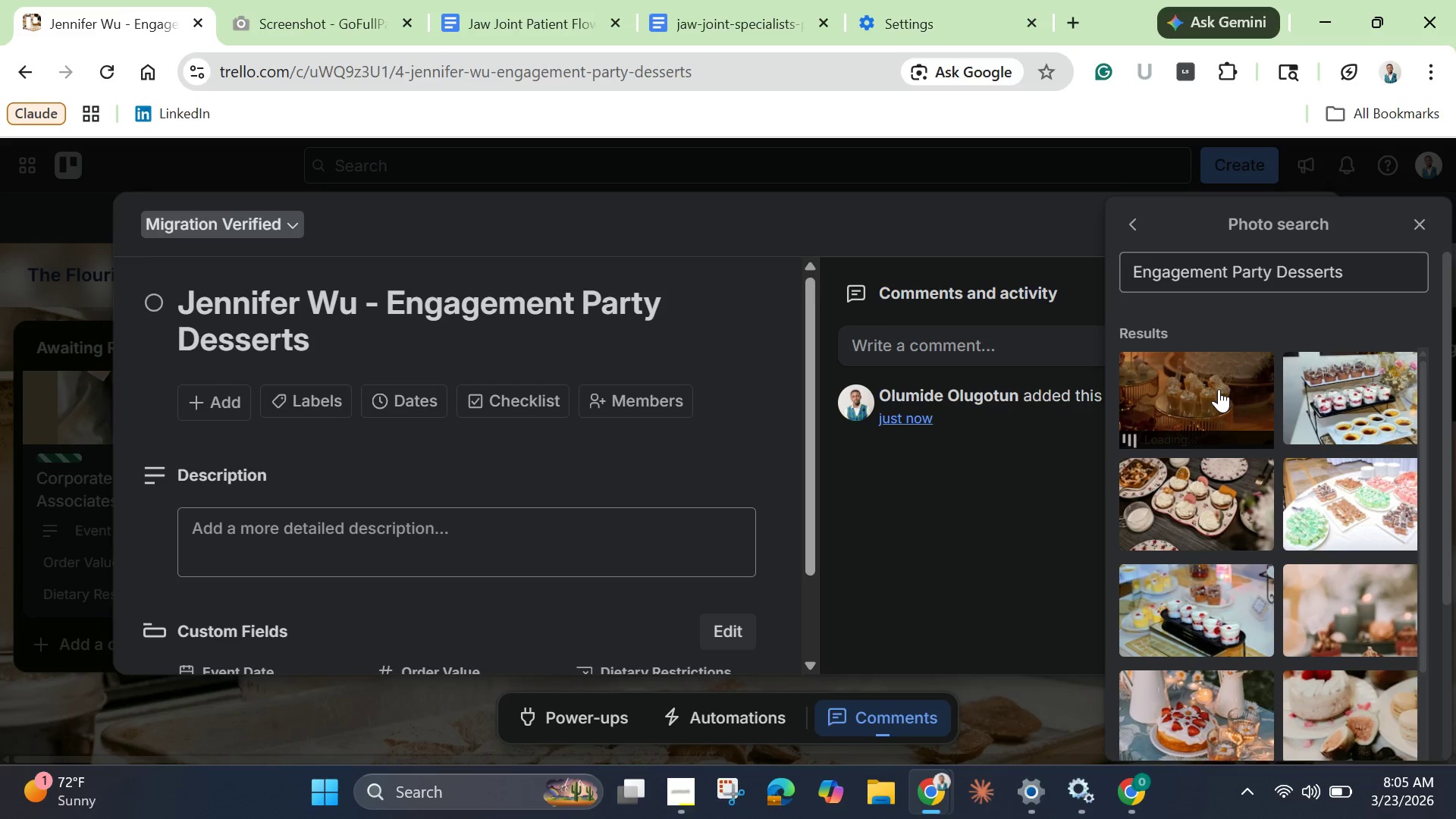 
scroll: coordinate [541, 558], scroll_direction: down, amount: 1.0
 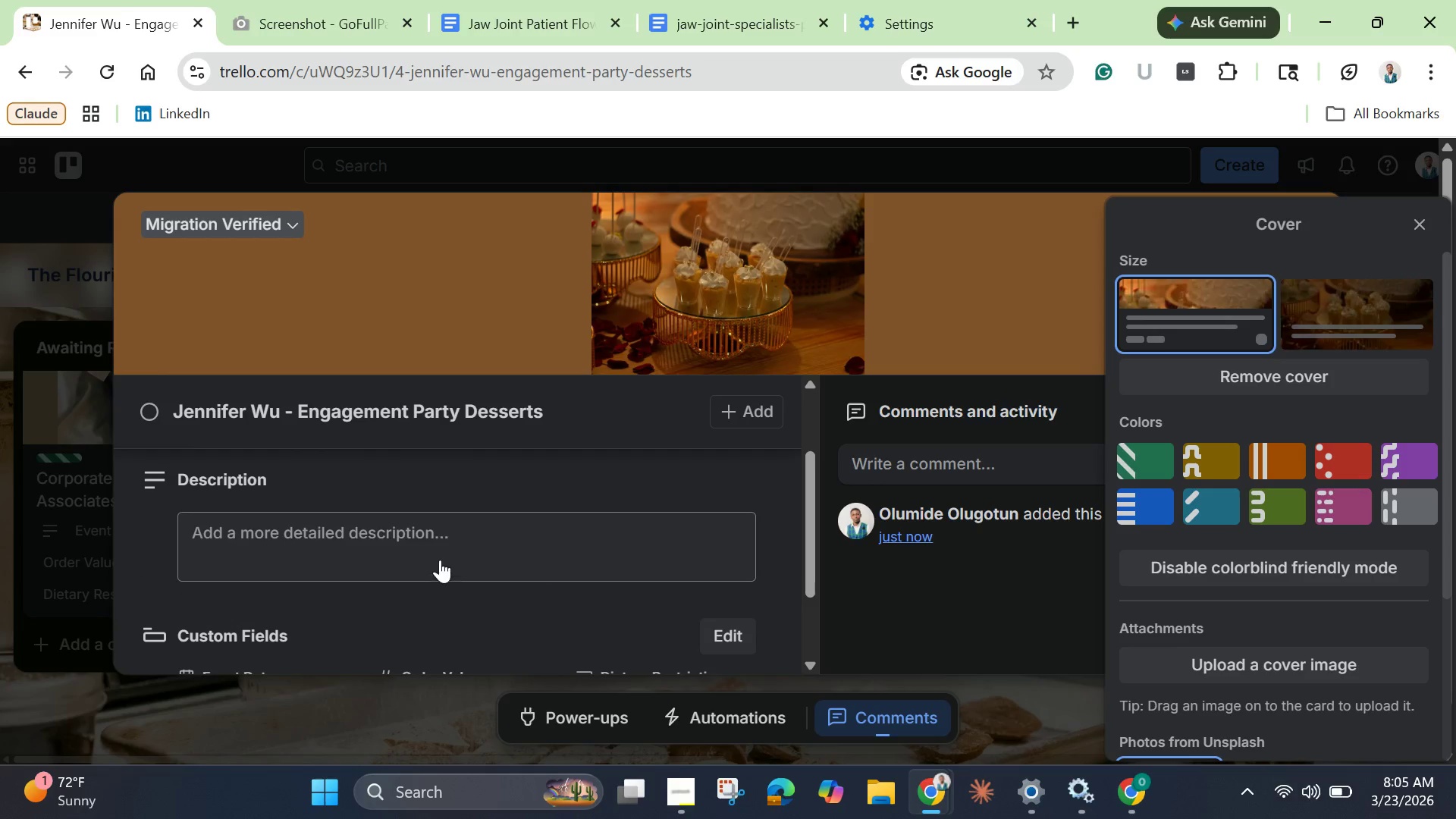 
left_click([419, 532])
 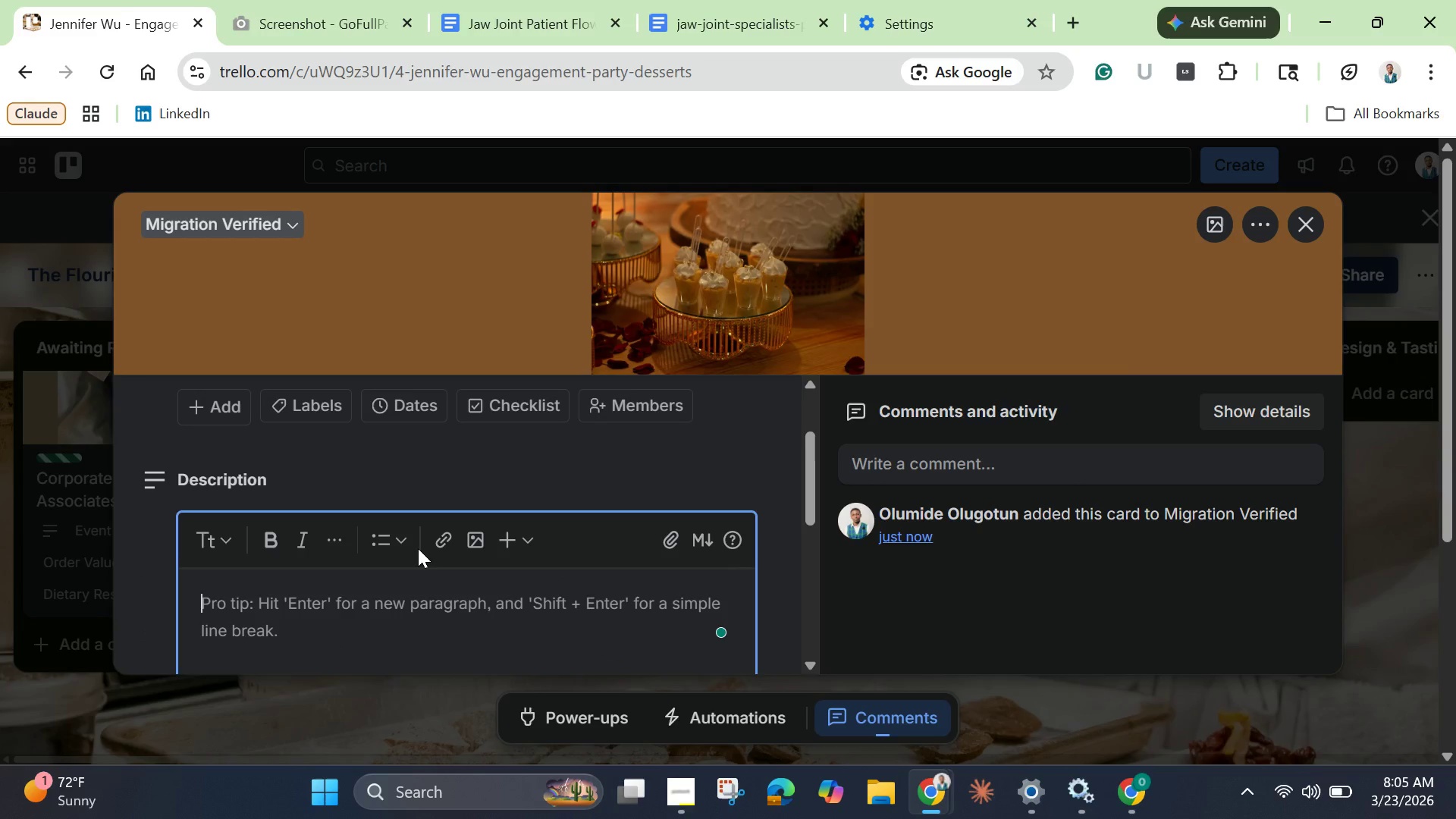 
type(Migrated from Gmail March 20. Needs tiered cake )
 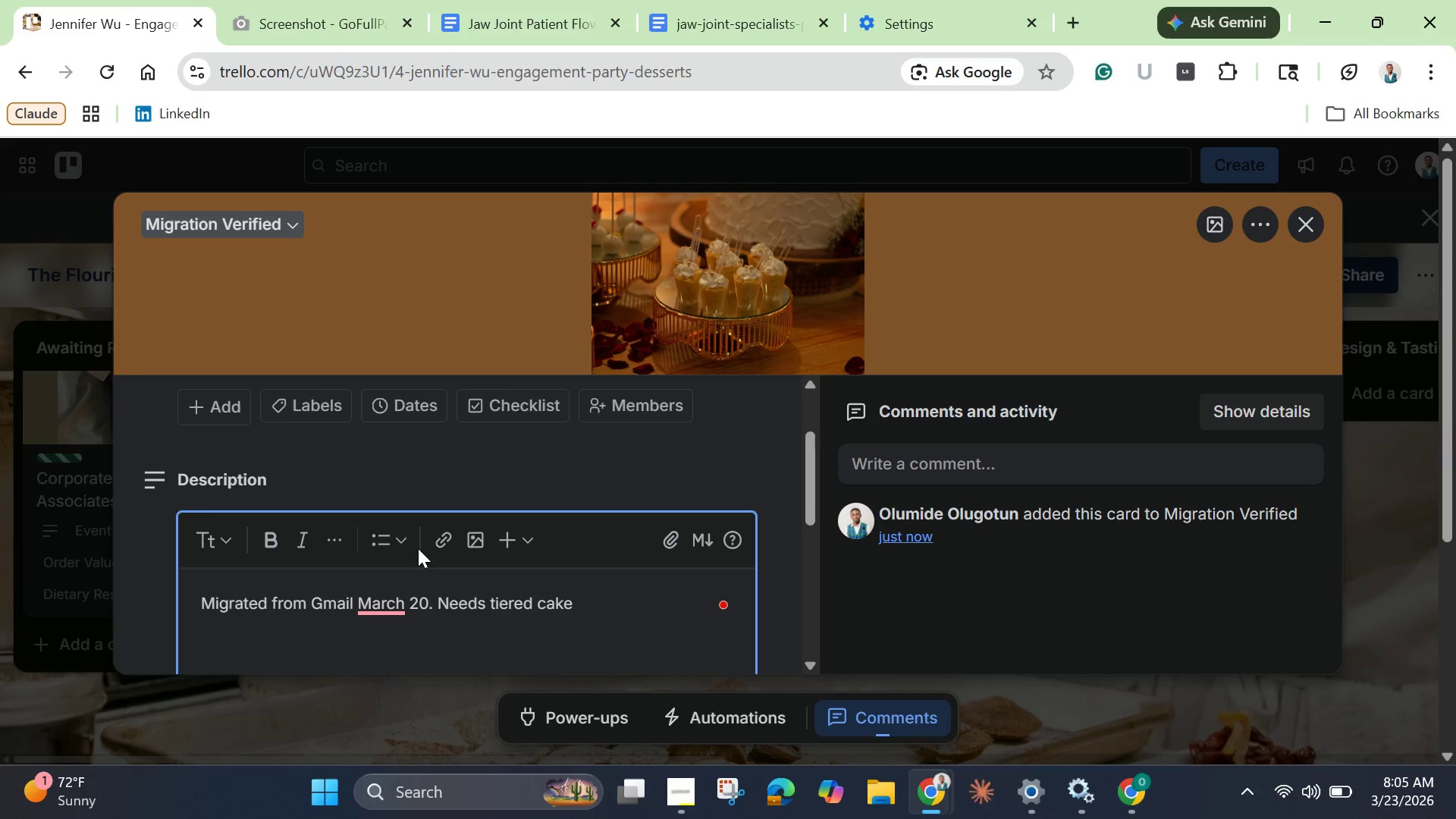 
wait(5.83)
 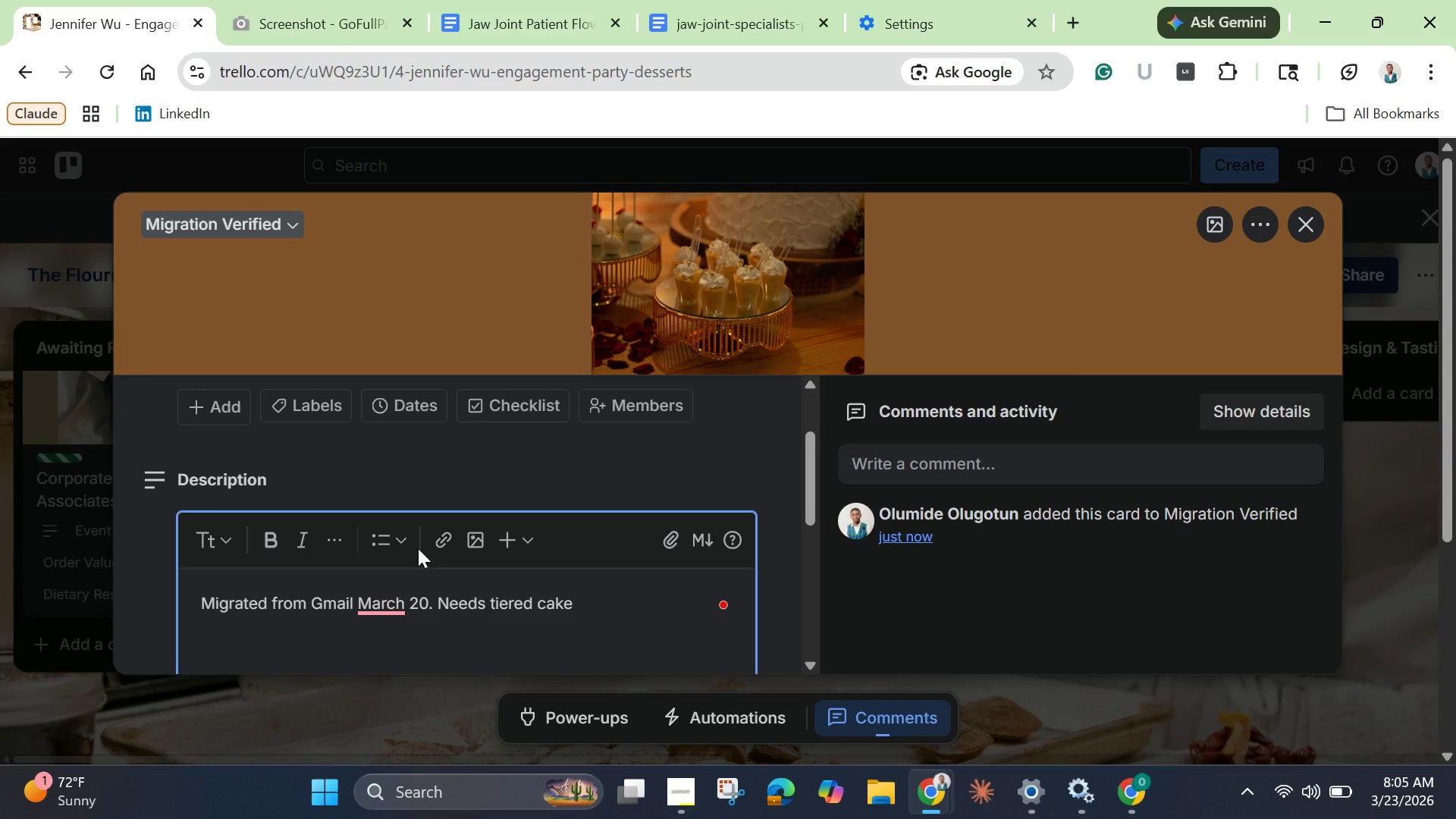 
left_click([517, 609])
 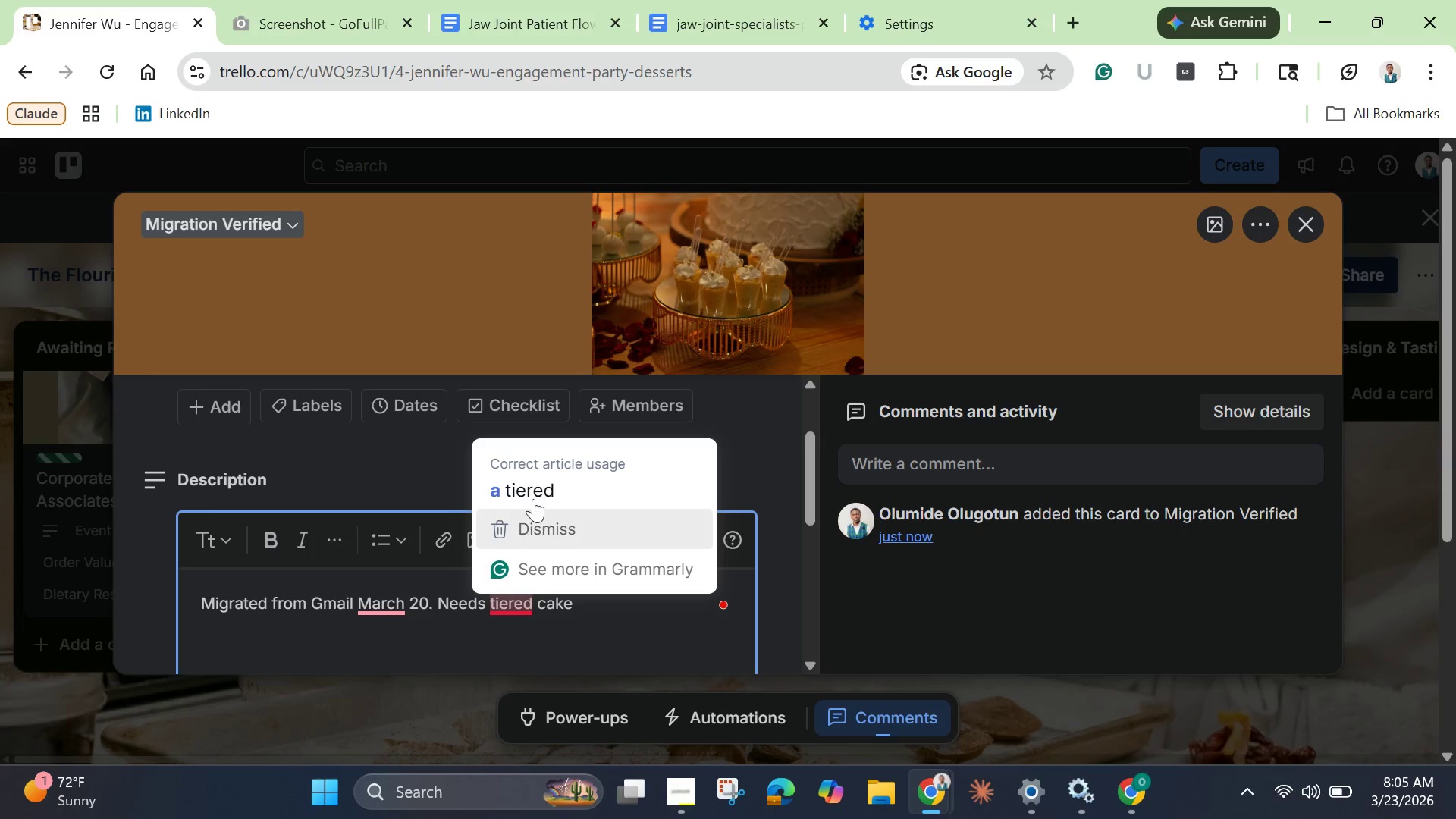 
left_click([533, 490])
 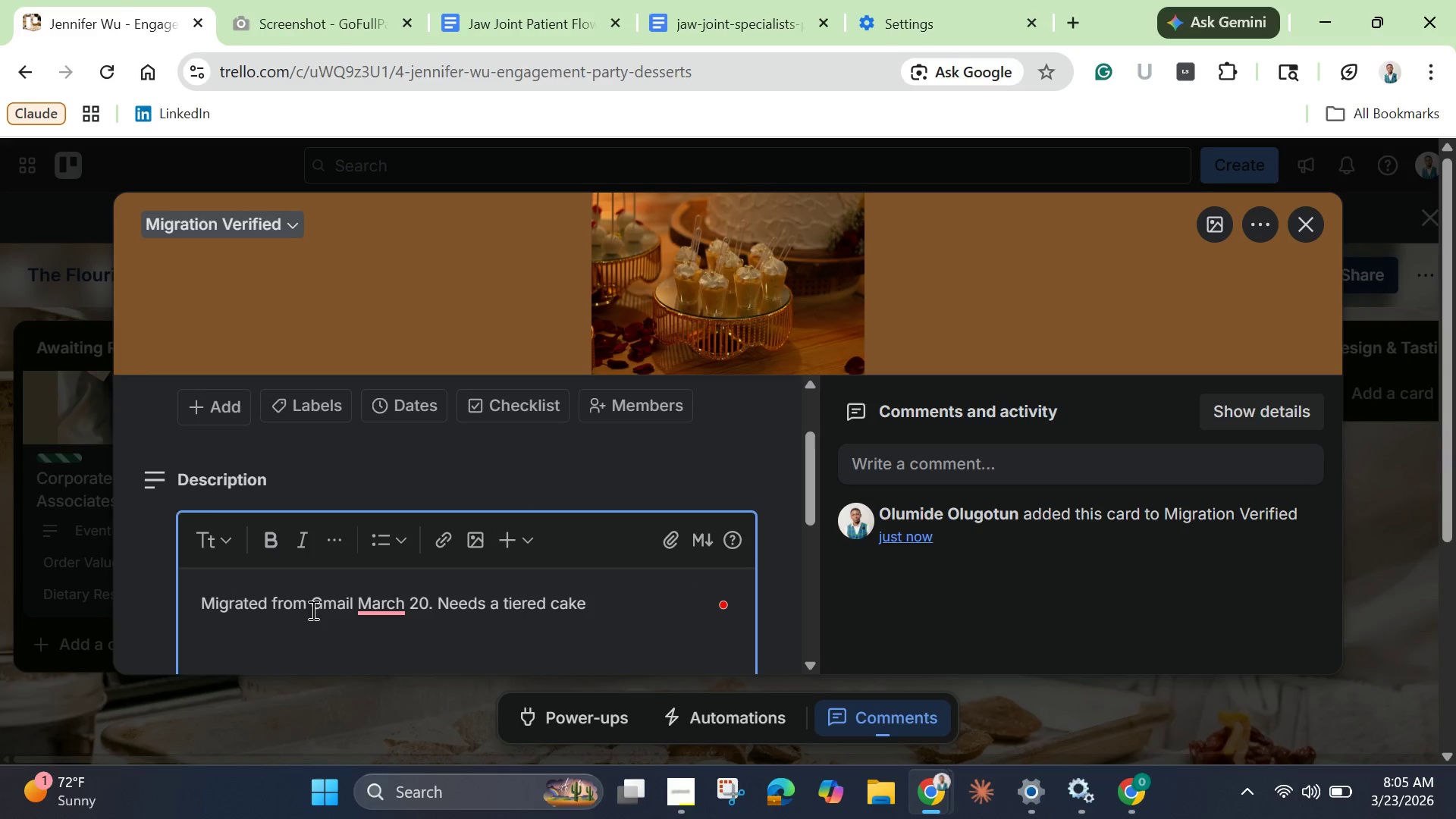 
left_click([373, 598])
 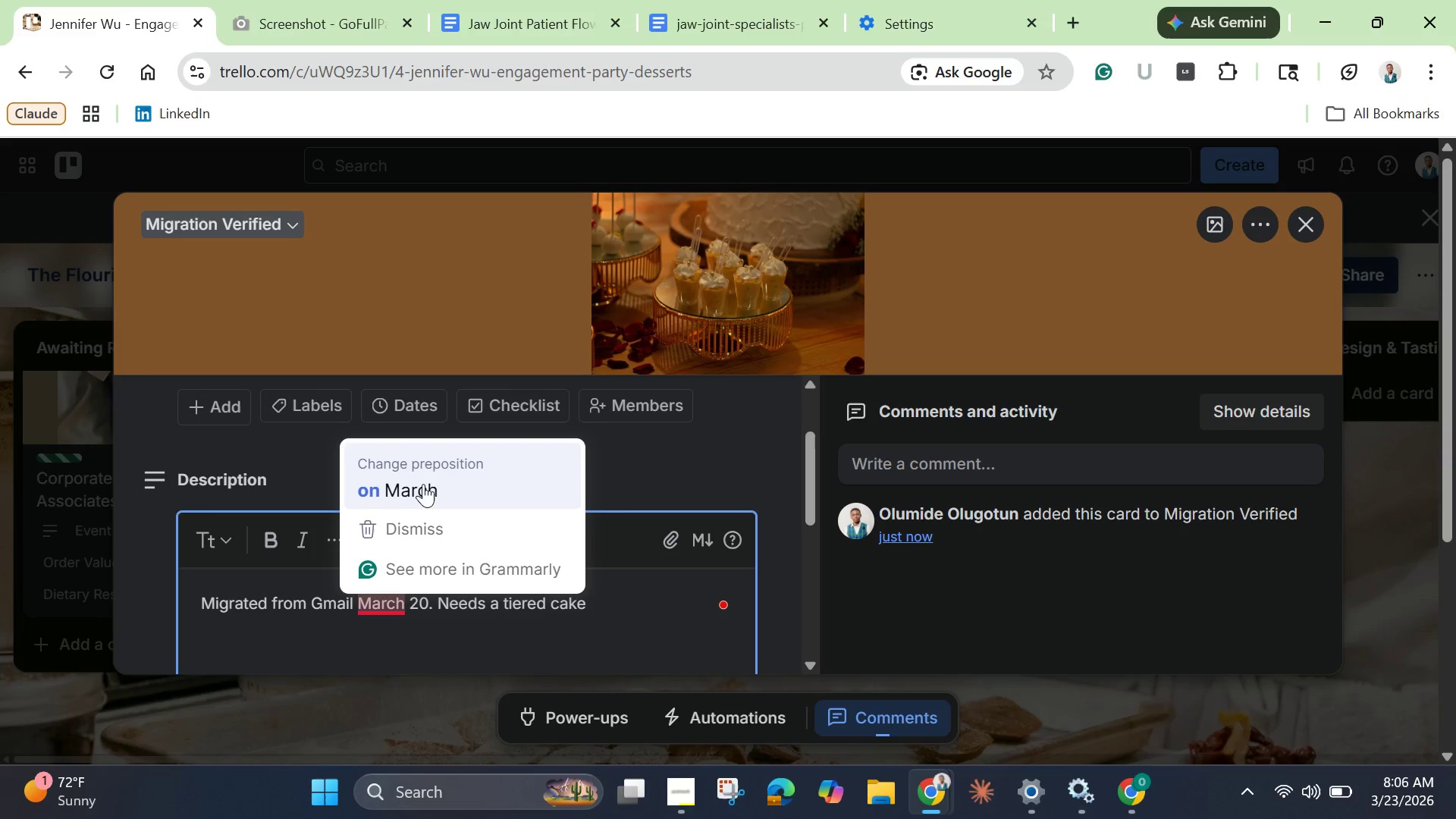 
left_click([423, 482])
 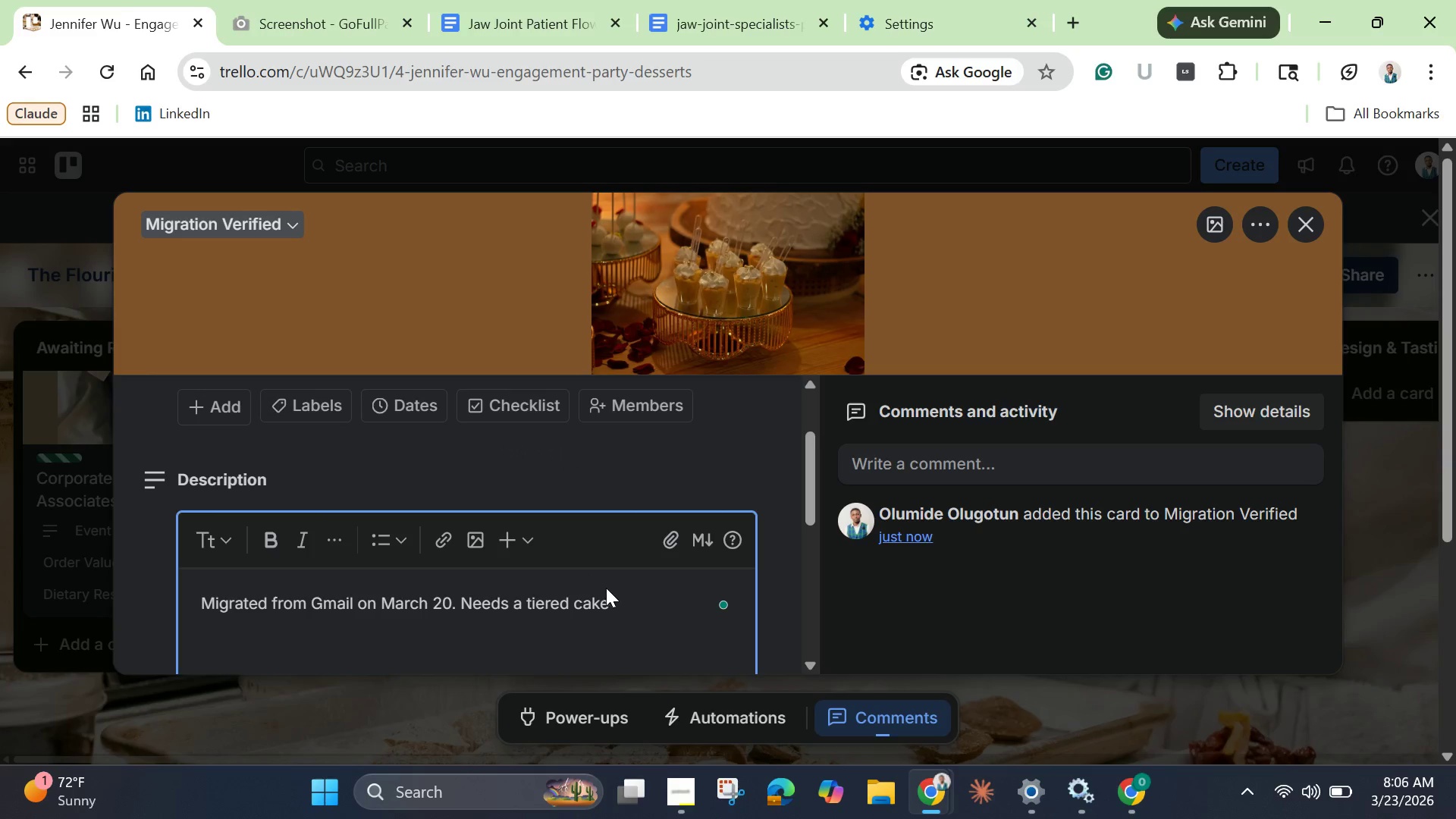 
left_click([616, 595])
 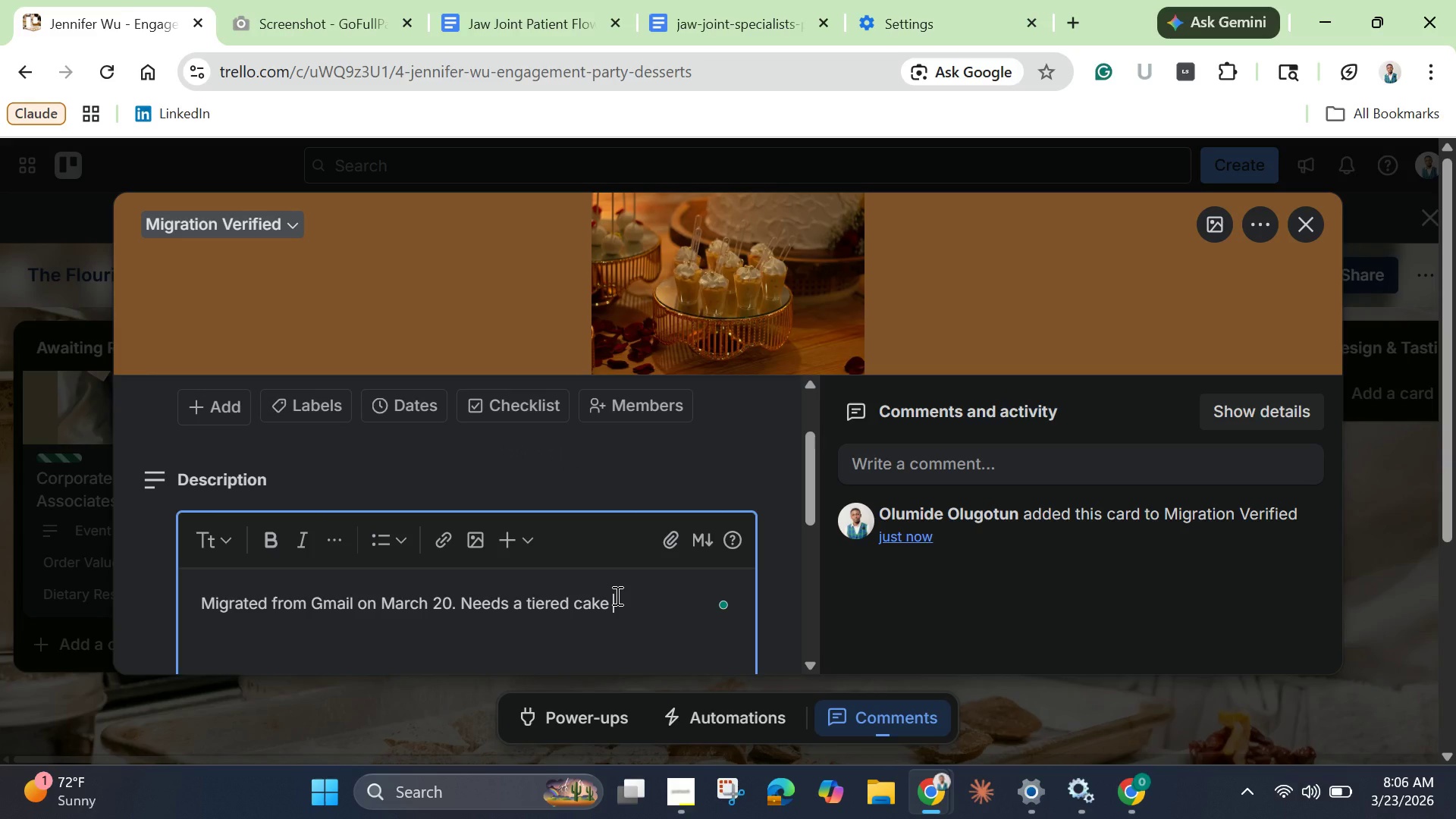 
type(and macaron tower. )
 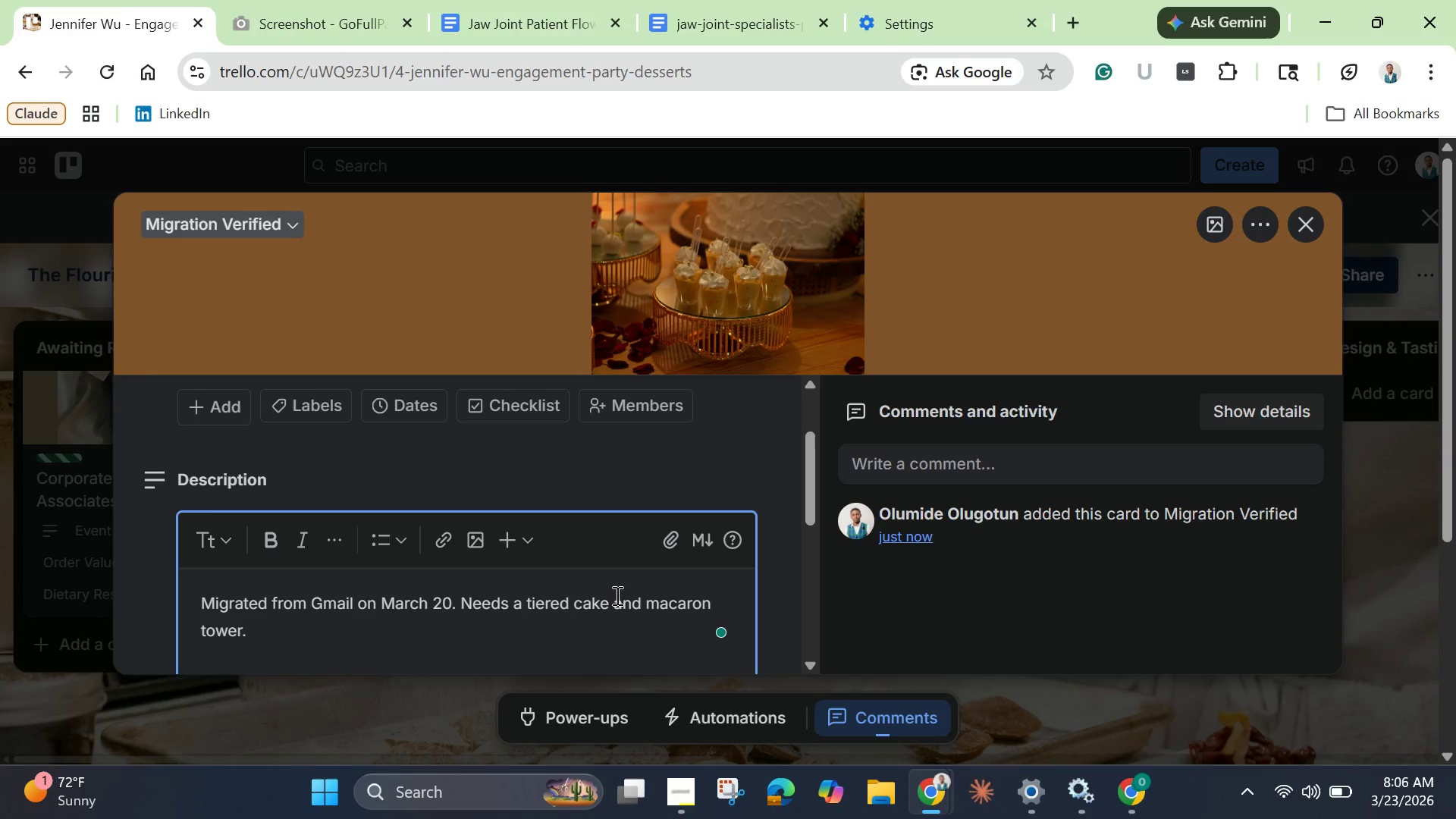 
type(Client preferences documented in card. All infor transferred.)
 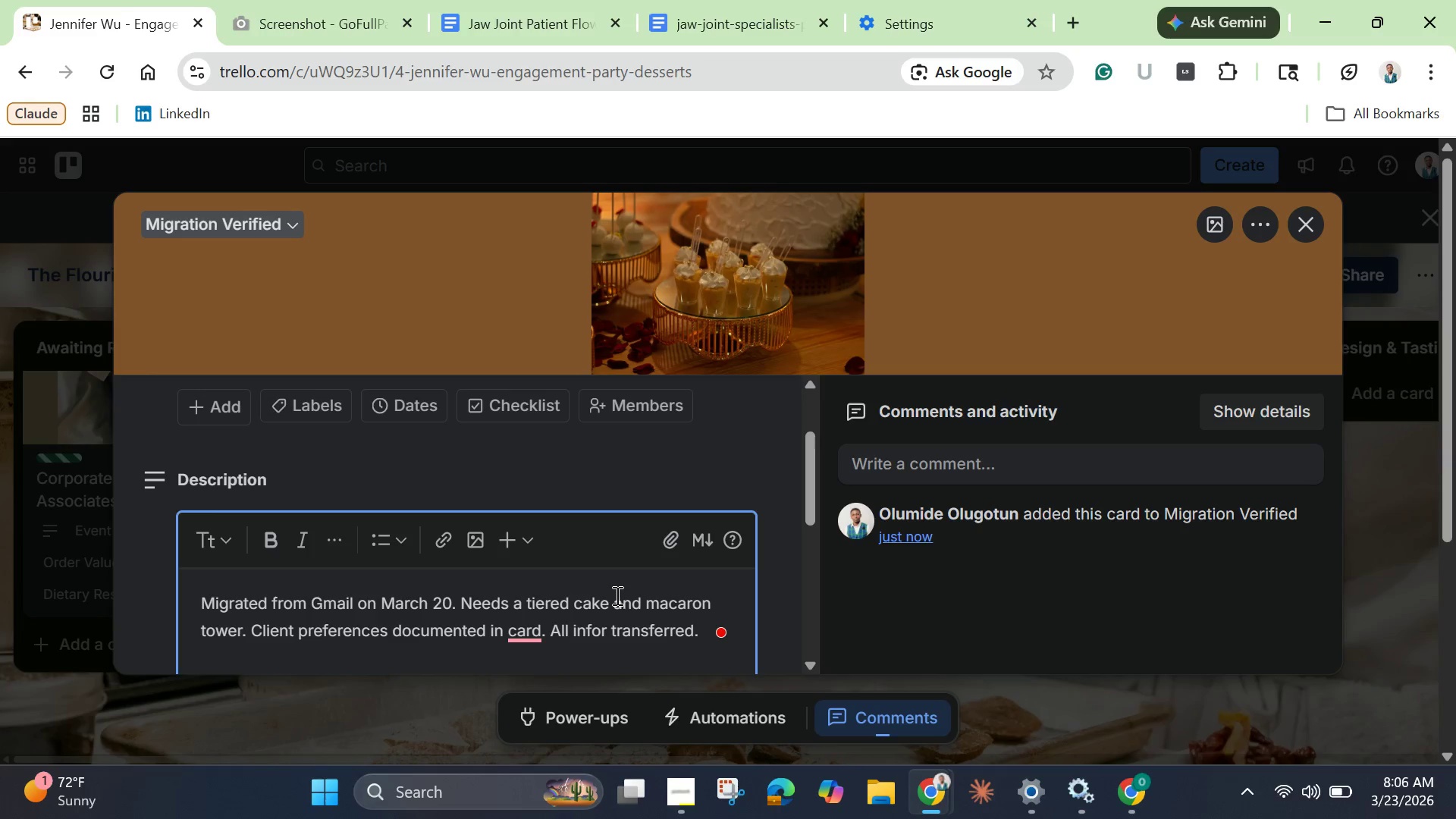 
left_click([586, 637])
 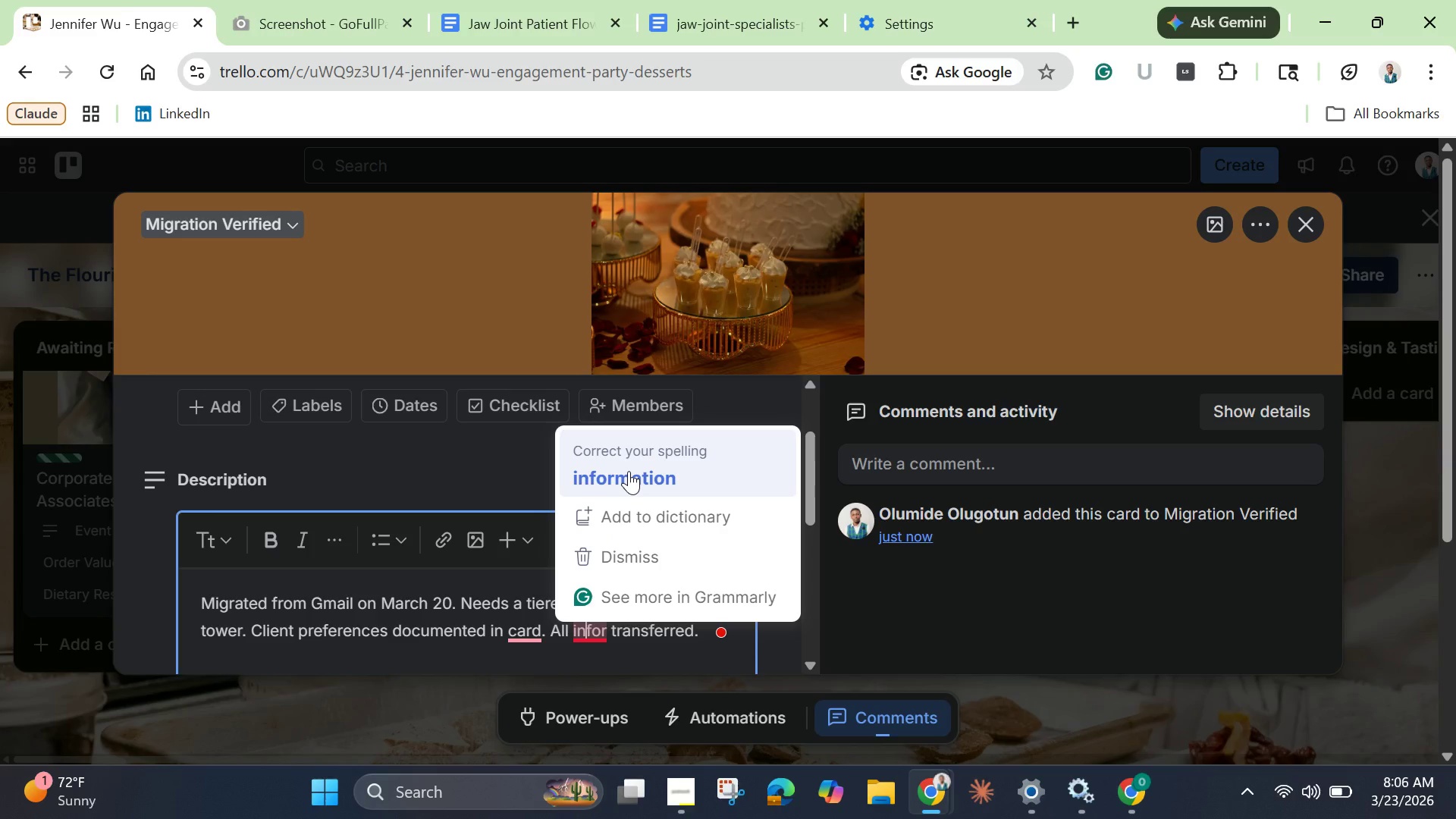 
left_click([629, 471])
 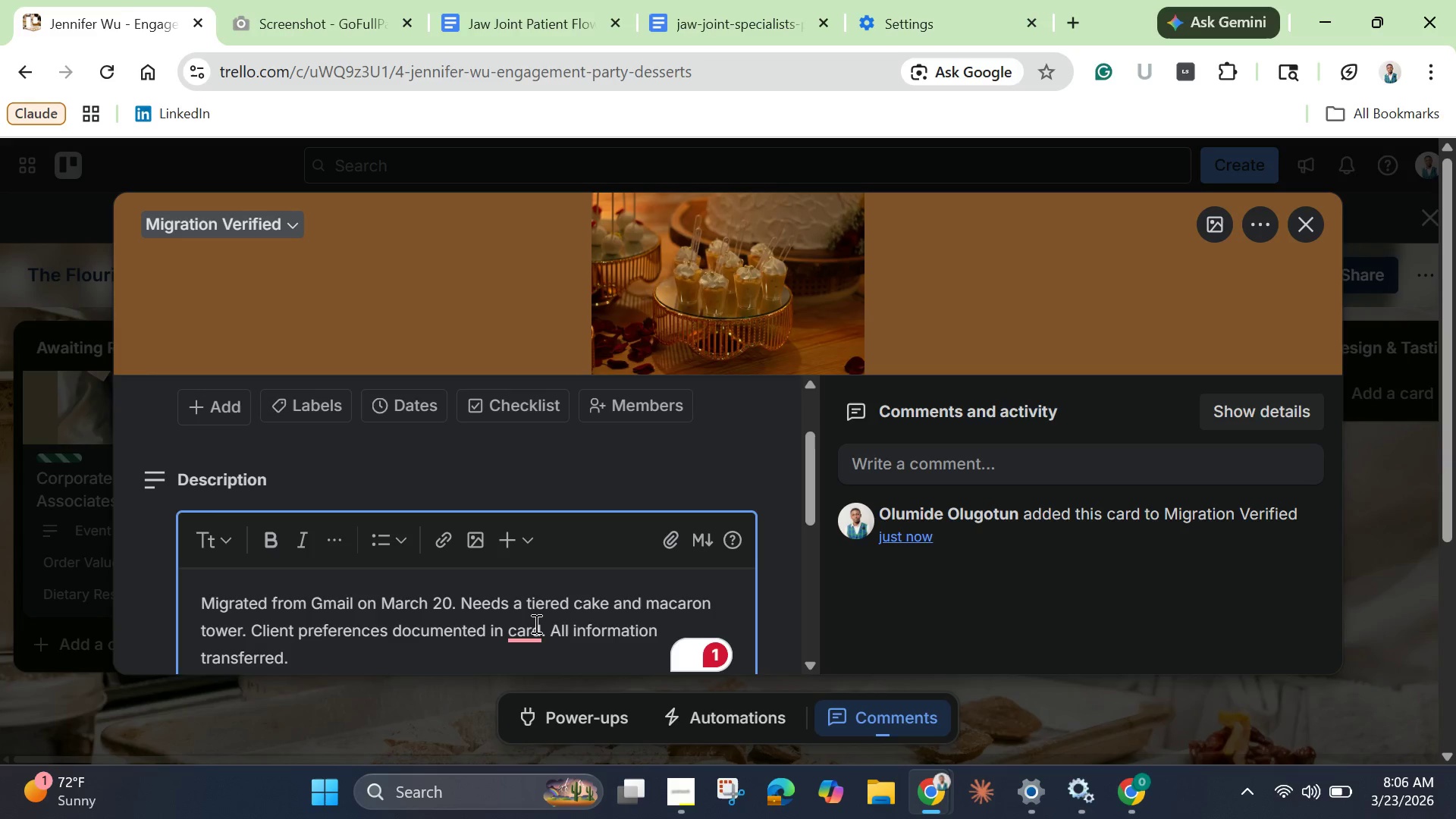 
left_click([535, 623])
 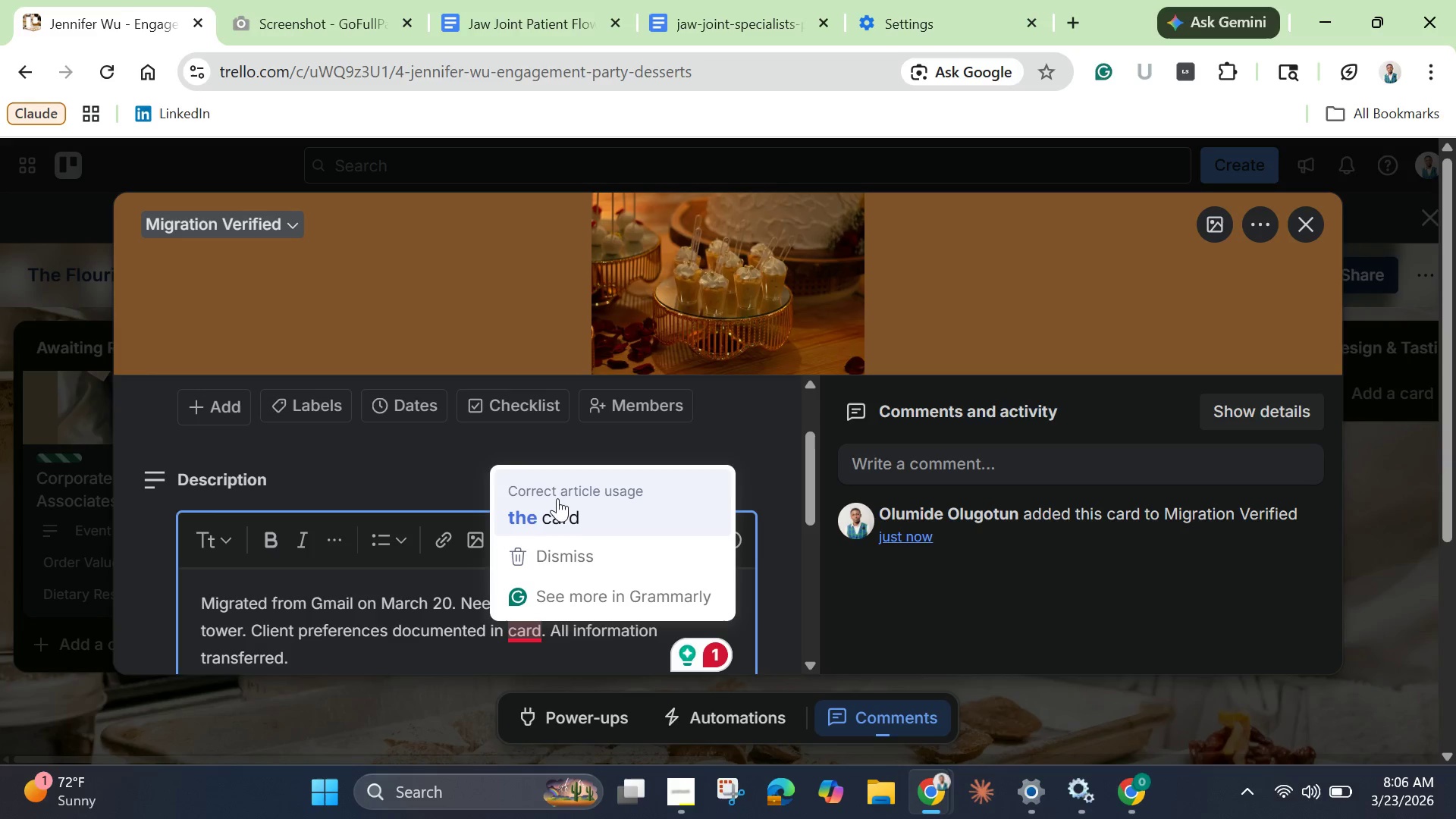 
left_click([557, 498])
 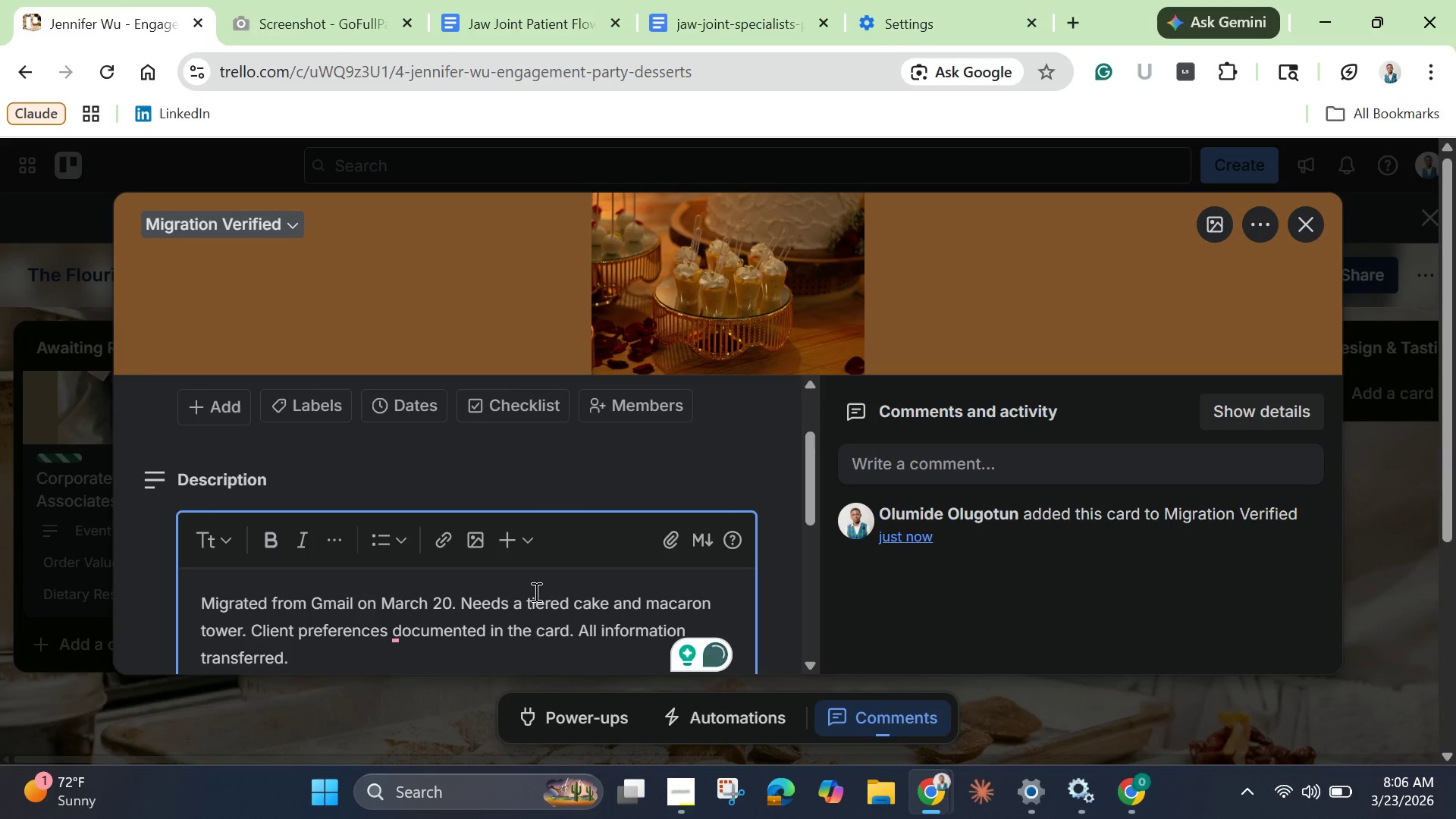 
scroll: coordinate [441, 500], scroll_direction: down, amount: 4.0
 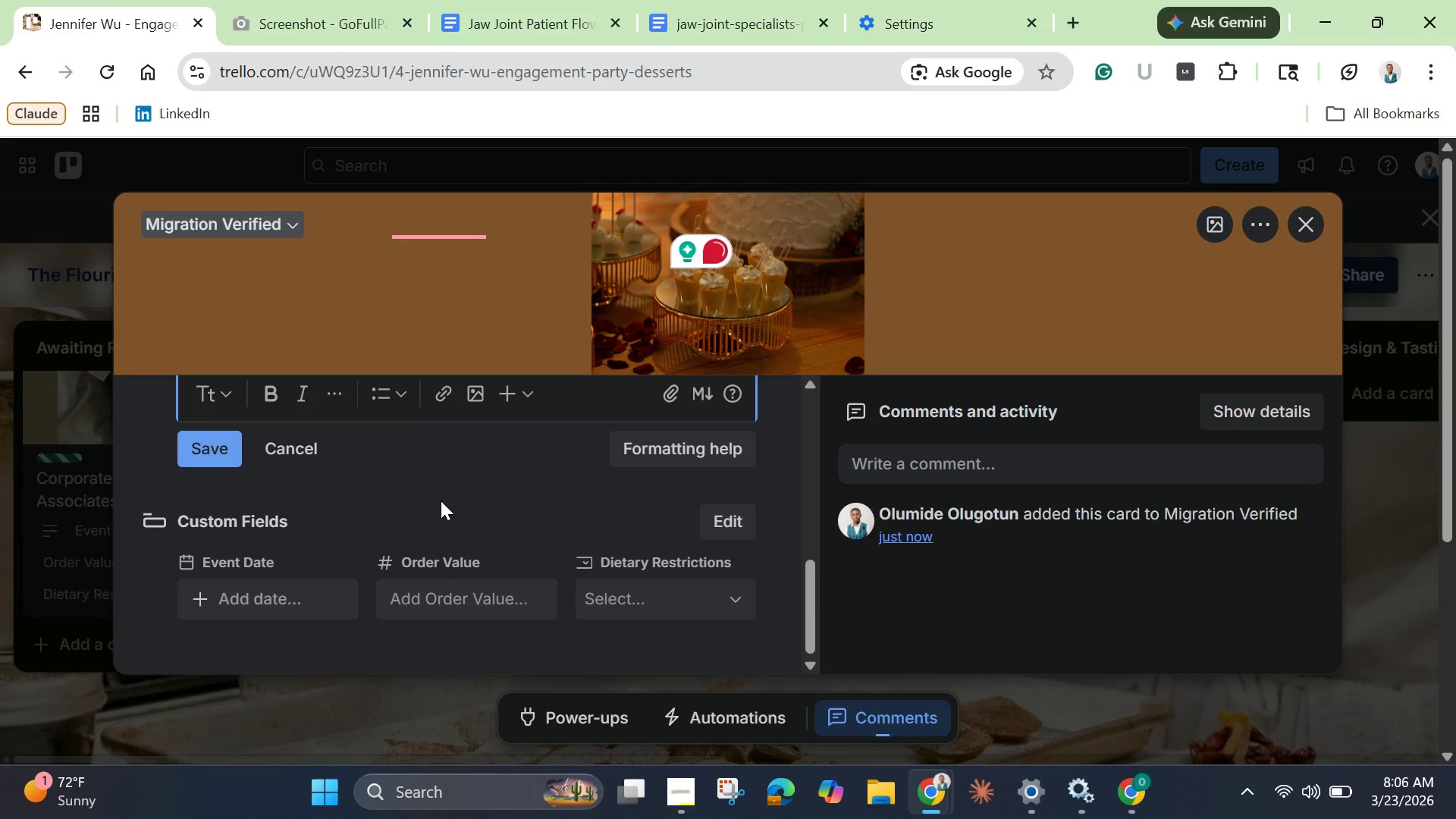 
scroll: coordinate [442, 500], scroll_direction: up, amount: 3.0
 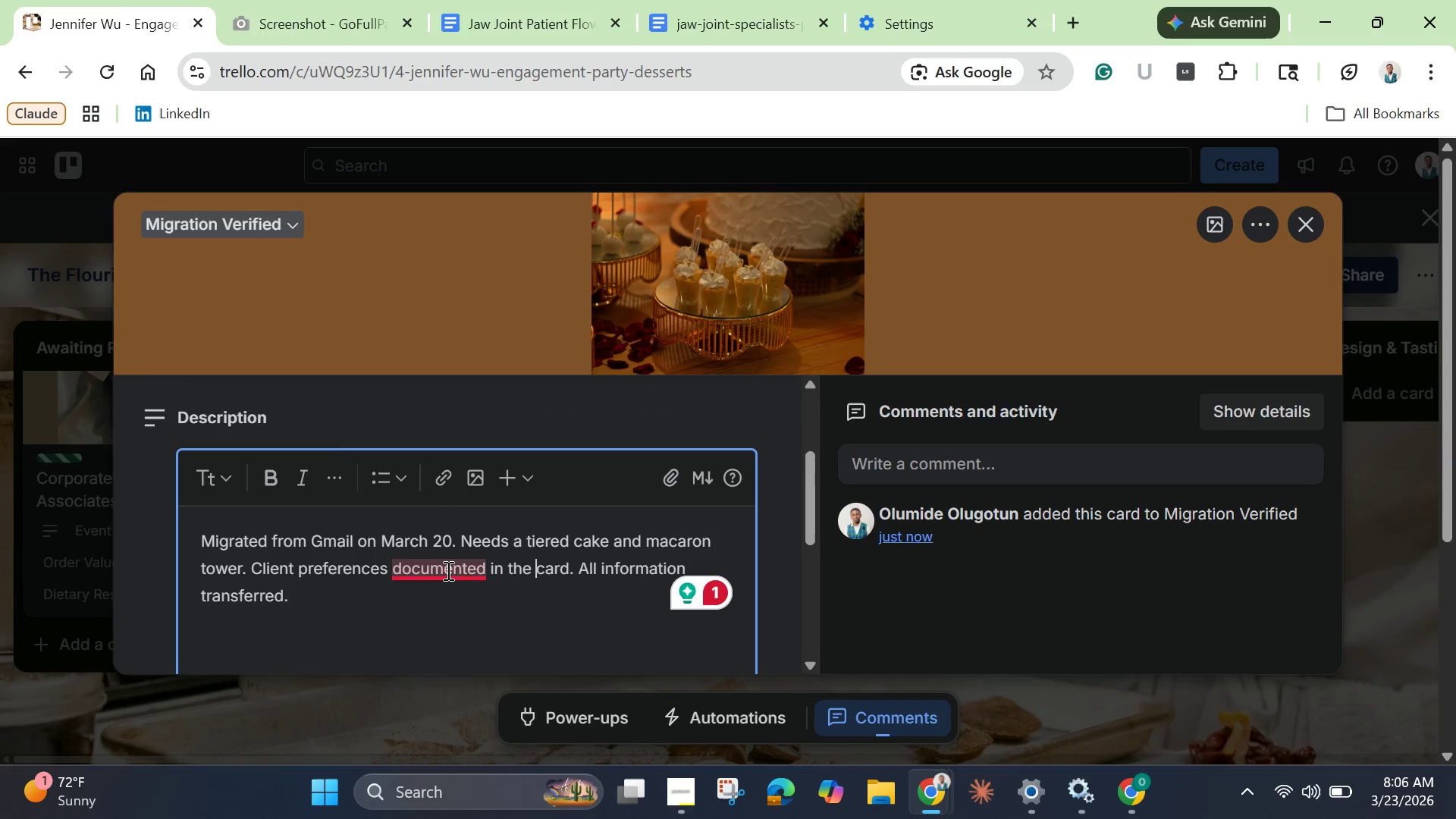 
left_click([447, 568])
 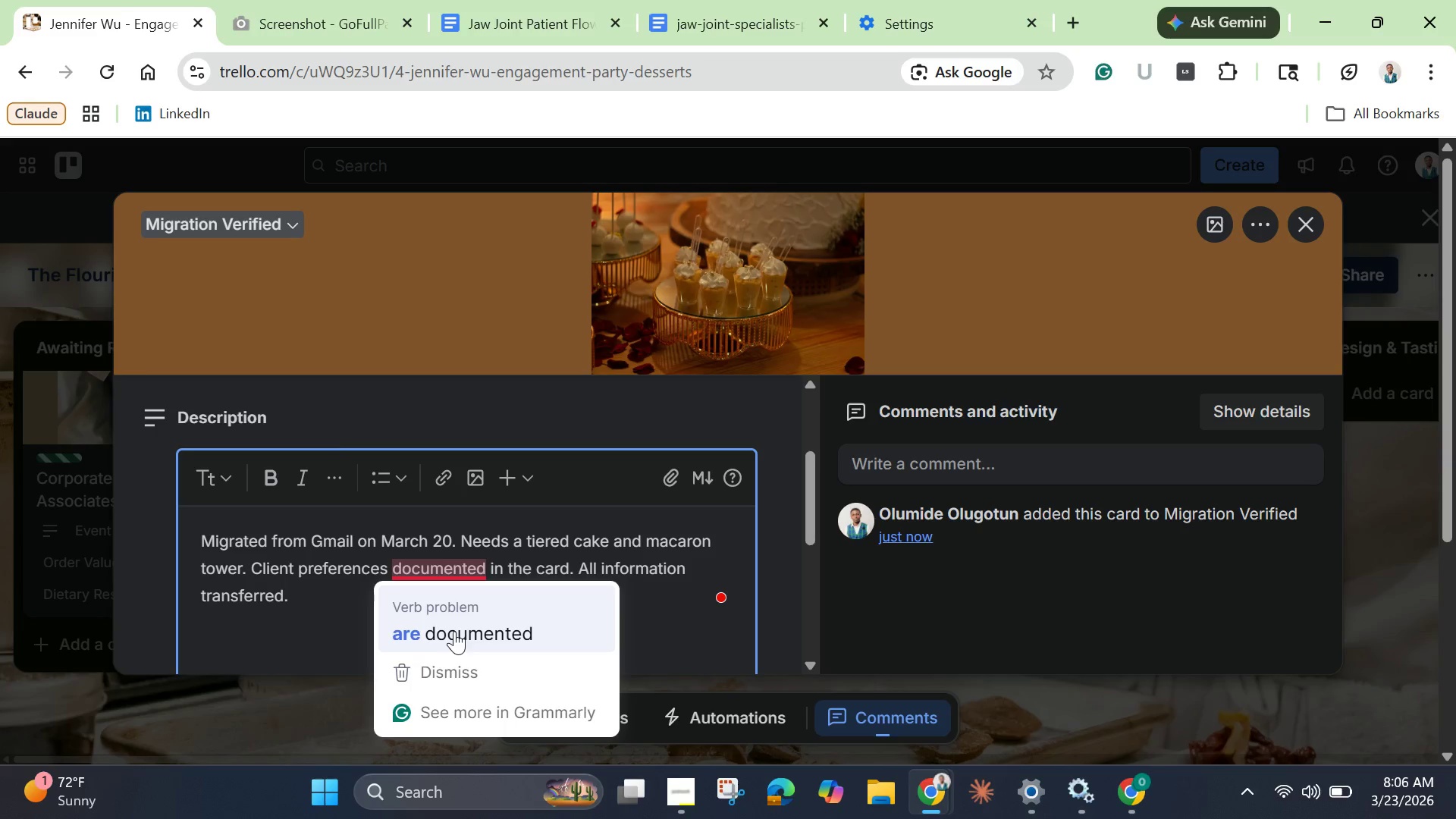 
left_click([454, 631])
 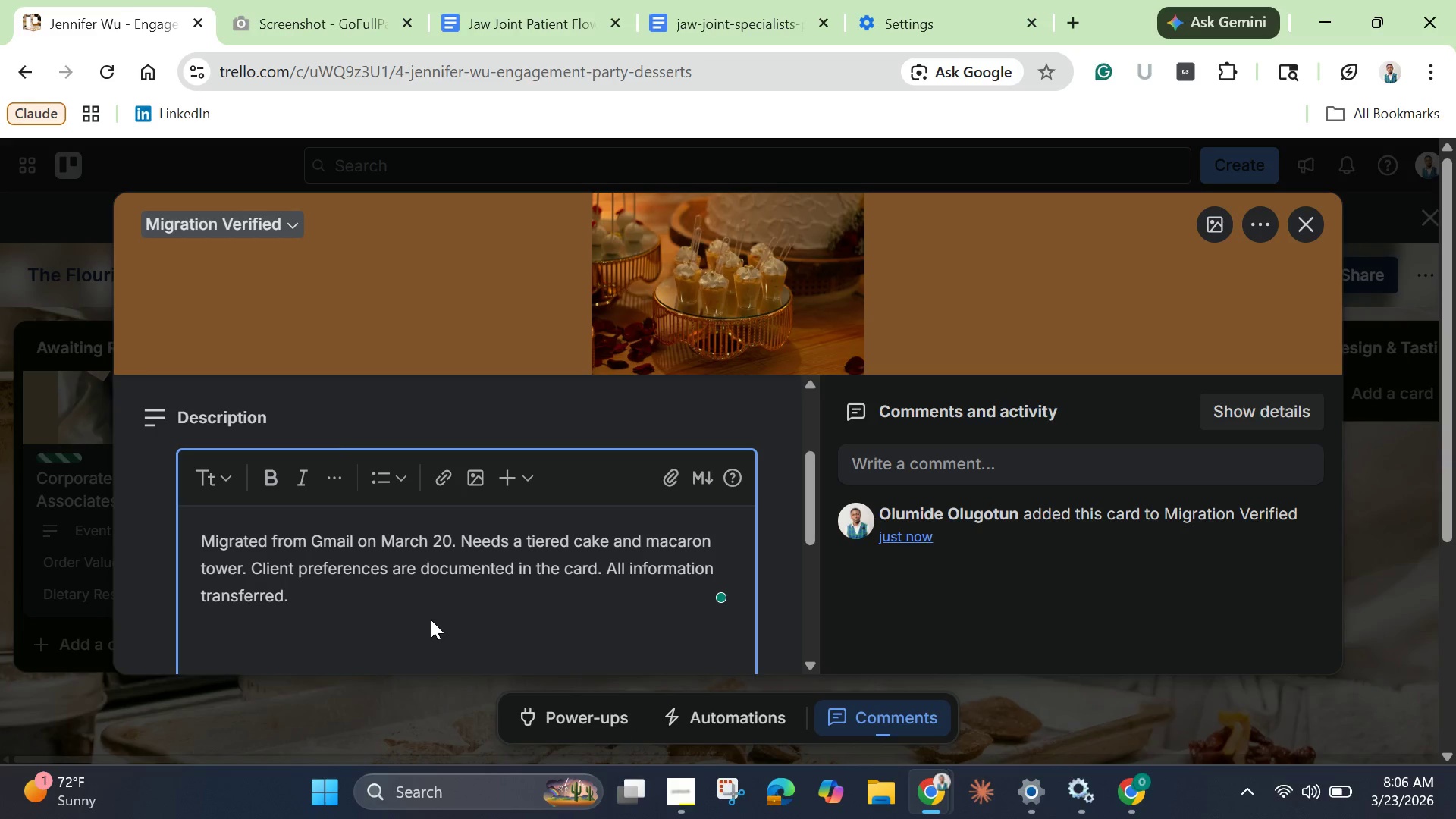 
scroll: coordinate [430, 620], scroll_direction: down, amount: 1.0
 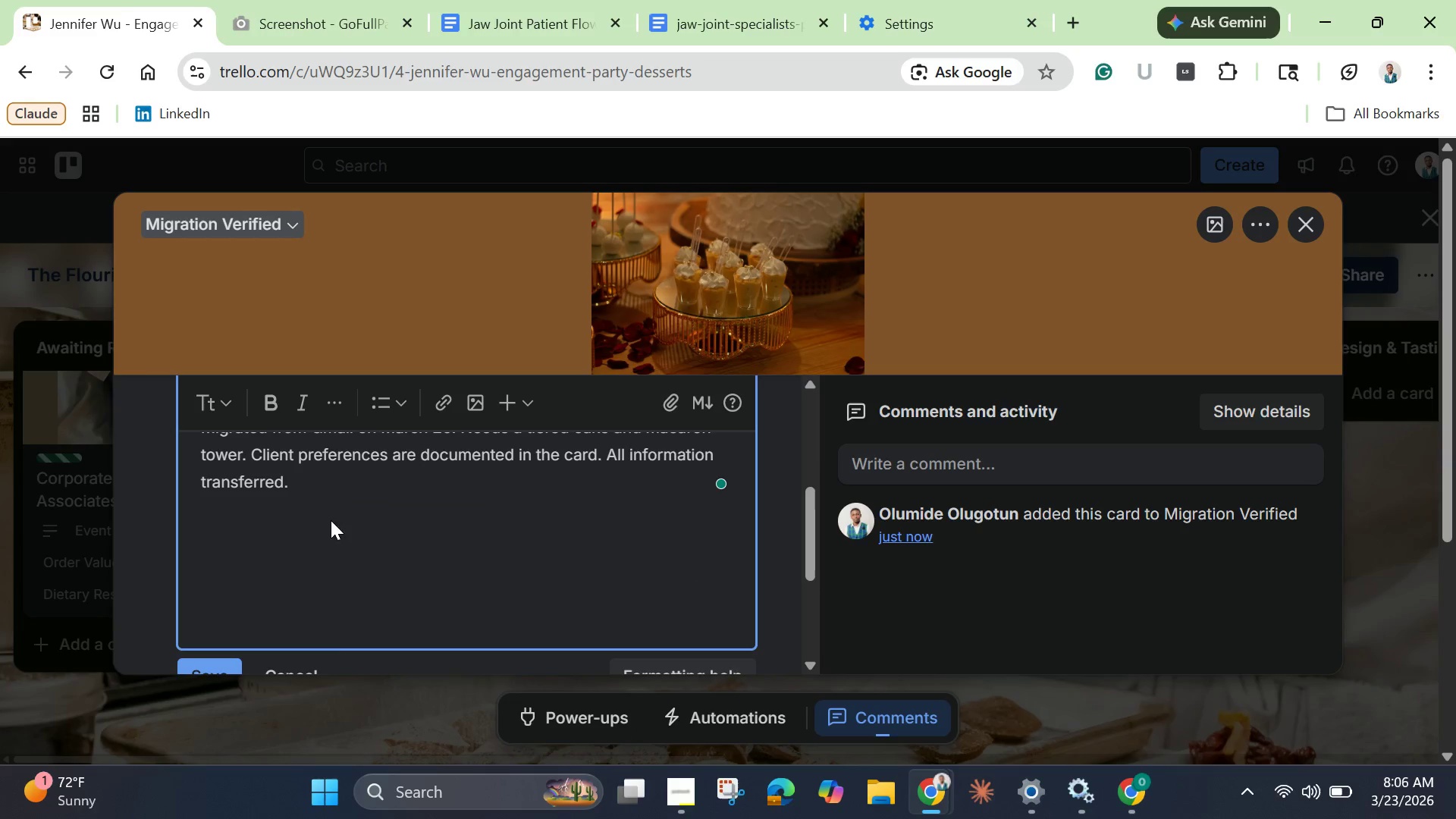 
left_click([326, 497])
 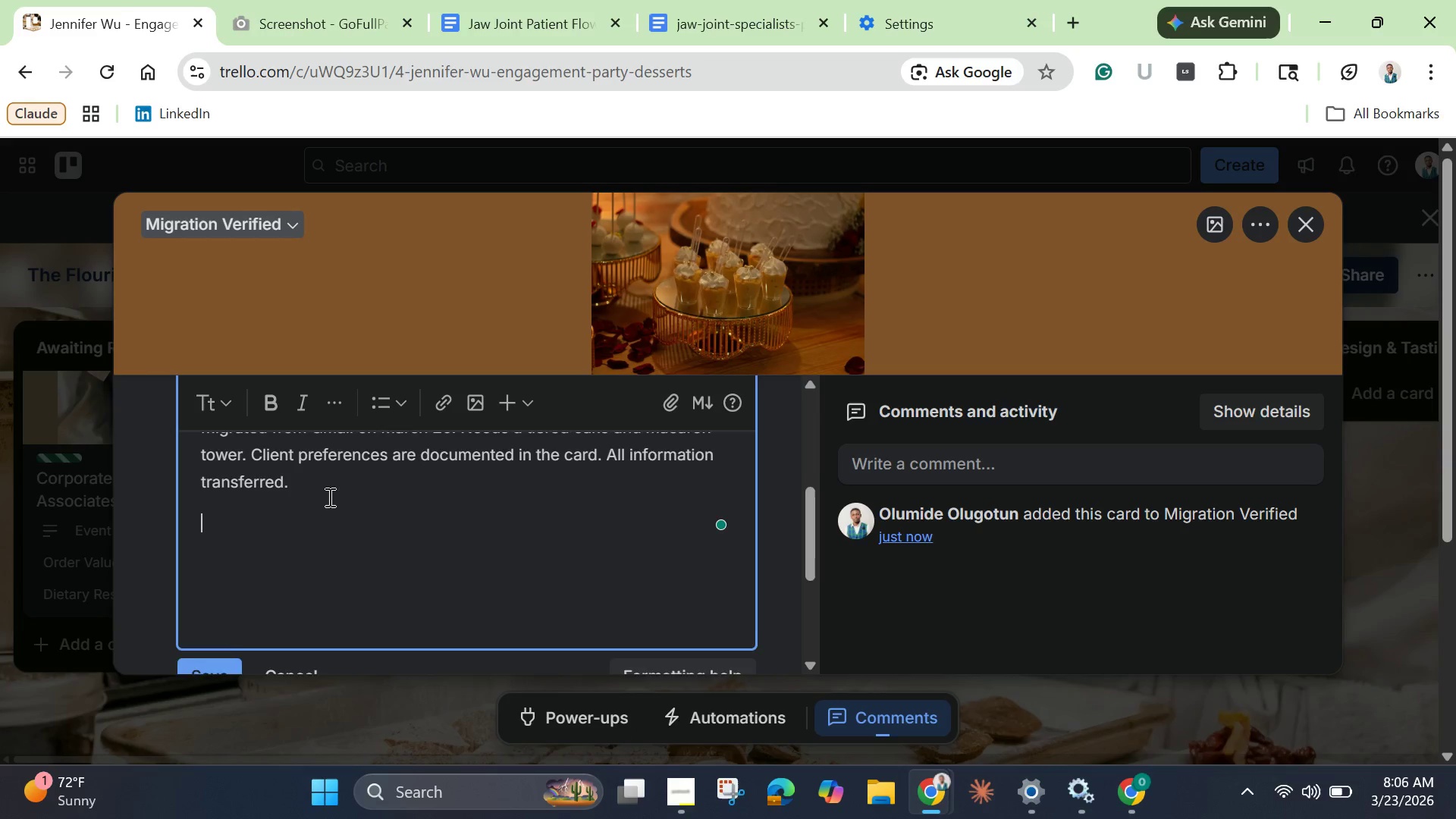 
scroll: coordinate [333, 499], scroll_direction: down, amount: 2.0
 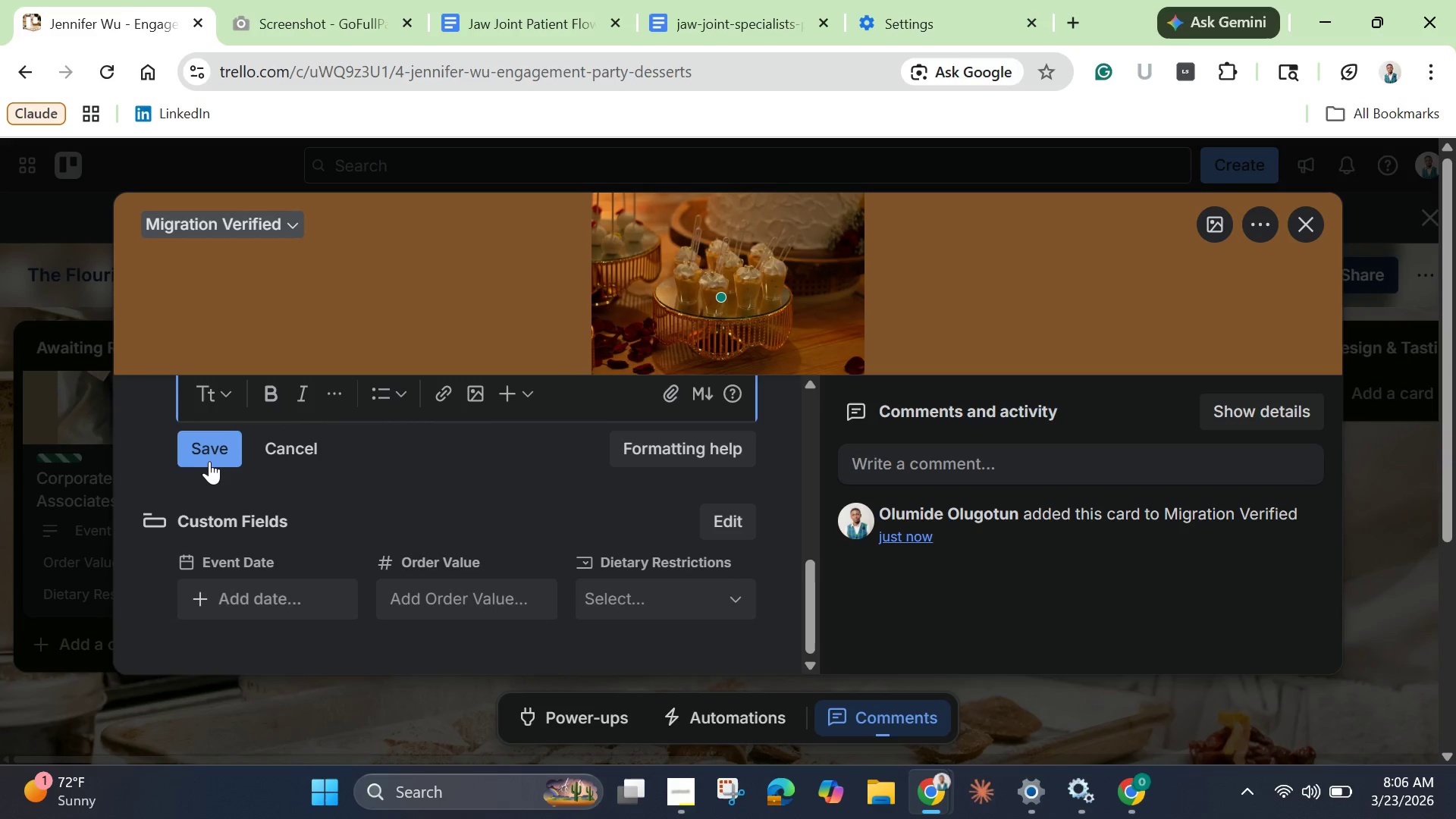 
left_click([211, 458])
 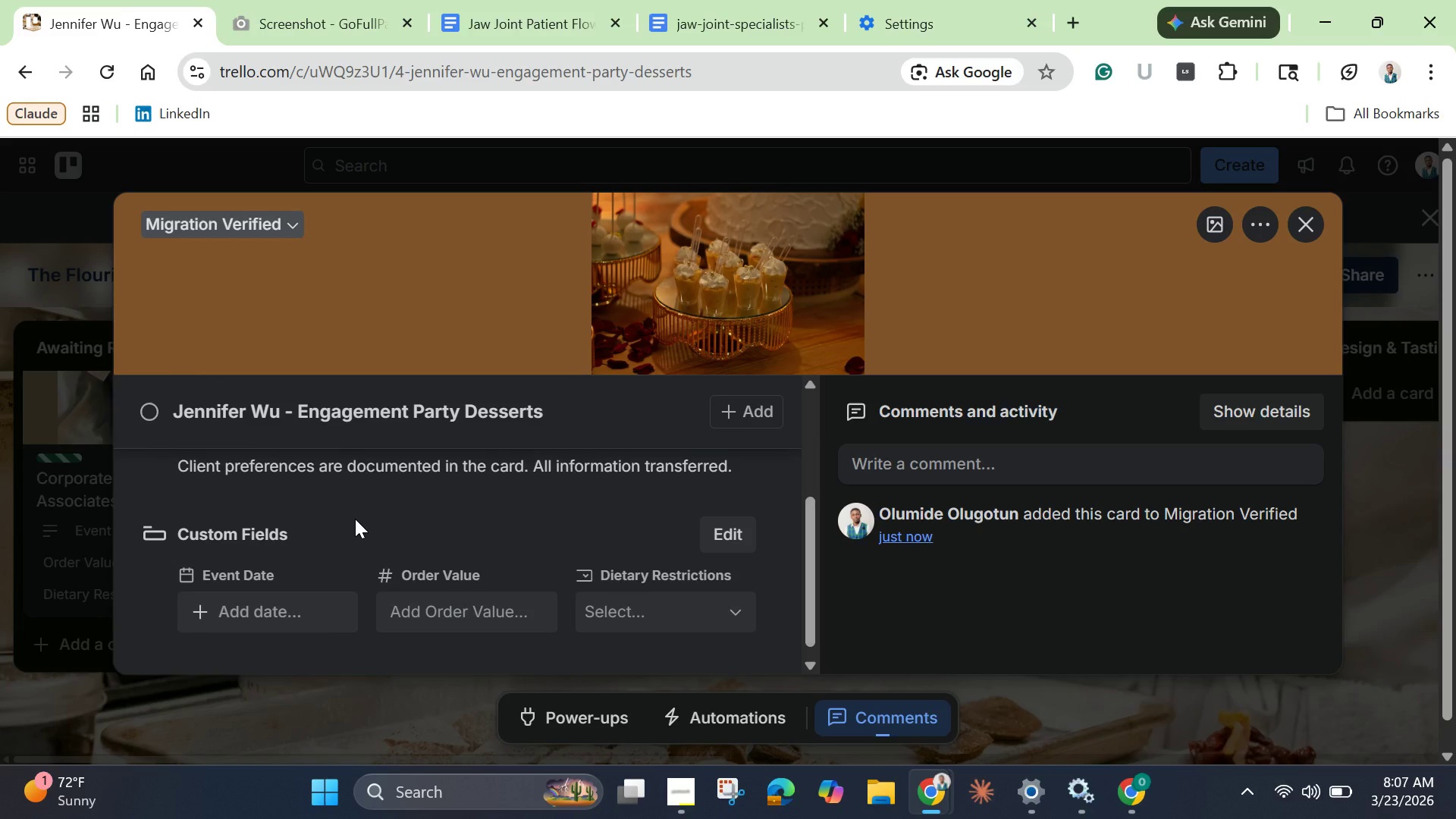 
wait(5.7)
 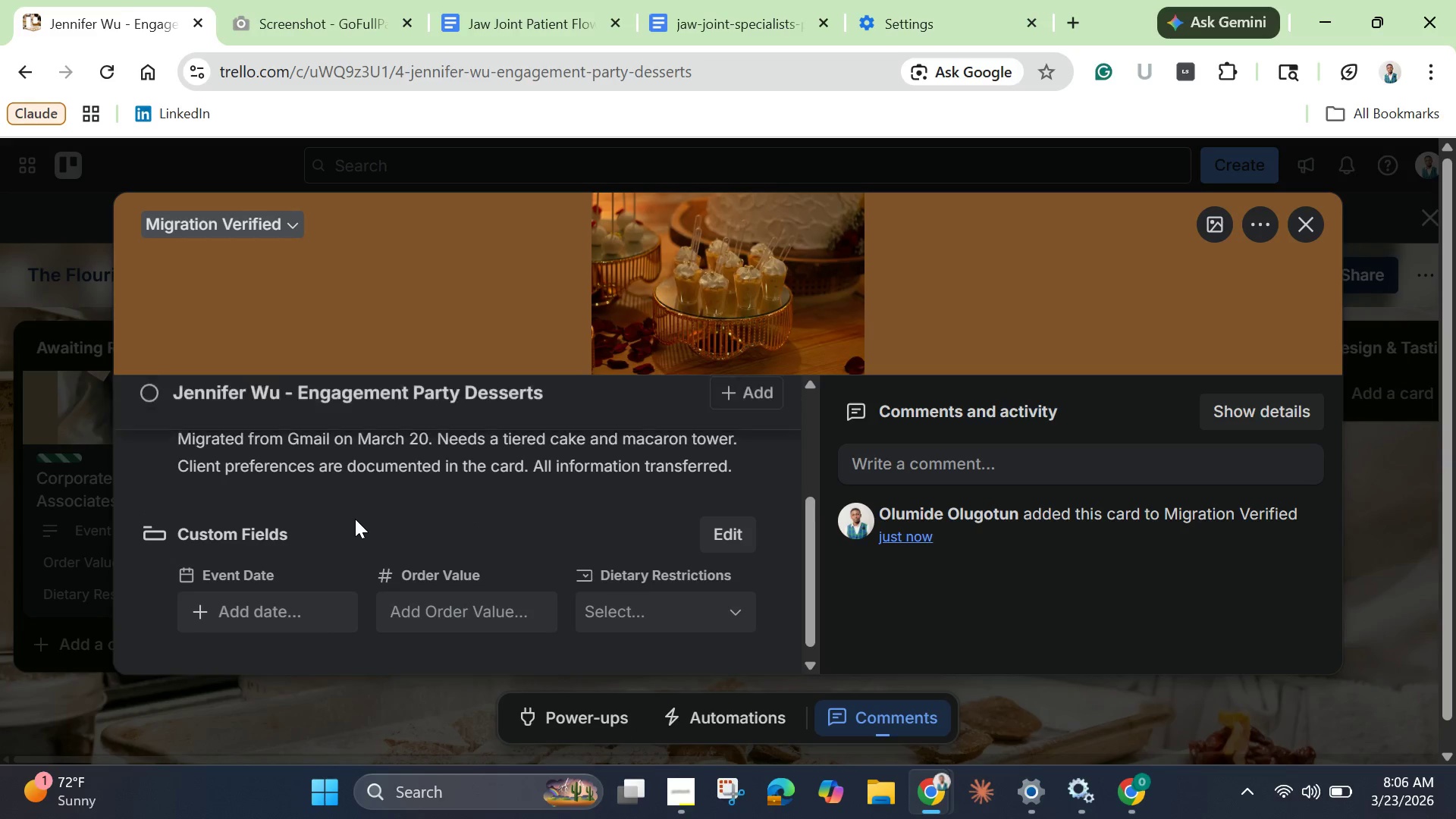 
scroll: coordinate [355, 519], scroll_direction: up, amount: 2.0
 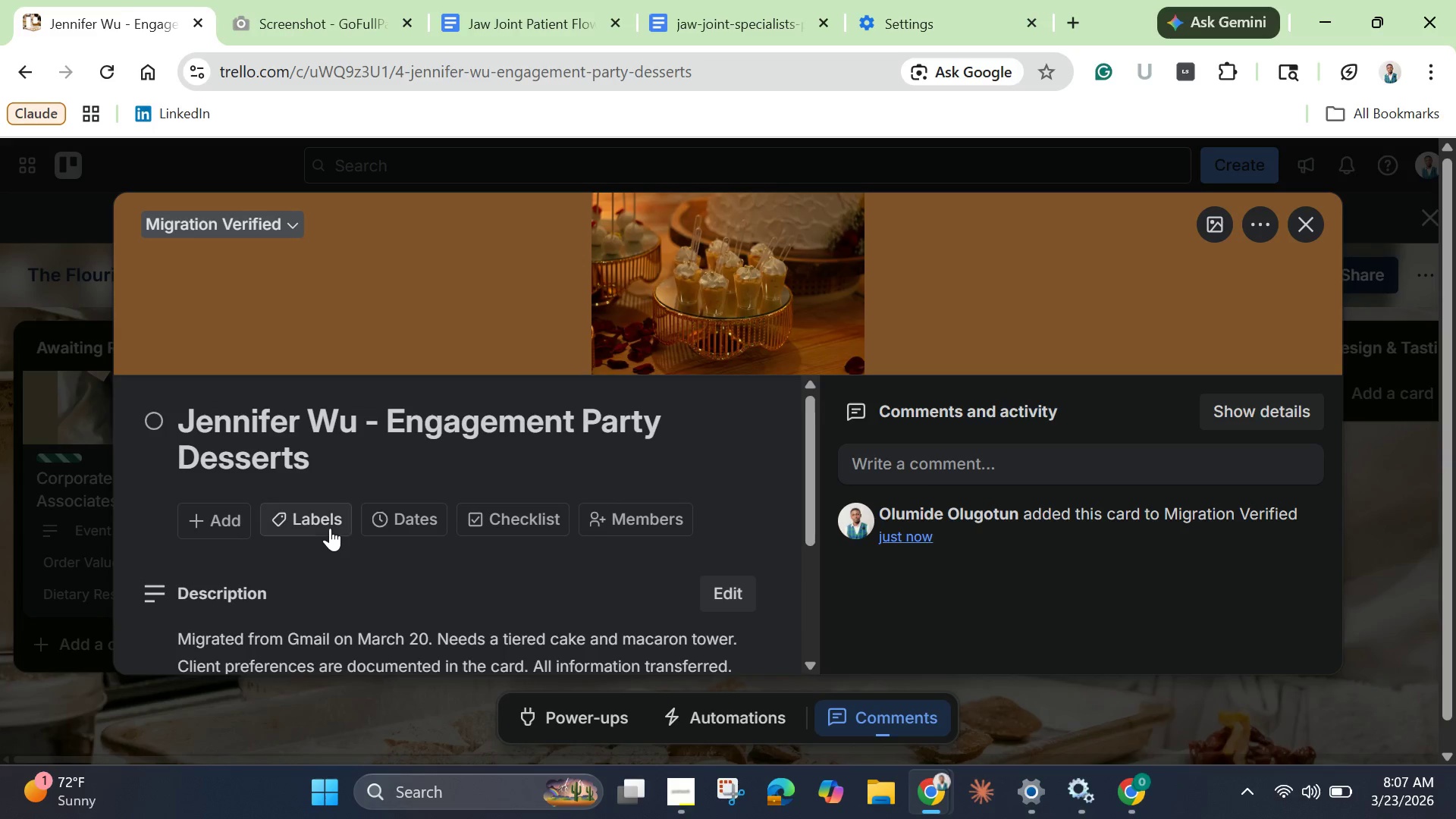 
left_click([322, 522])
 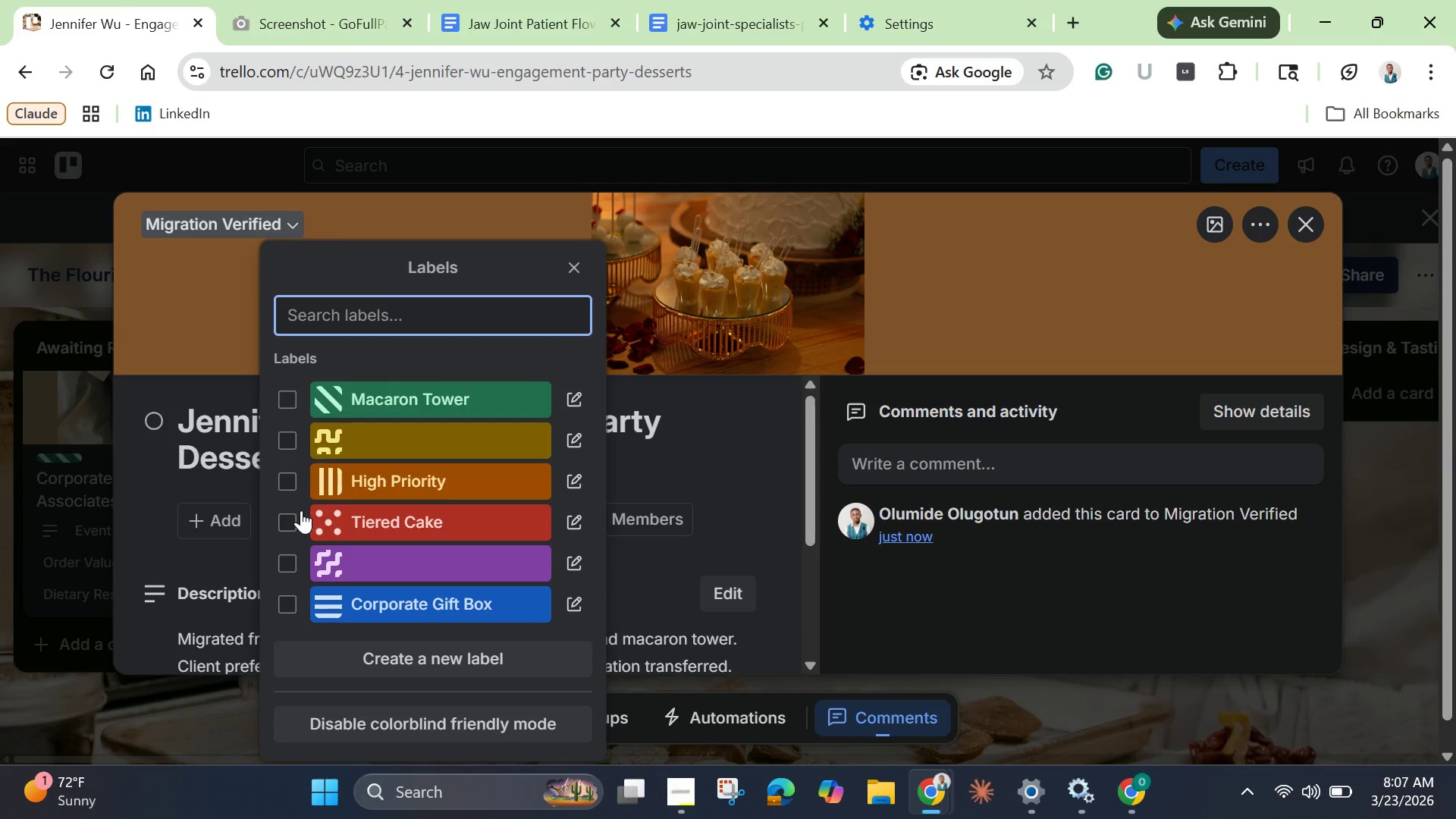 
left_click([286, 510])
 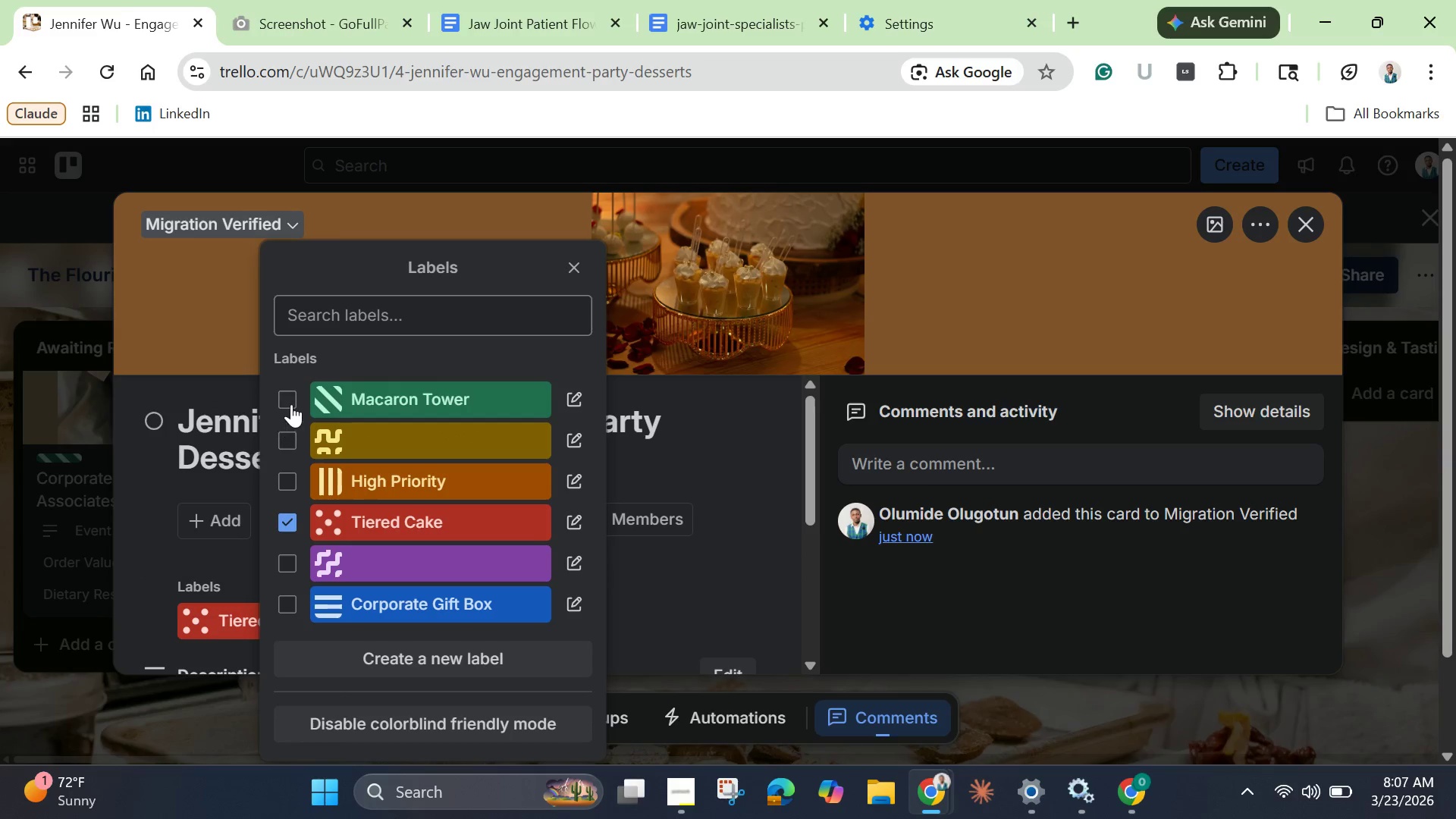 
left_click([291, 401])
 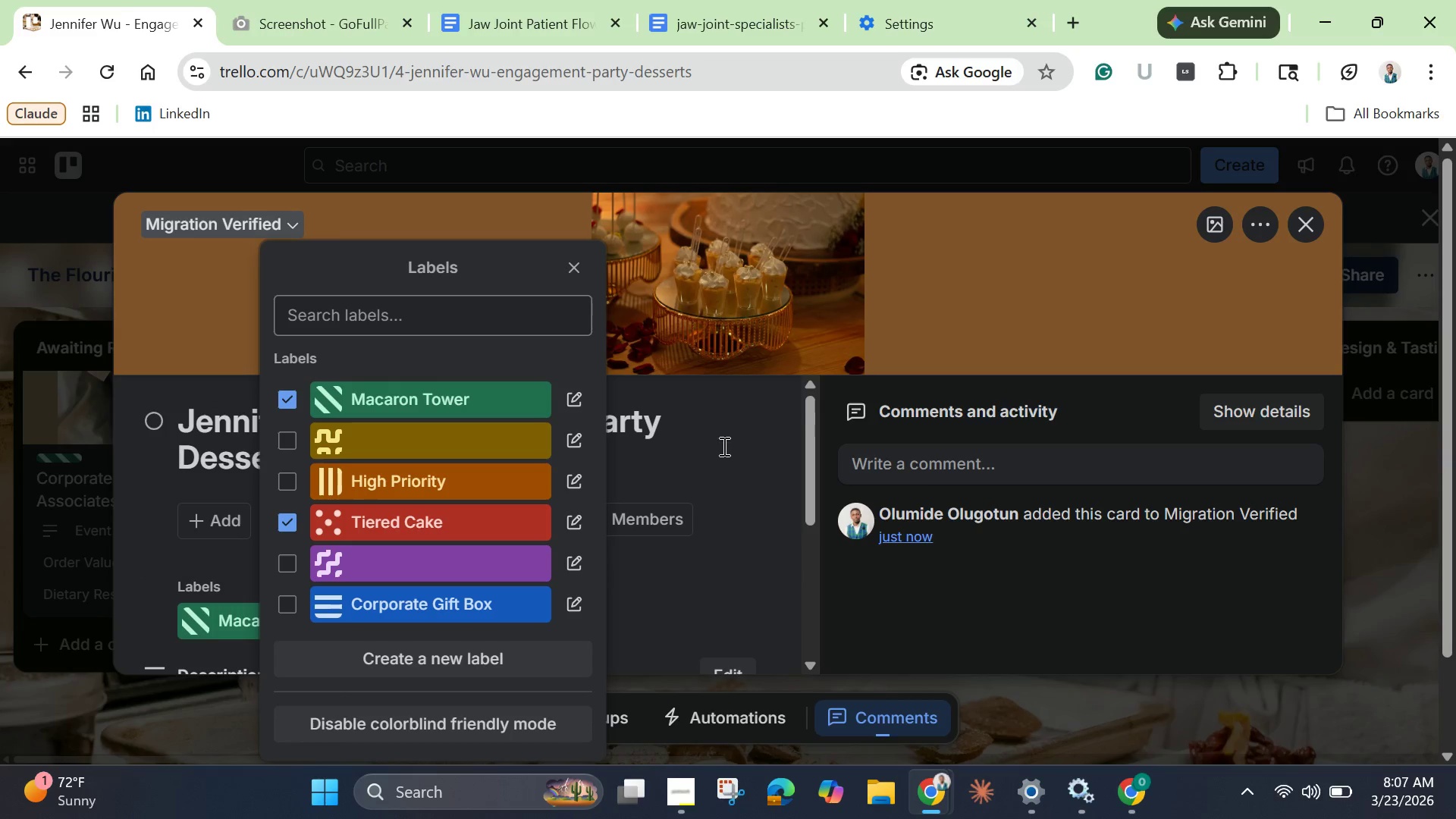 
left_click([723, 446])
 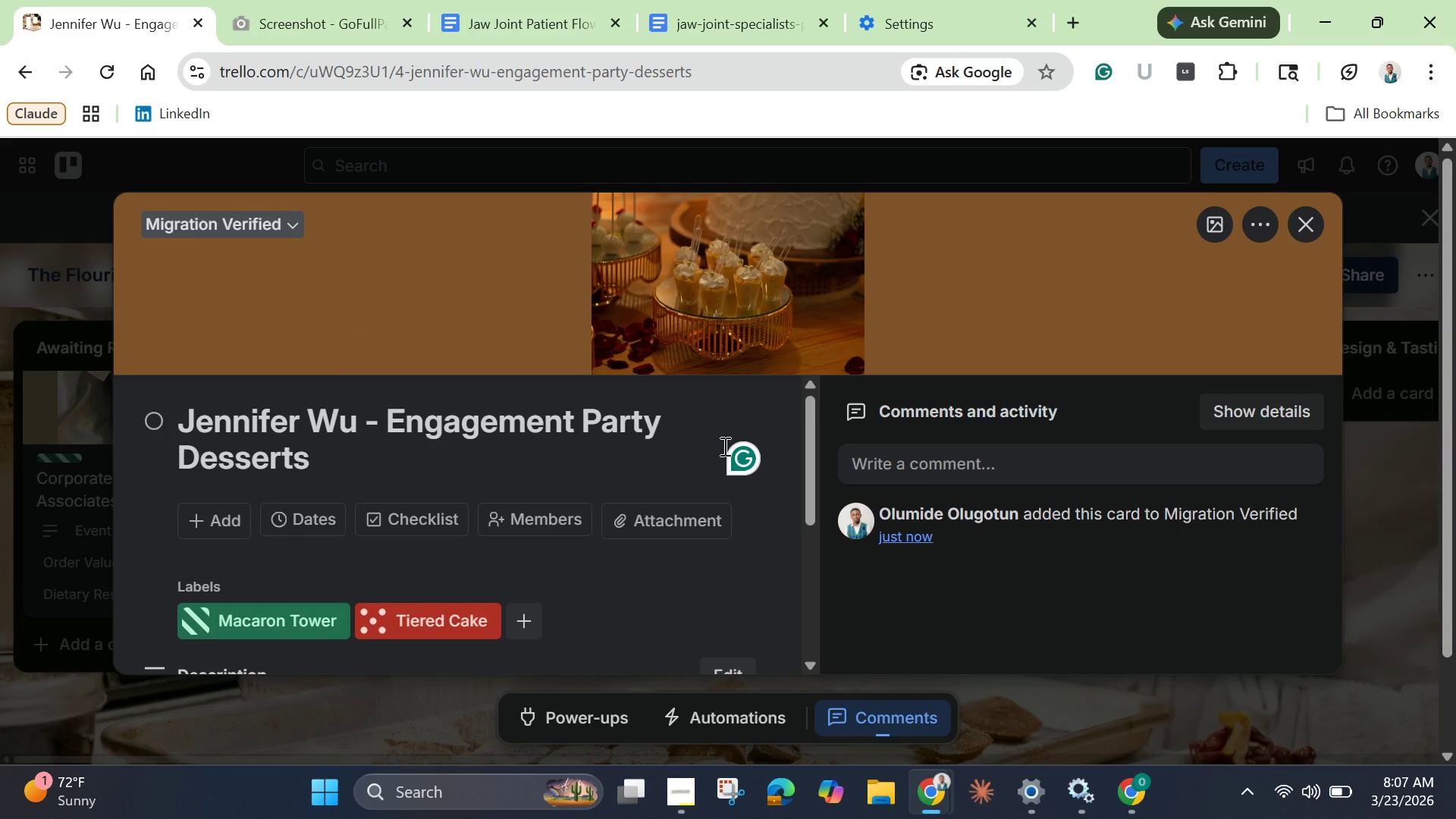 
scroll: coordinate [728, 457], scroll_direction: down, amount: 3.0
 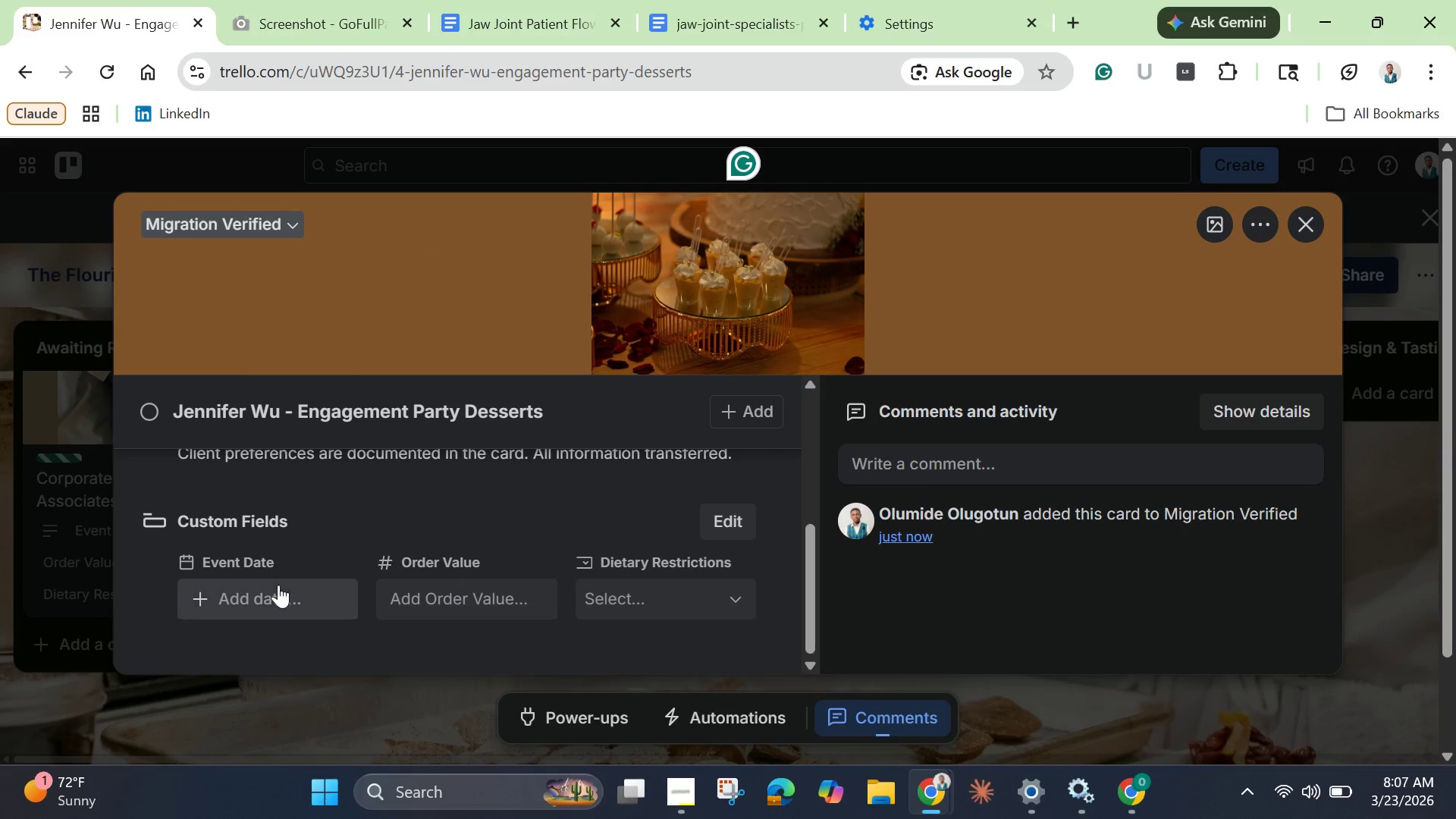 
left_click([278, 586])
 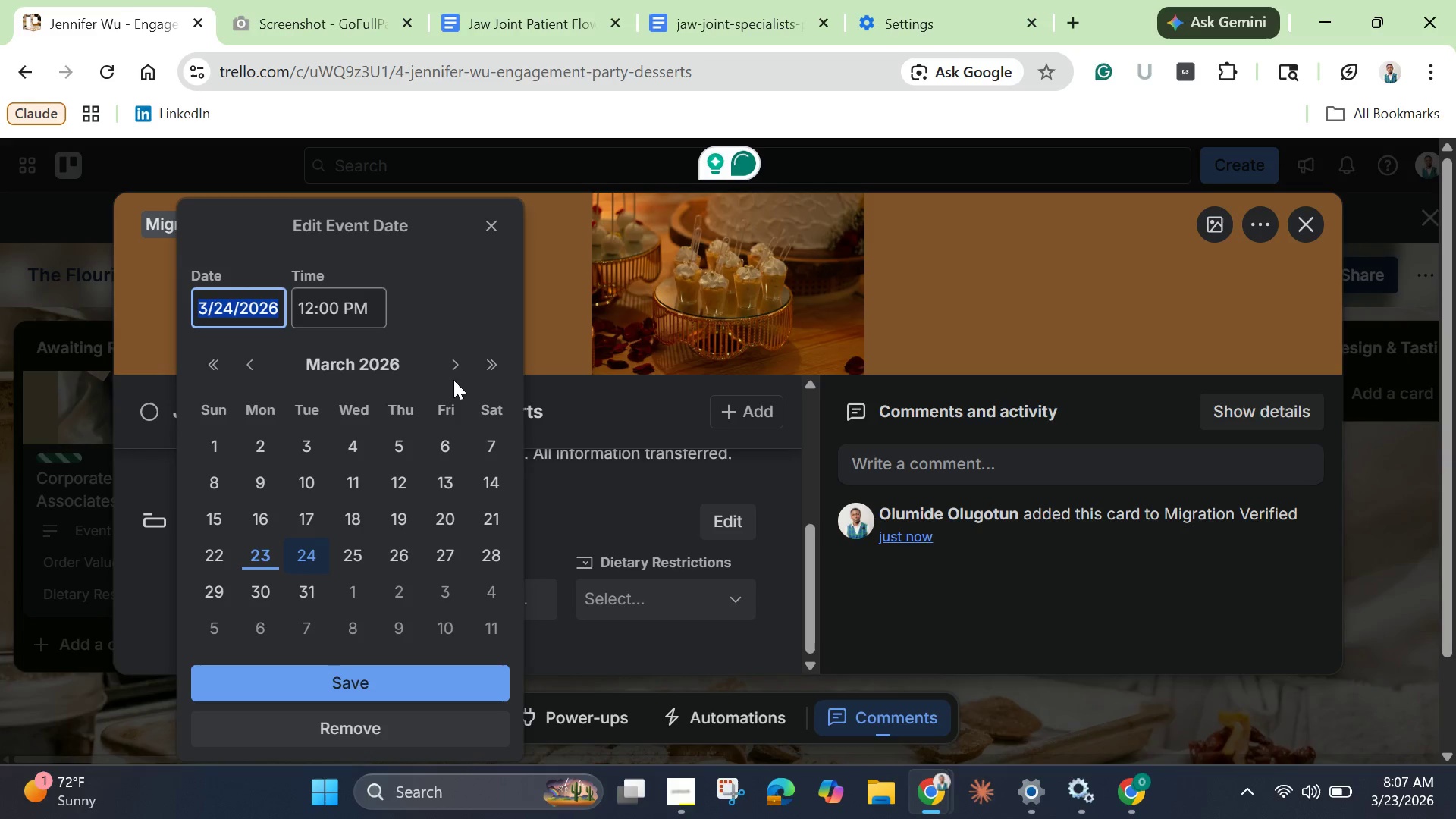 
double_click([450, 364])
 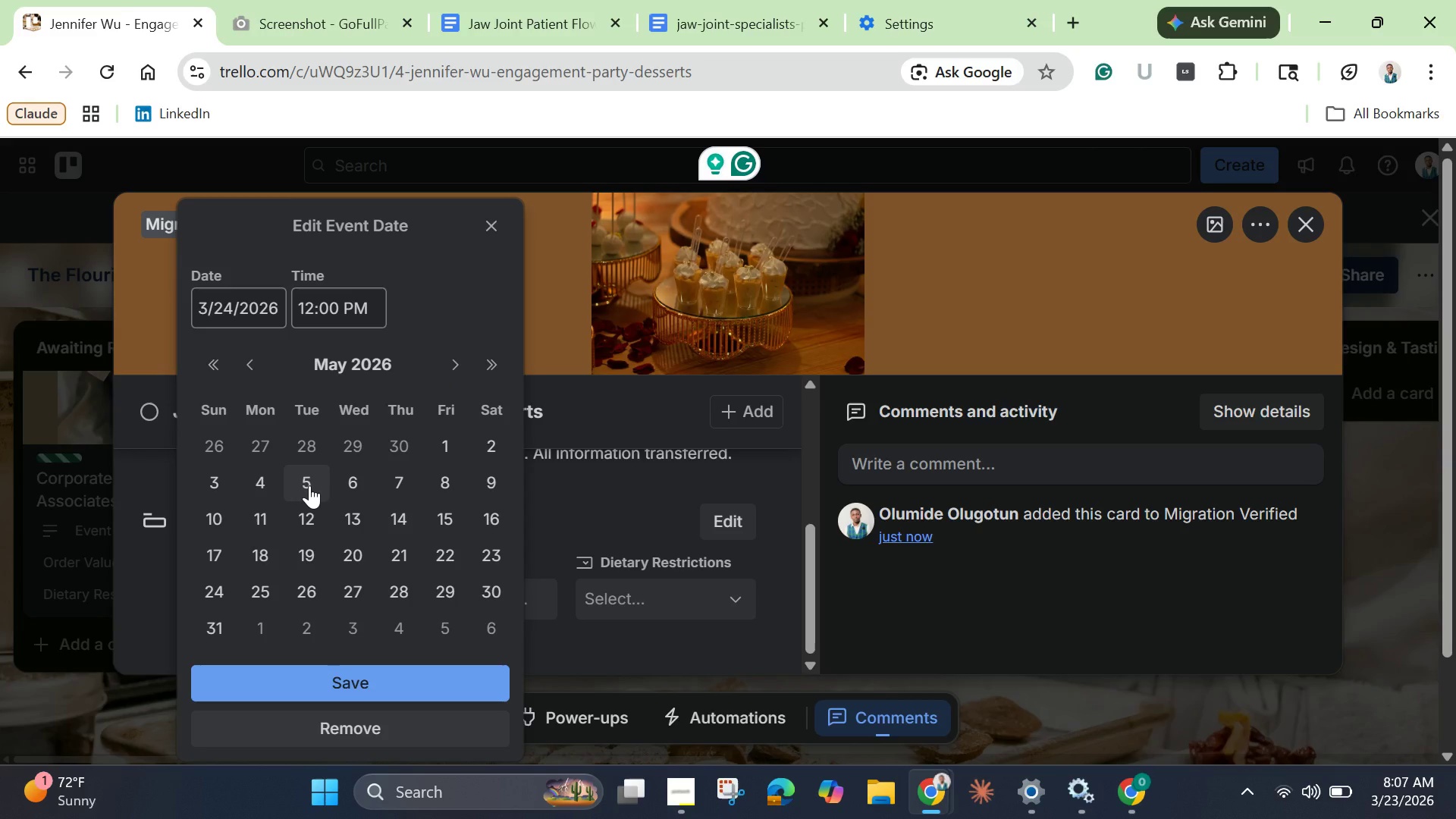 
wait(7.66)
 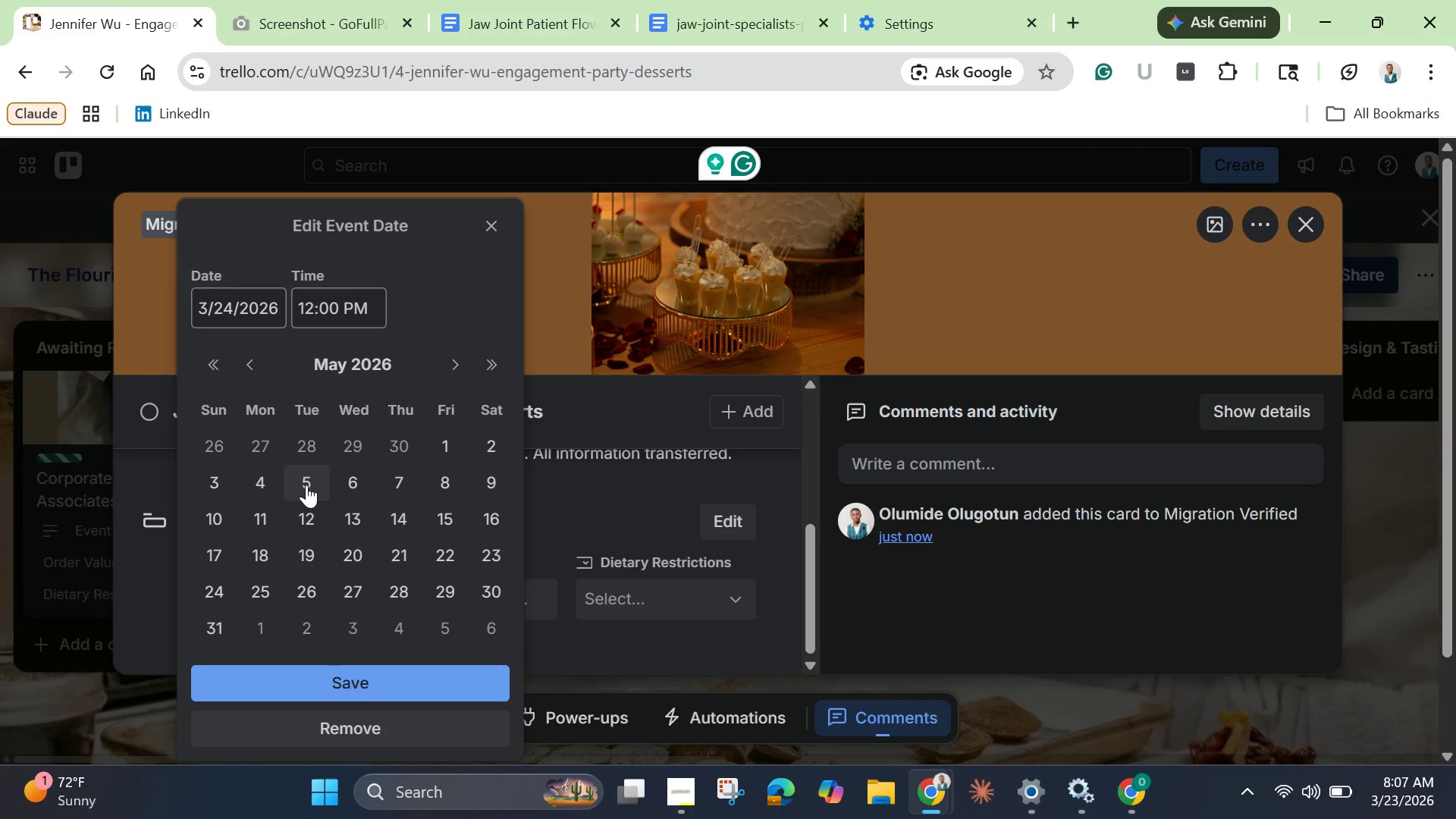 
left_click([314, 487])
 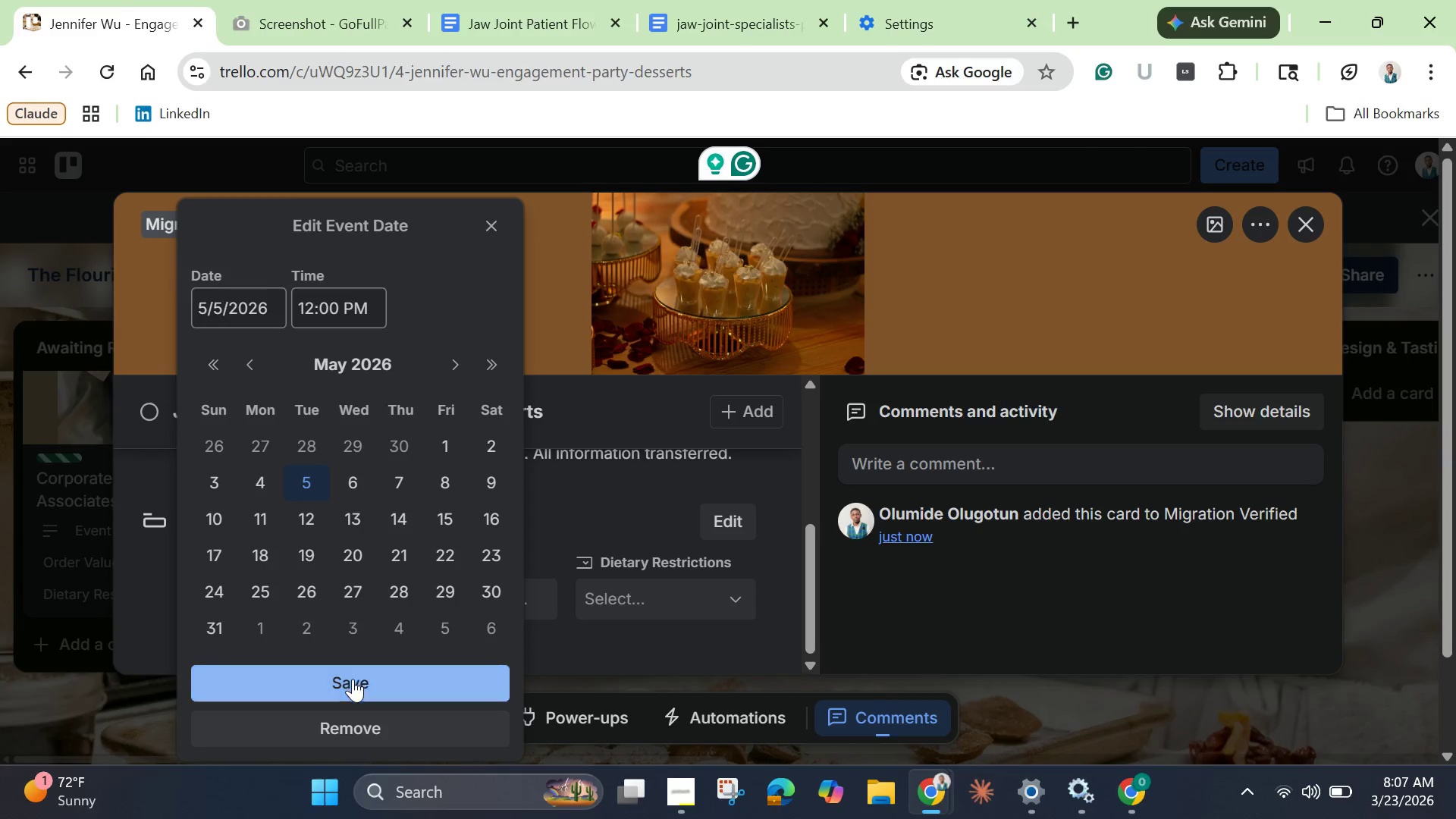 
left_click([350, 682])
 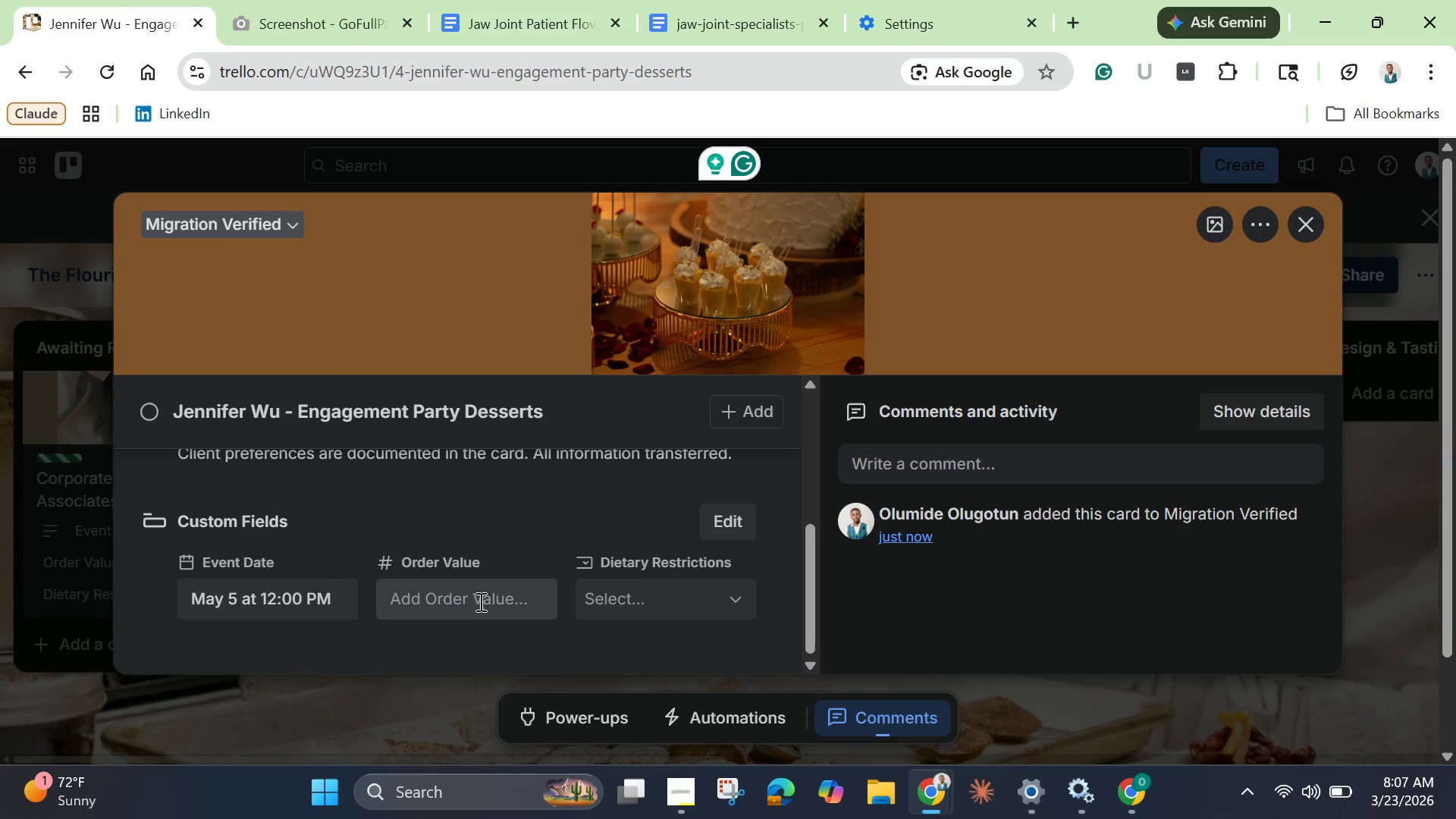 
left_click([479, 600])
 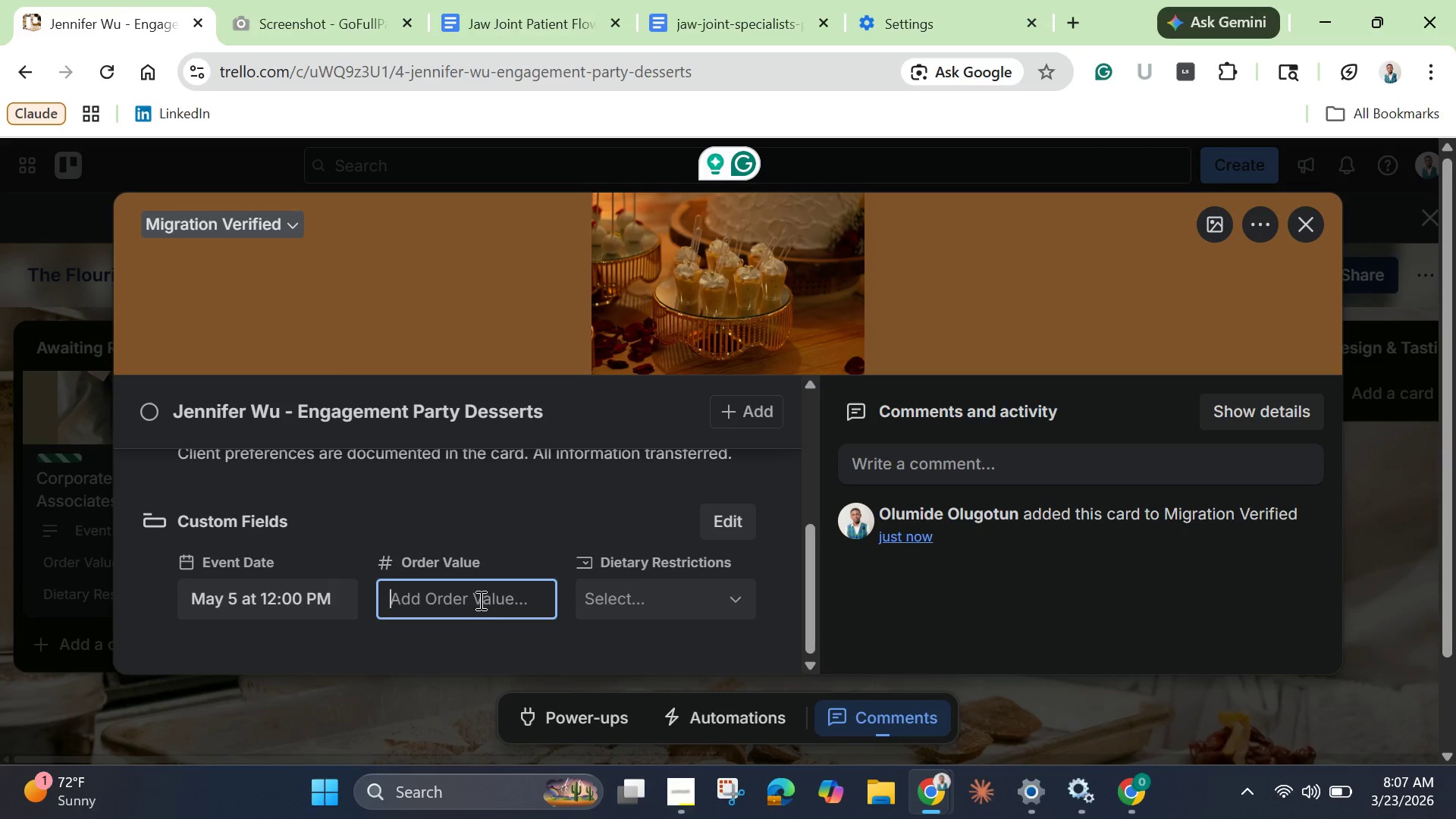 
type(1200)
 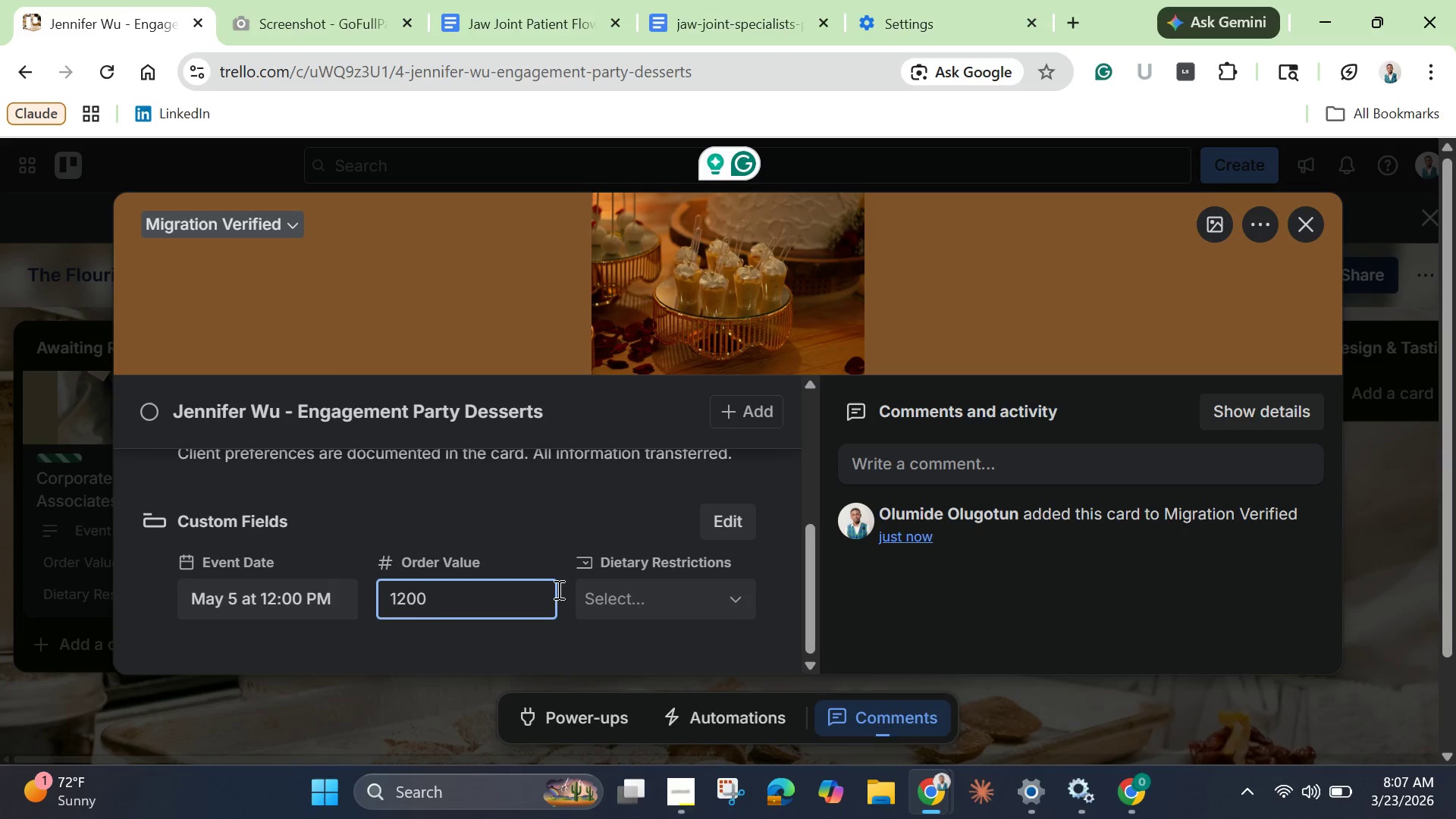 
left_click([598, 595])
 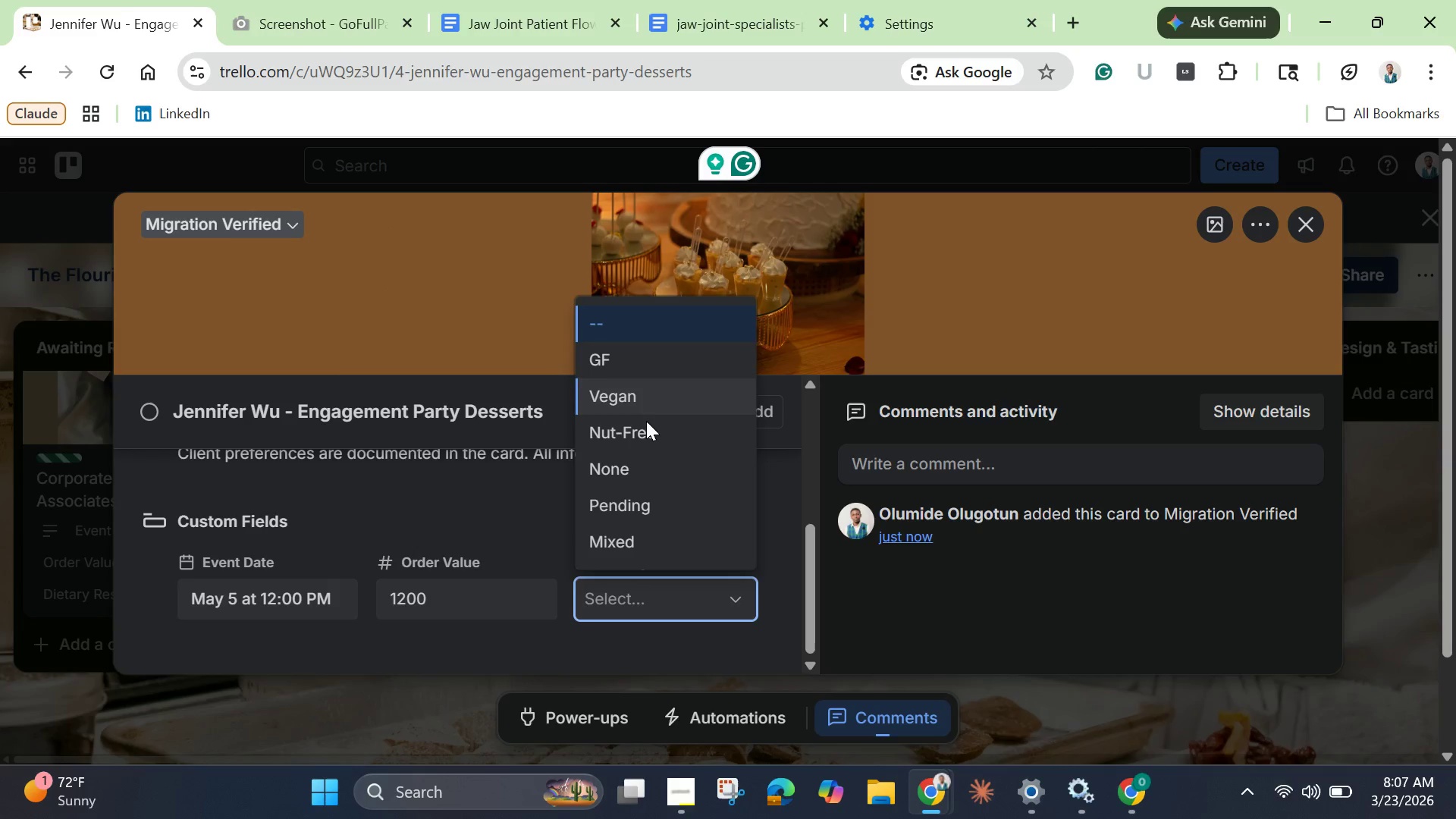 
left_click([644, 406])
 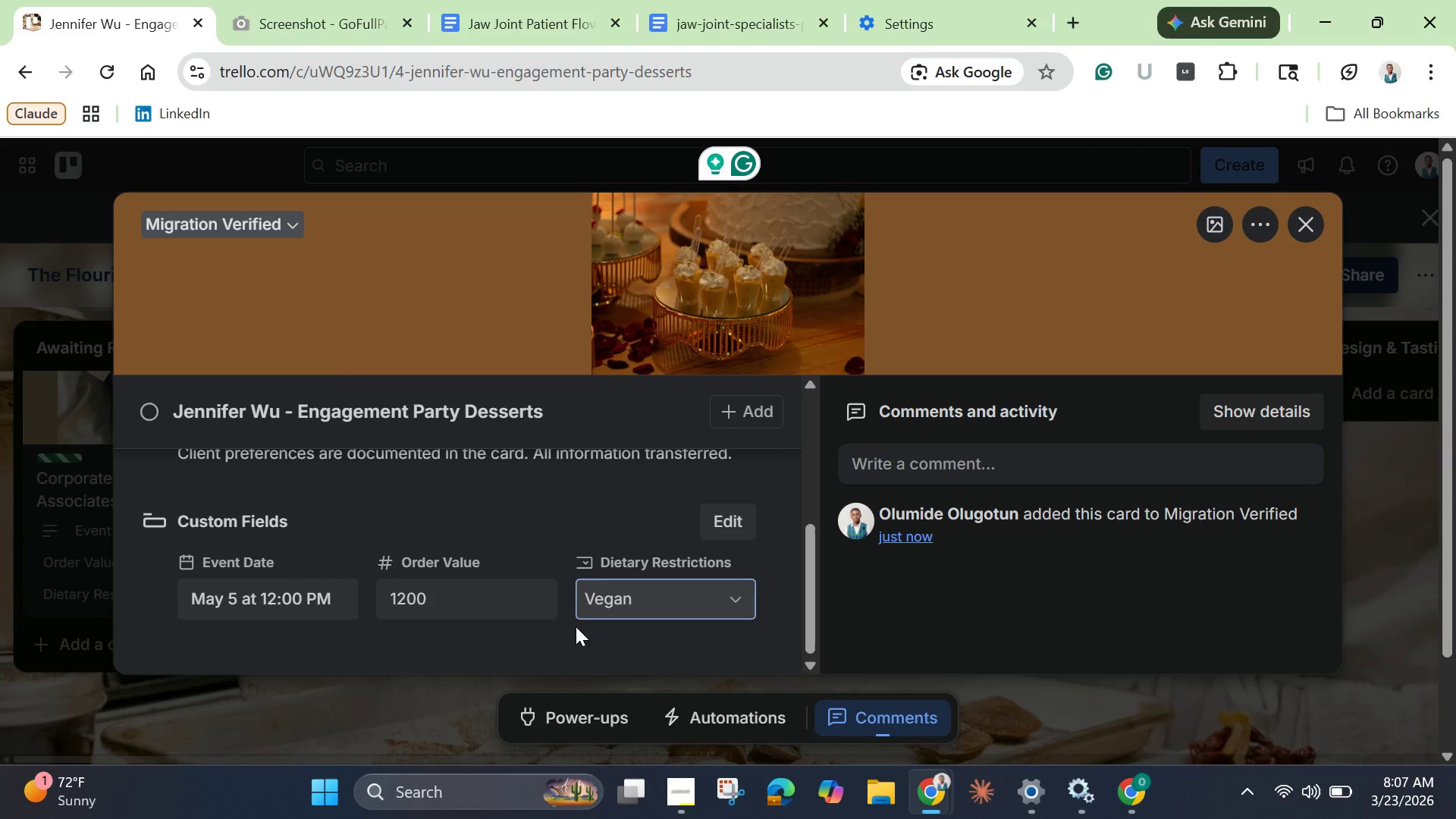 
scroll: coordinate [573, 629], scroll_direction: down, amount: 2.0
 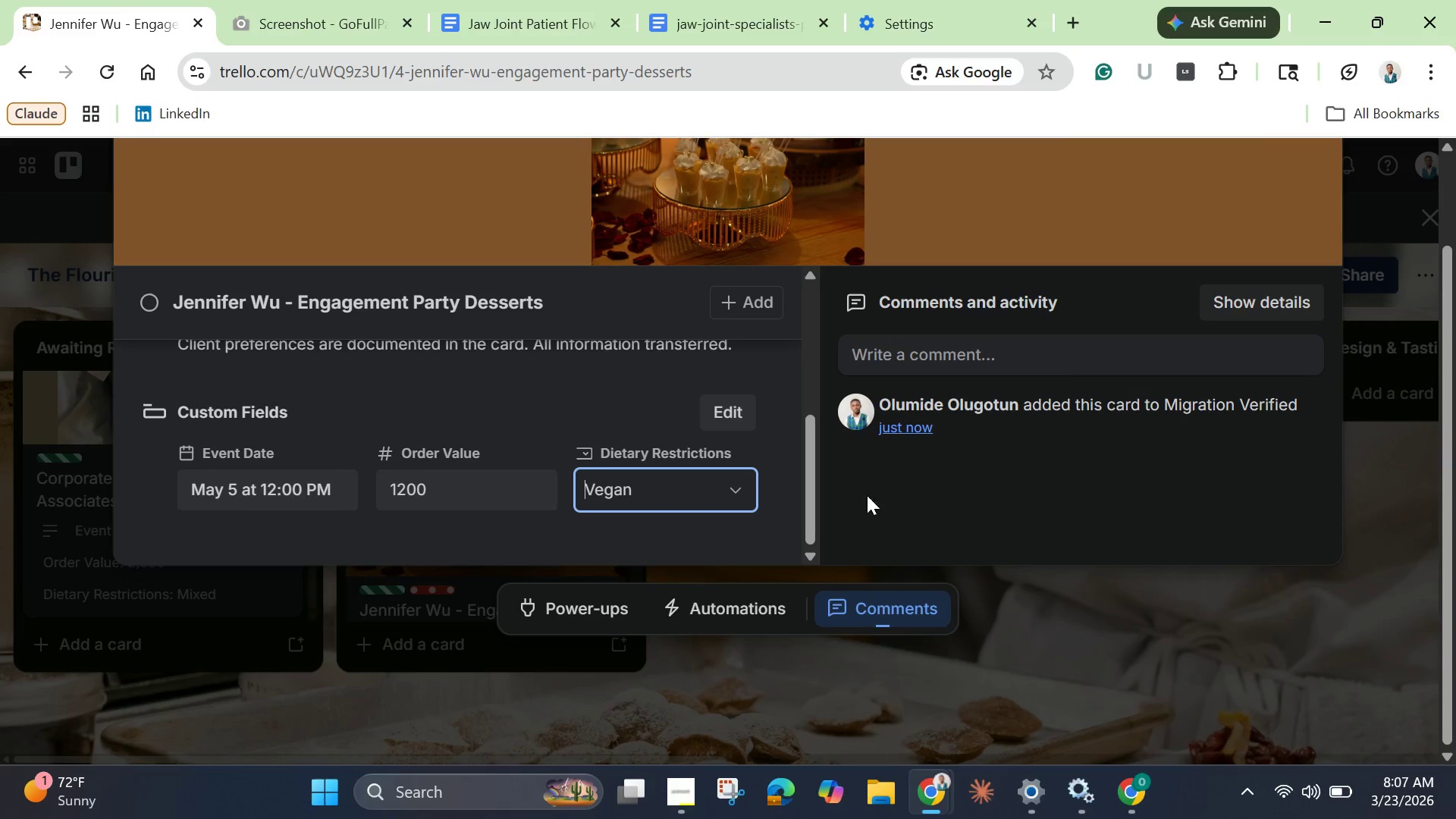 
left_click([877, 504])
 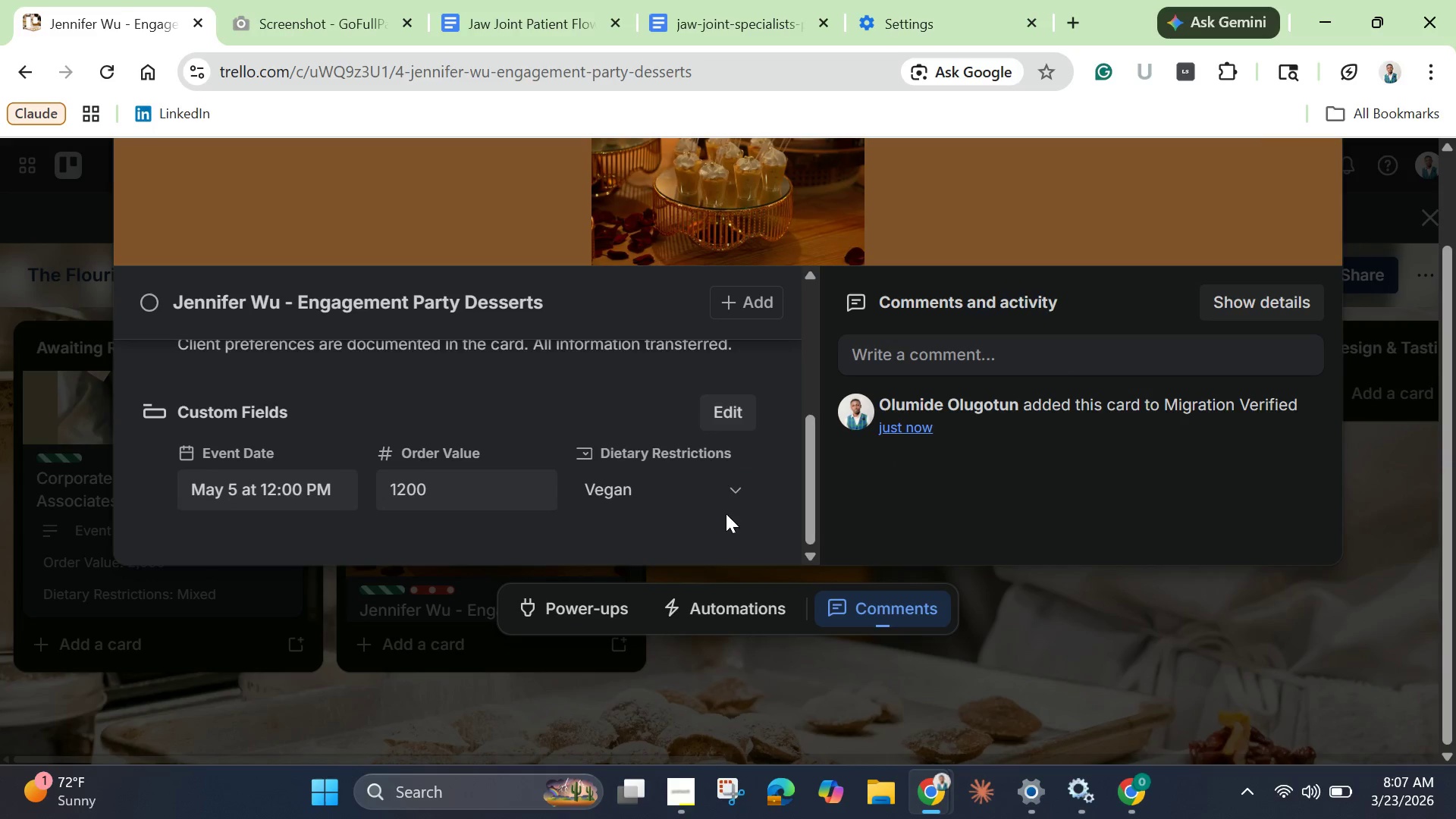 
scroll: coordinate [726, 513], scroll_direction: up, amount: 4.0
 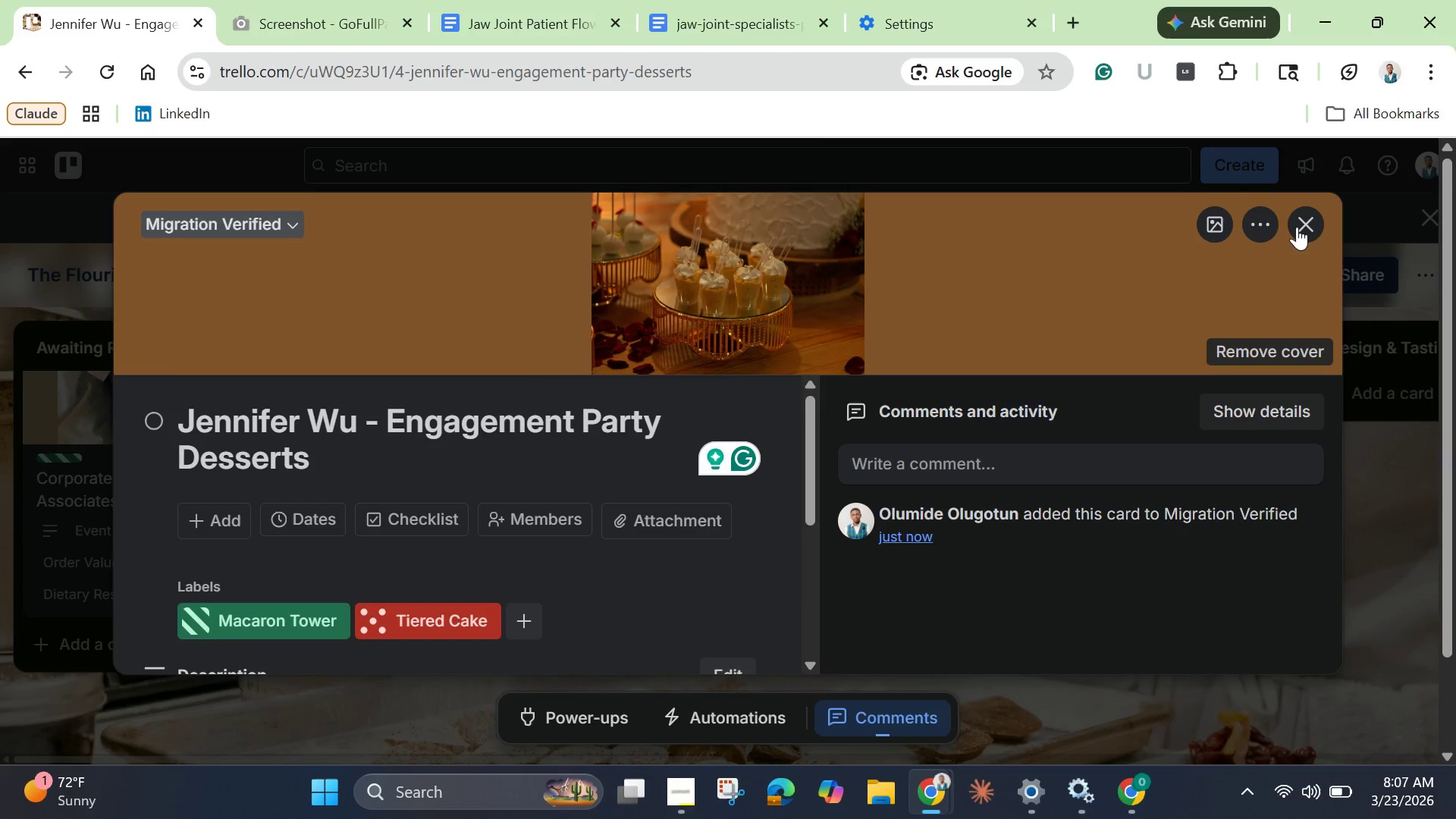 
left_click([1300, 224])
 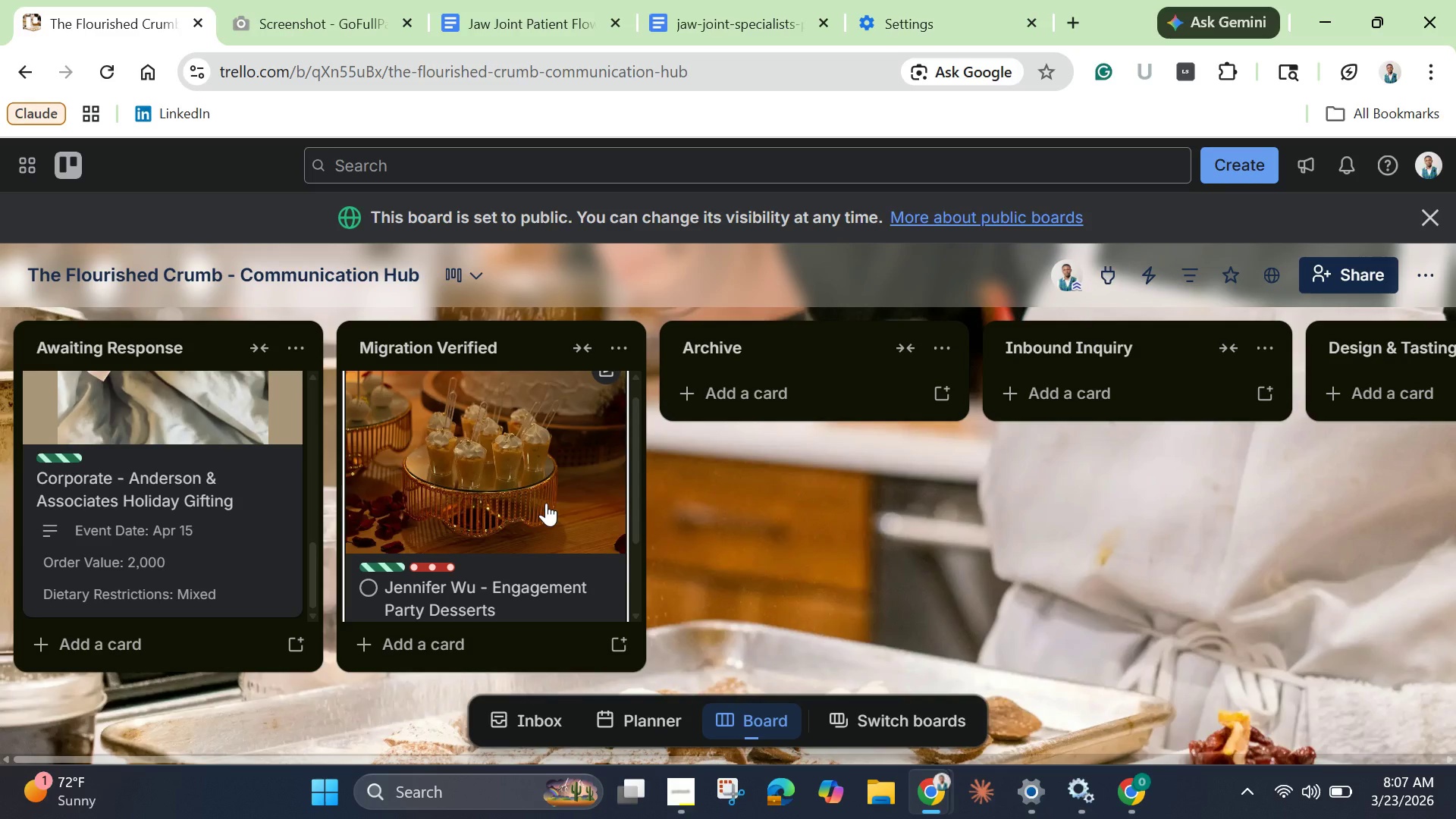 
wait(6.78)
 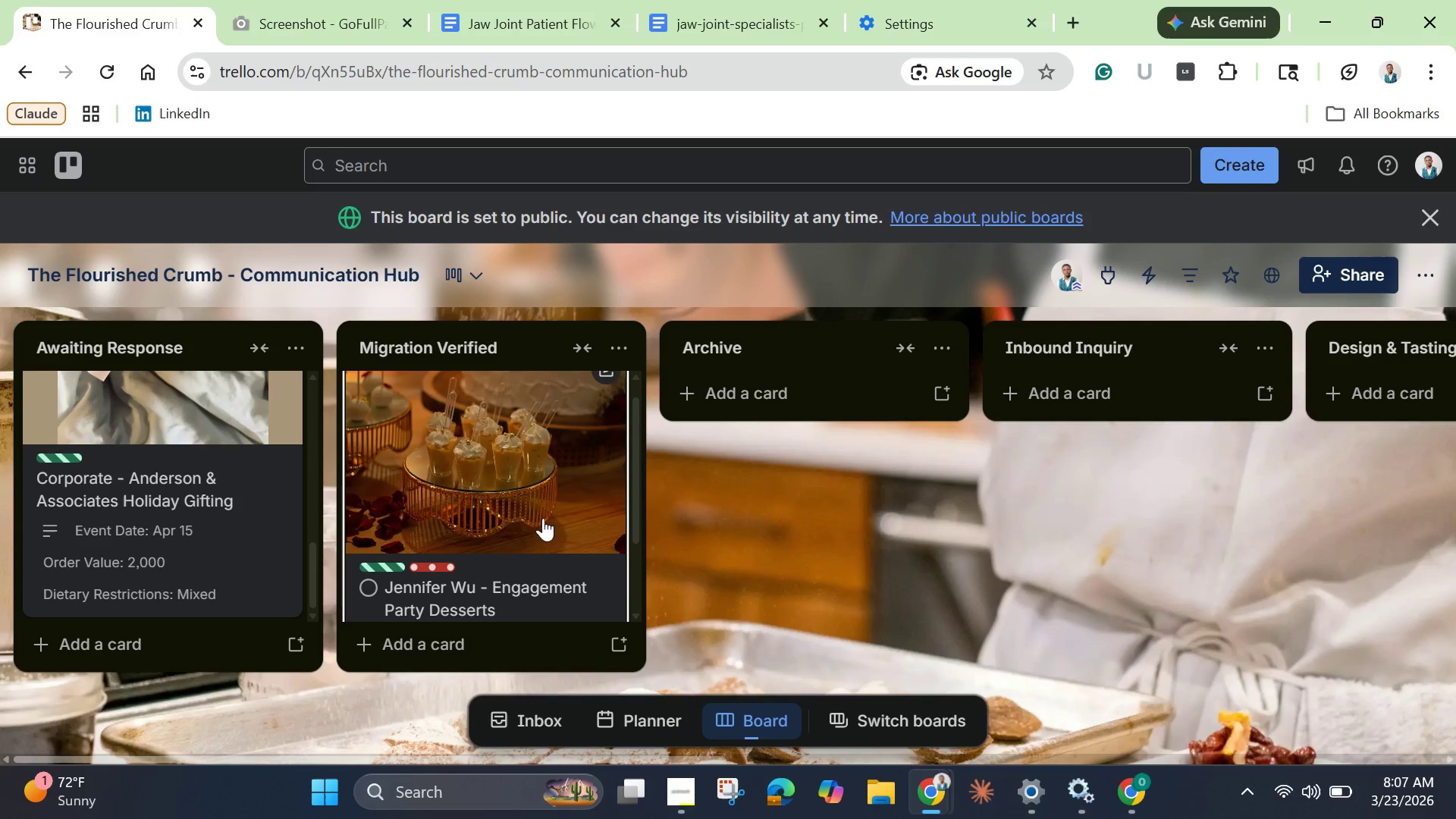 
scroll: coordinate [542, 498], scroll_direction: down, amount: 3.0
 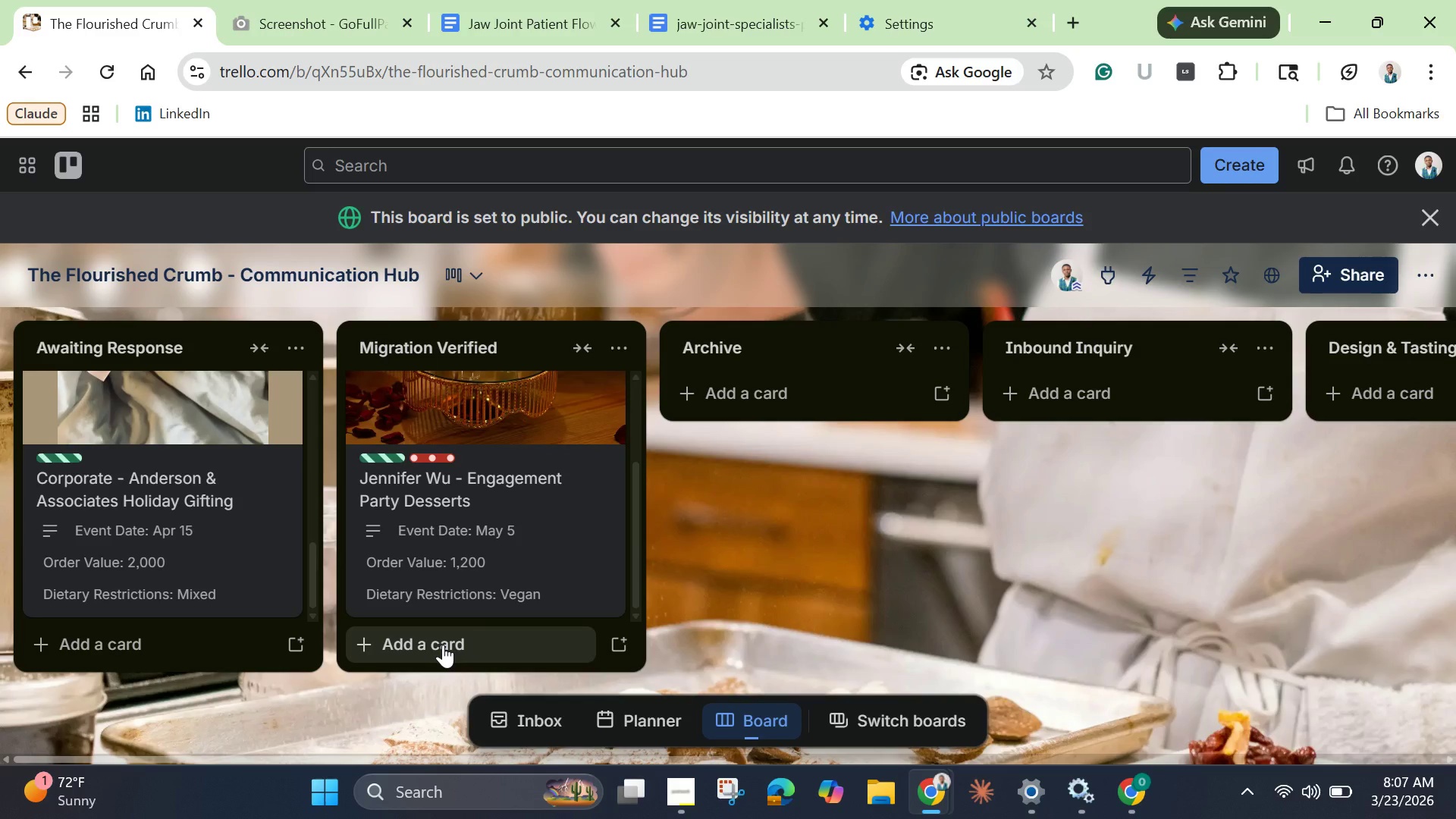 
left_click([443, 645])
 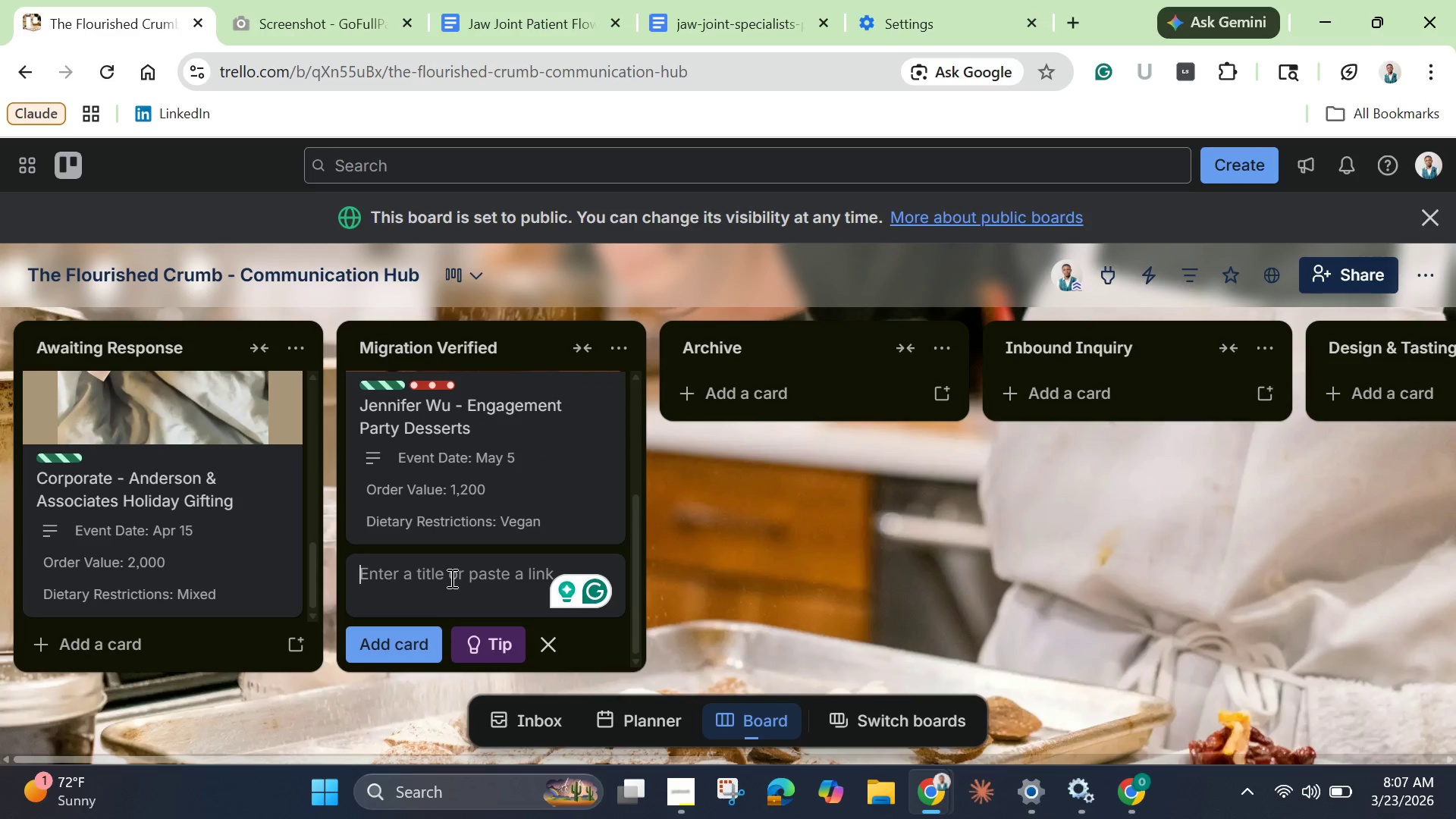 
wait(8.67)
 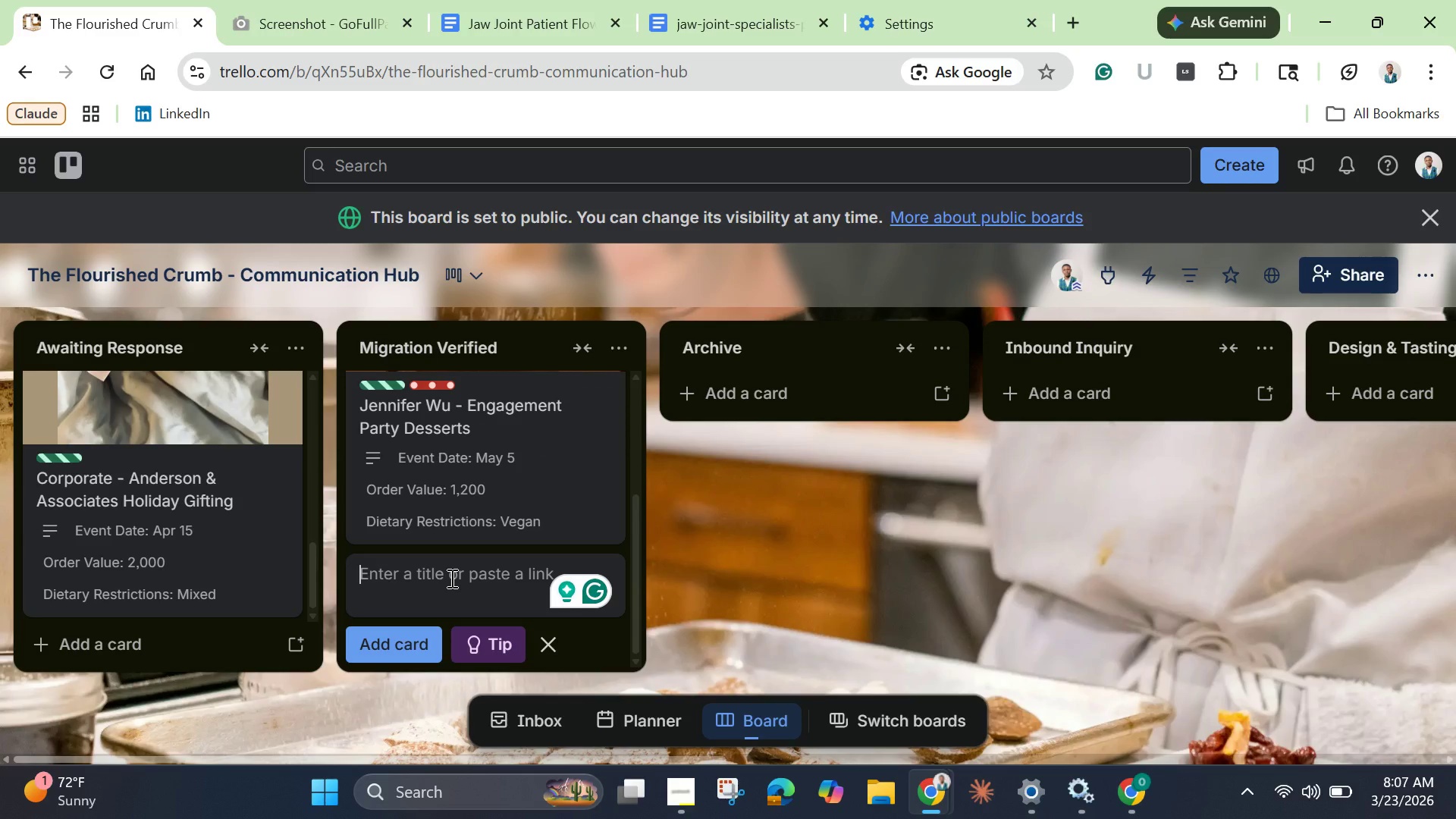 
type(Luxury Hotel - Month)
 